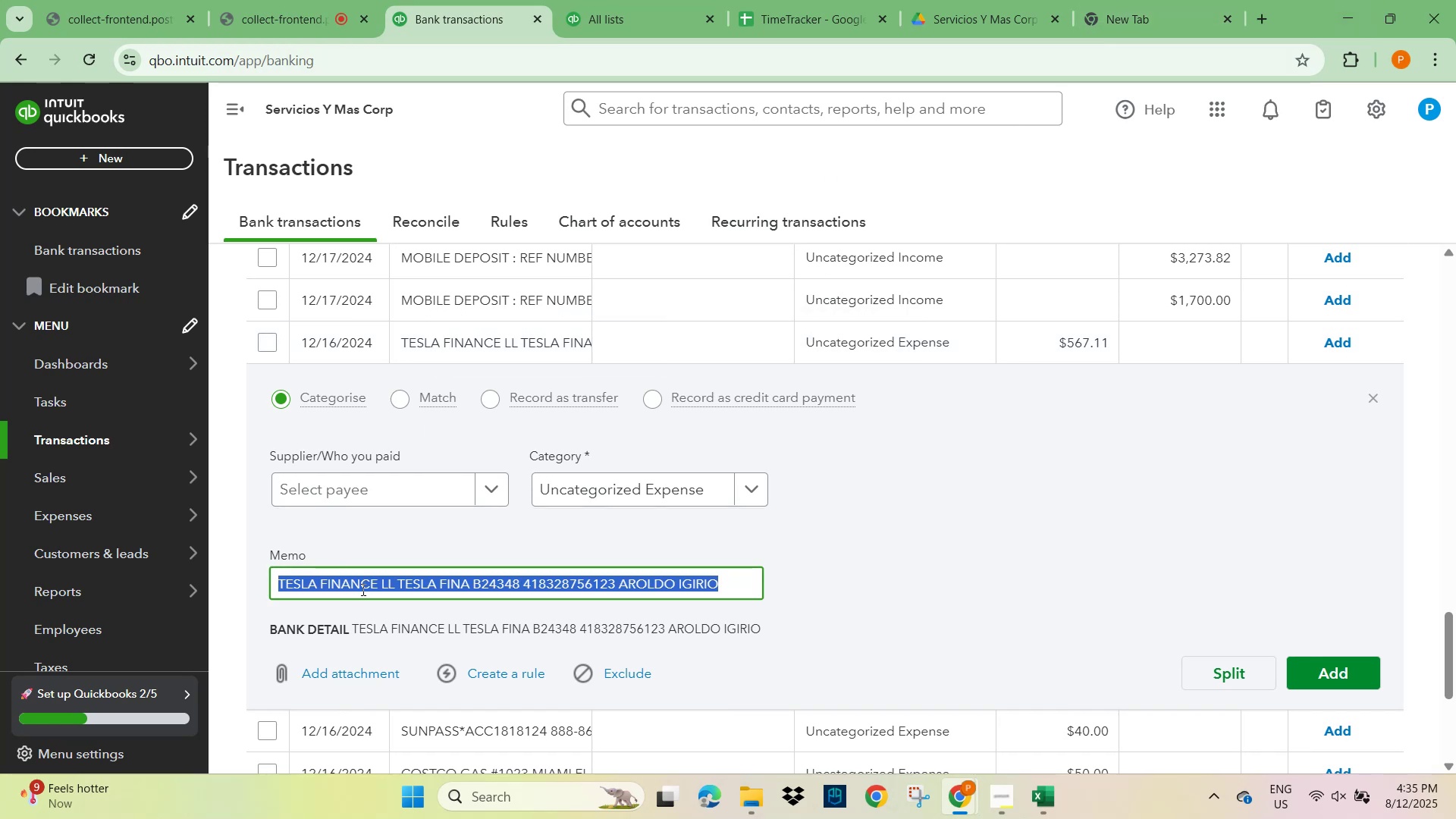 
key(Control+C)
 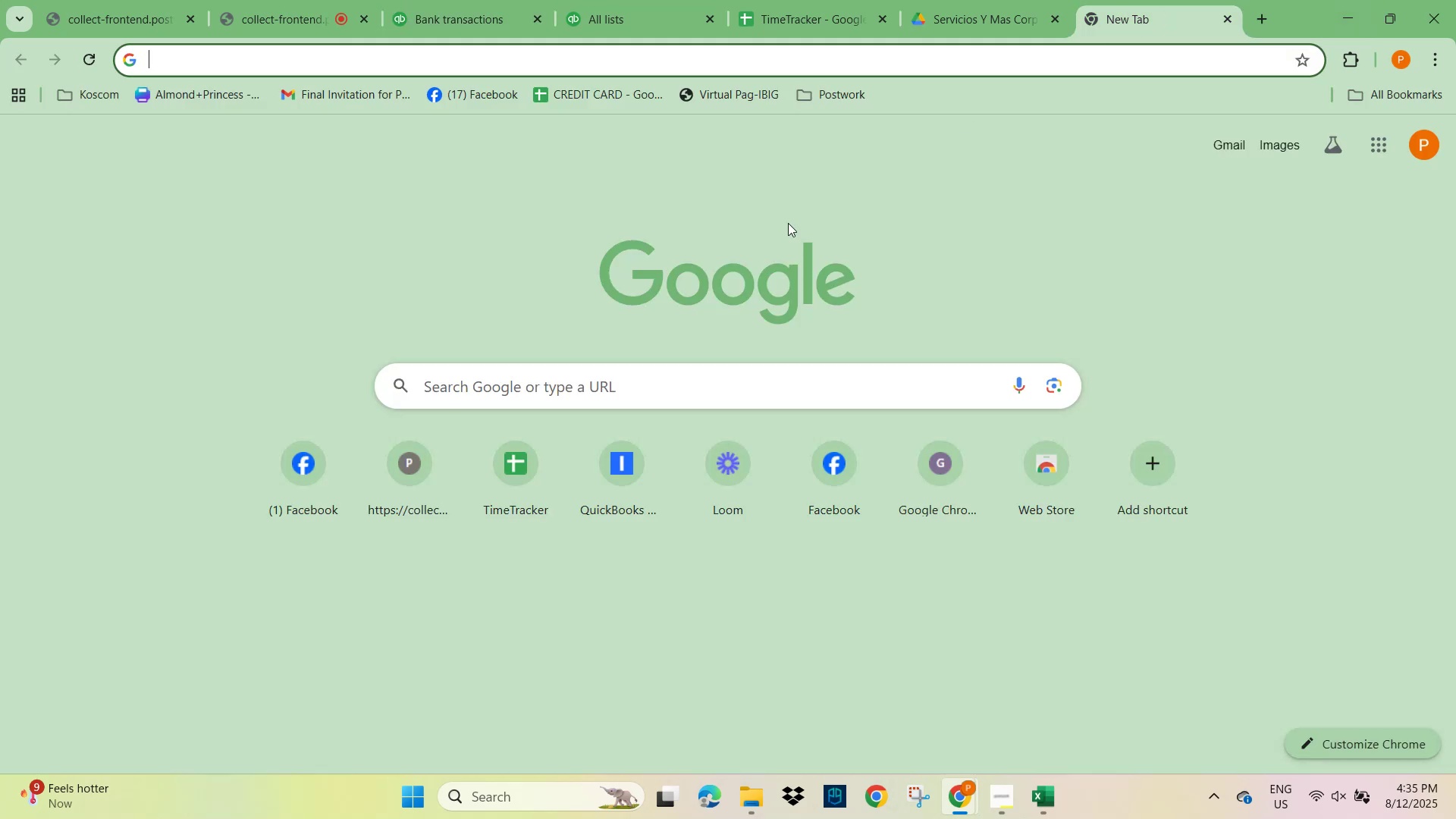 
key(Control+V)
 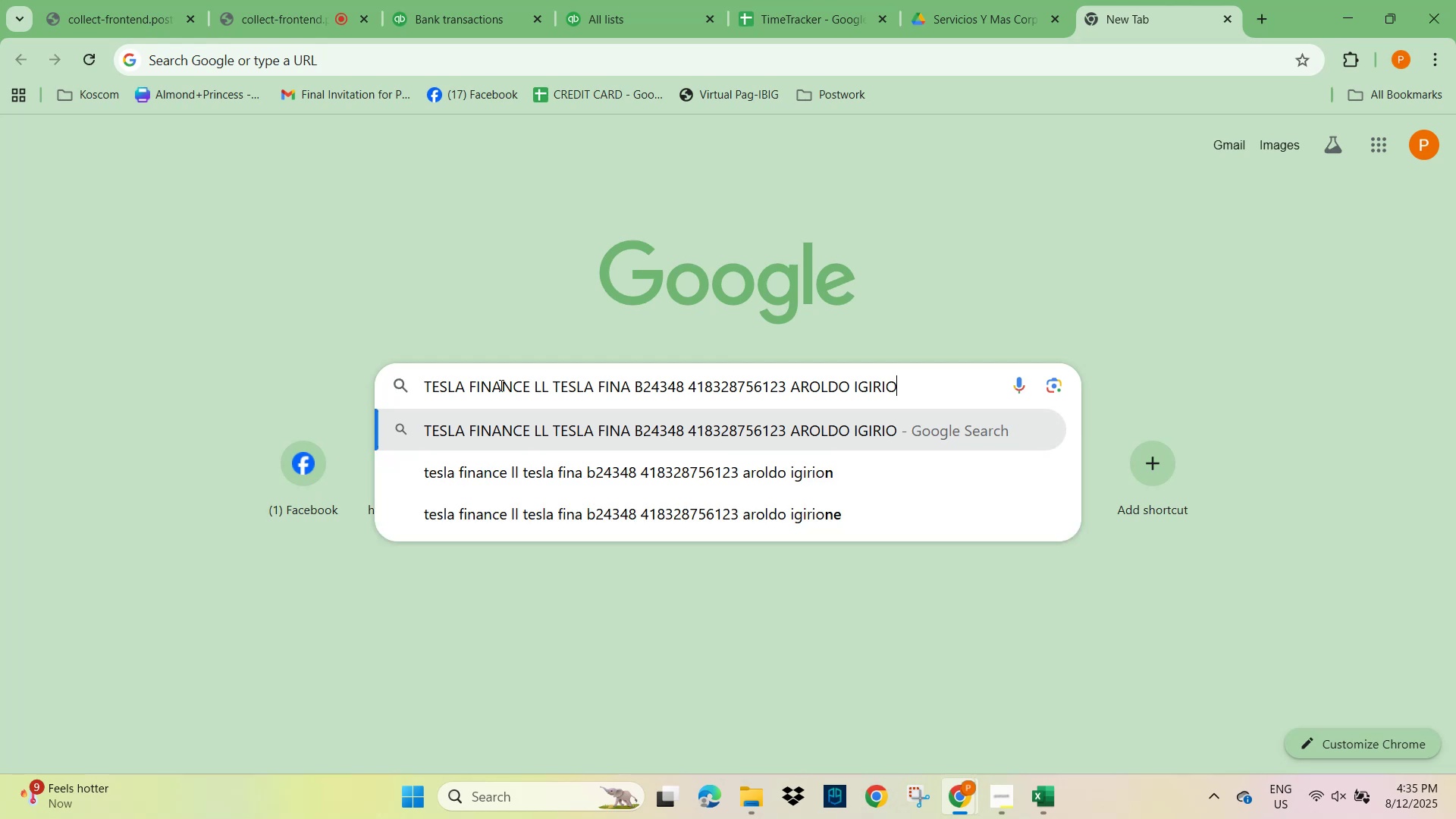 
key(NumpadEnter)
 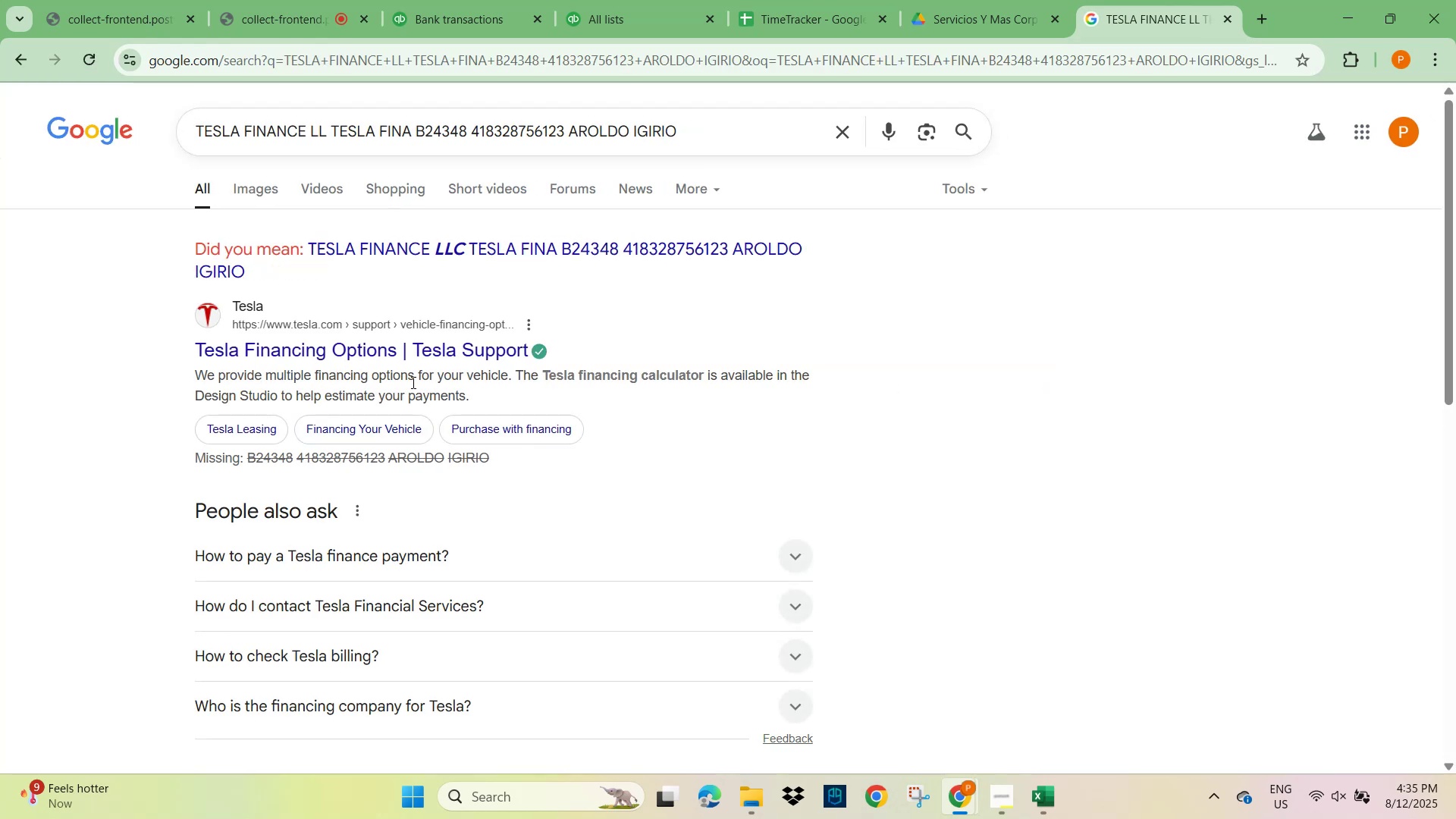 
wait(7.63)
 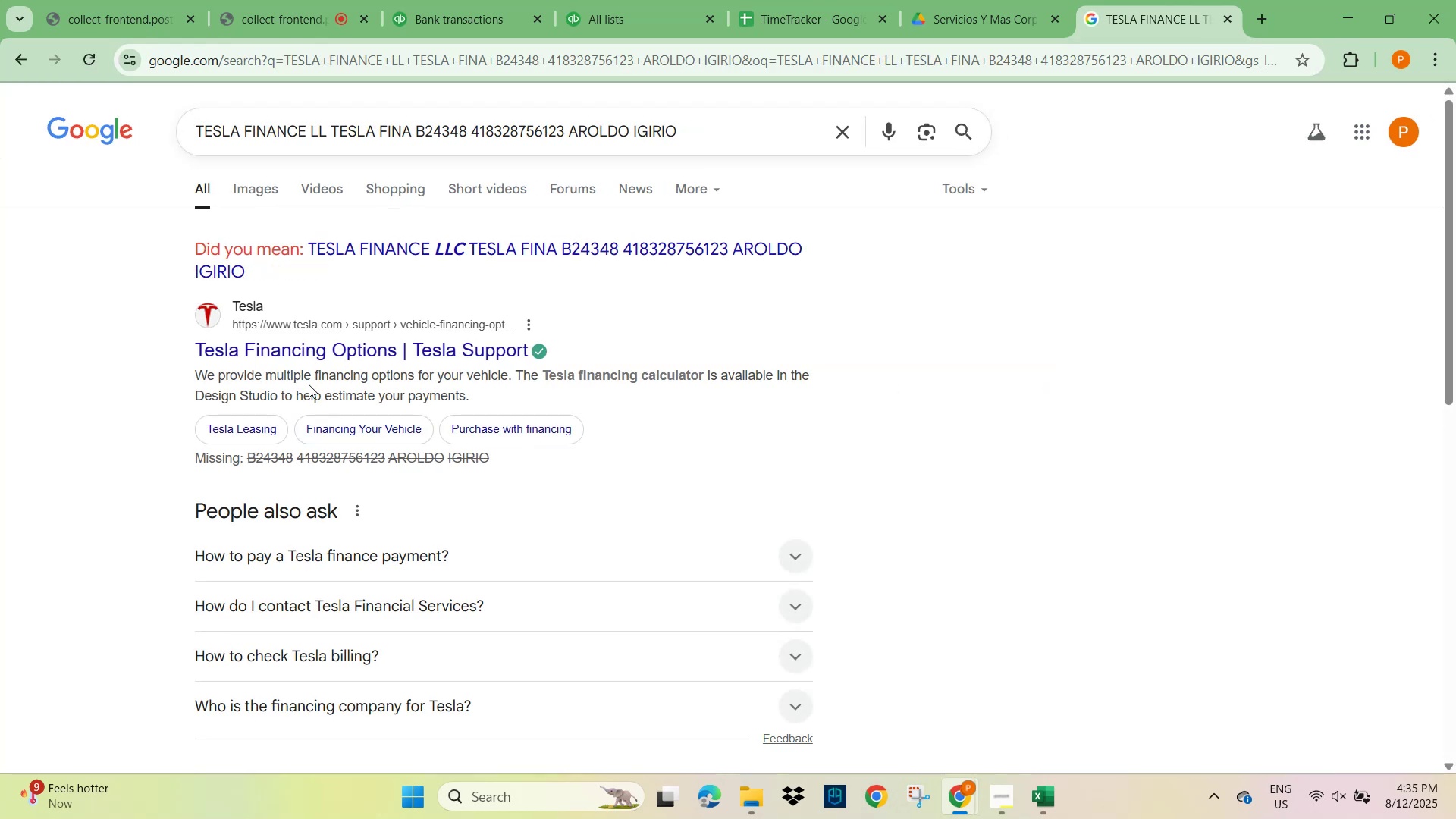 
scroll: coordinate [403, 509], scroll_direction: down, amount: 4.0
 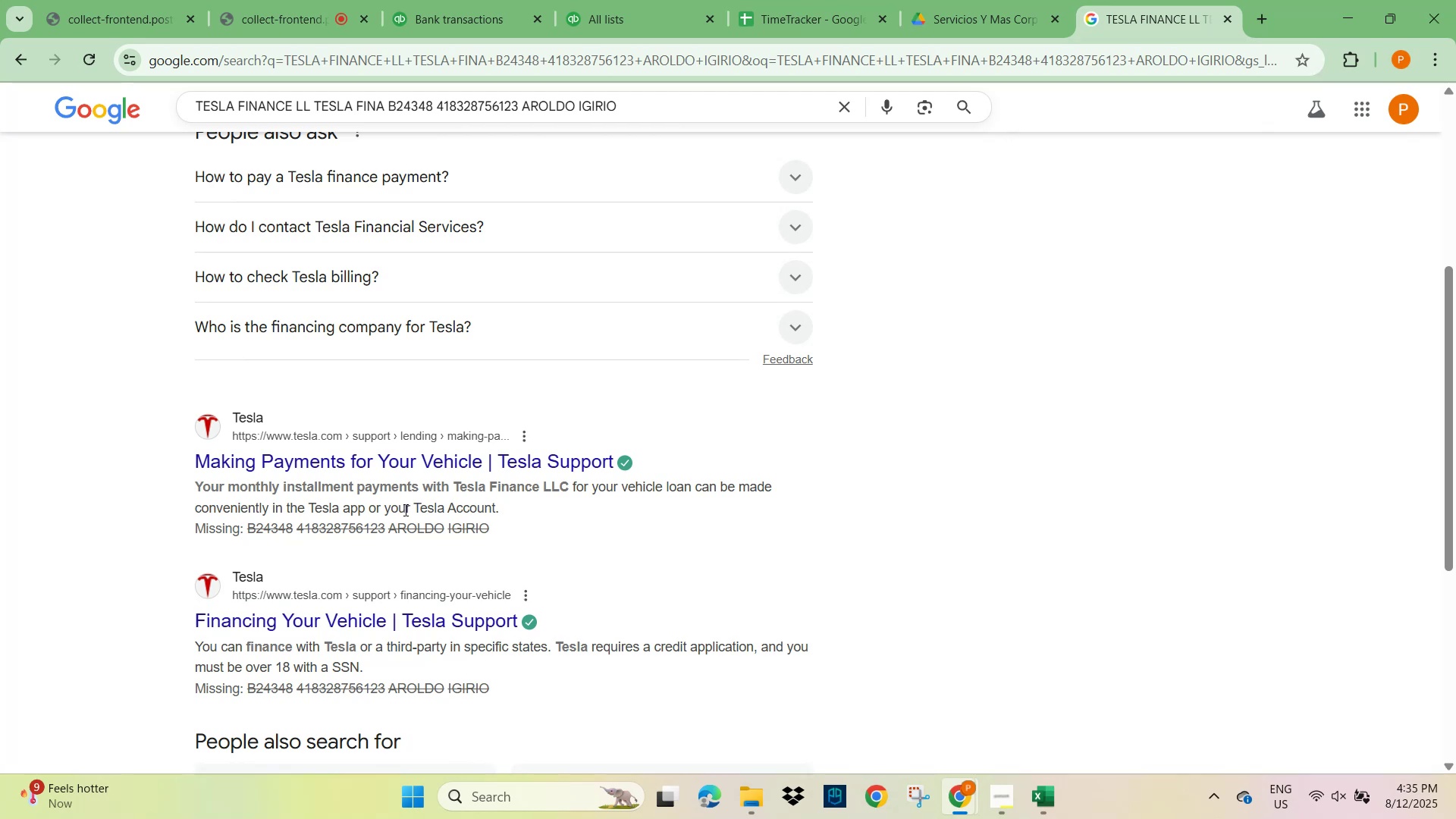 
scroll: coordinate [403, 502], scroll_direction: up, amount: 11.0
 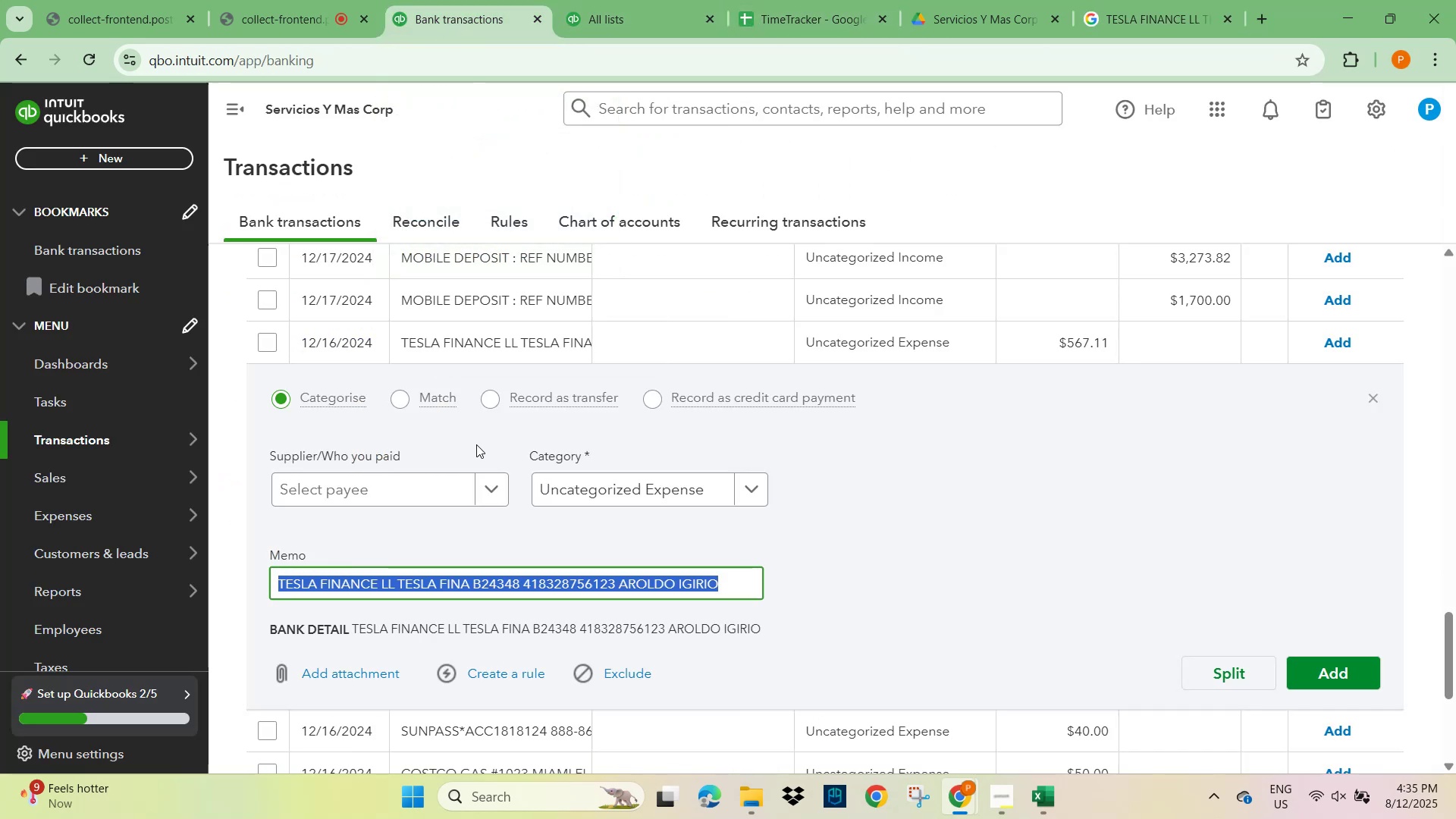 
wait(7.58)
 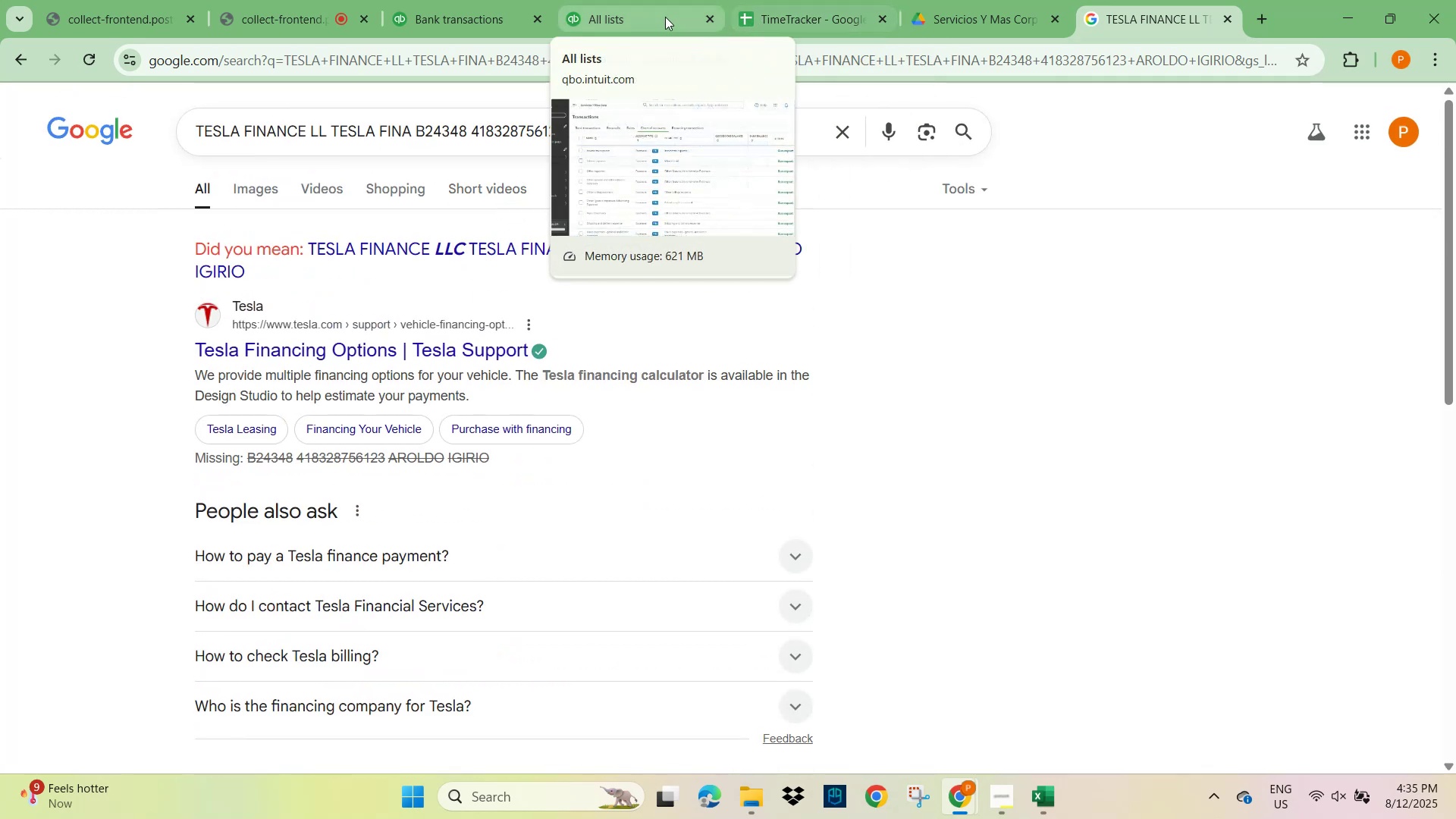 
left_click([388, 588])
 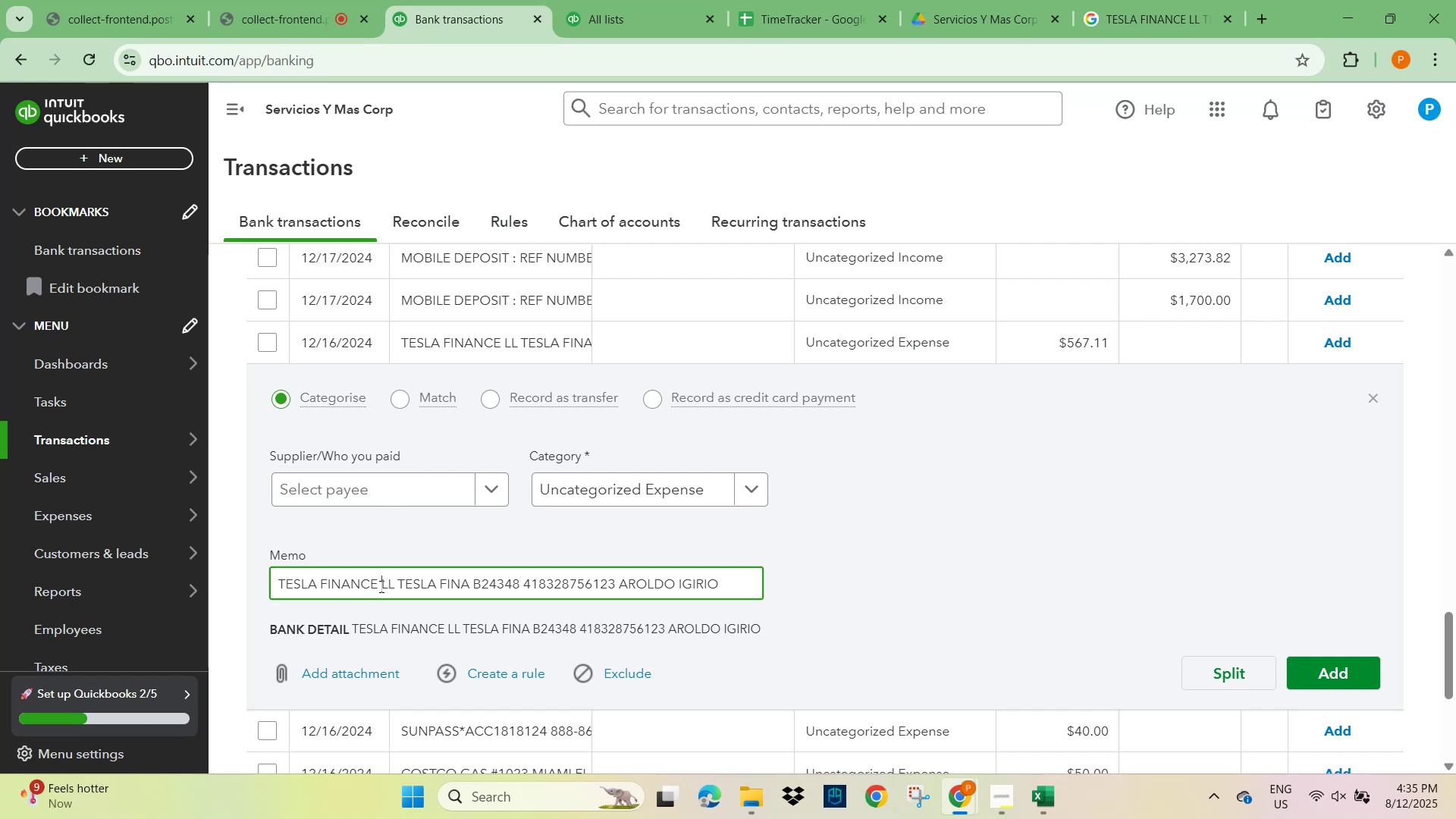 
key(Control+C)
 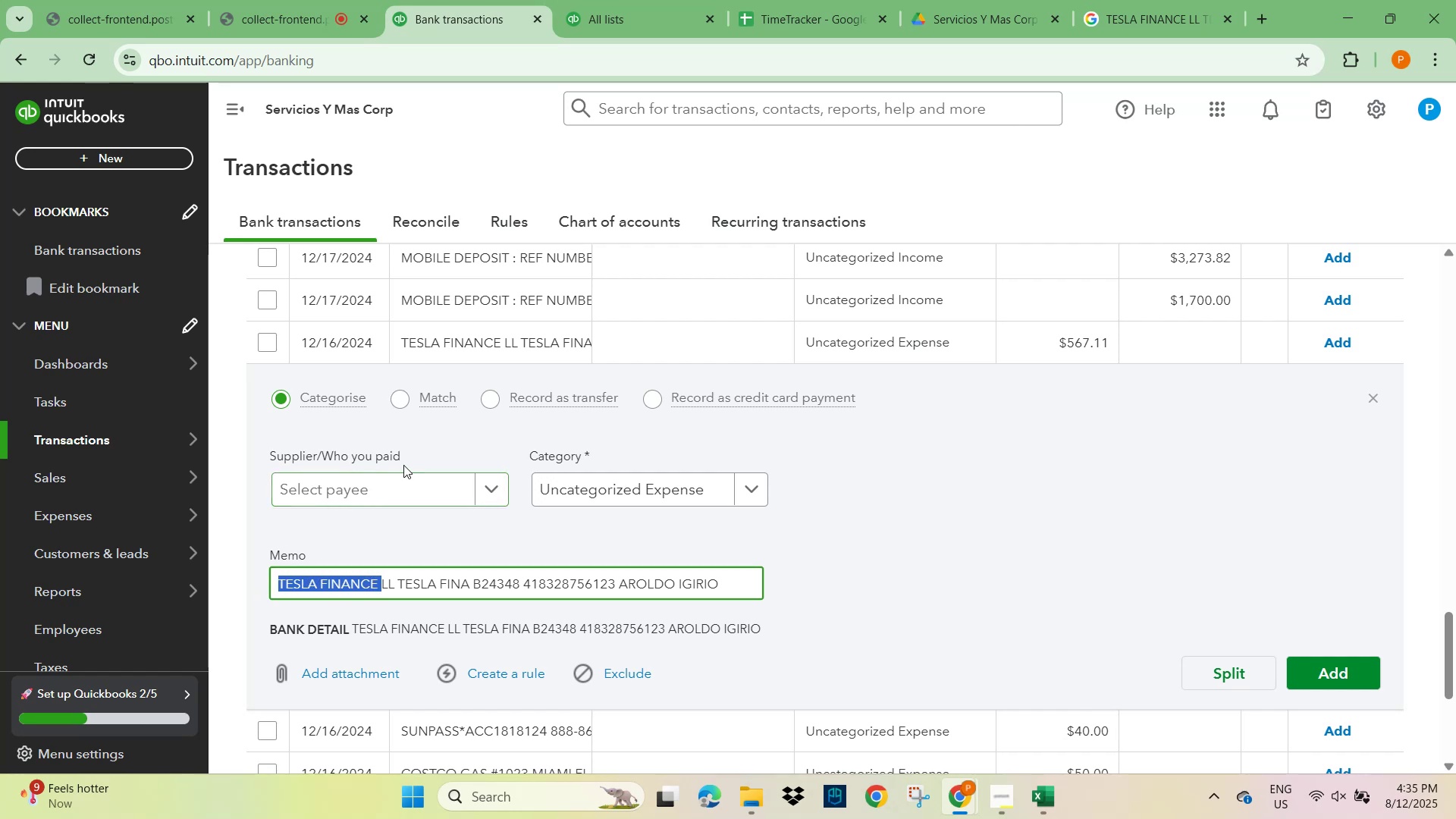 
key(Control+V)
 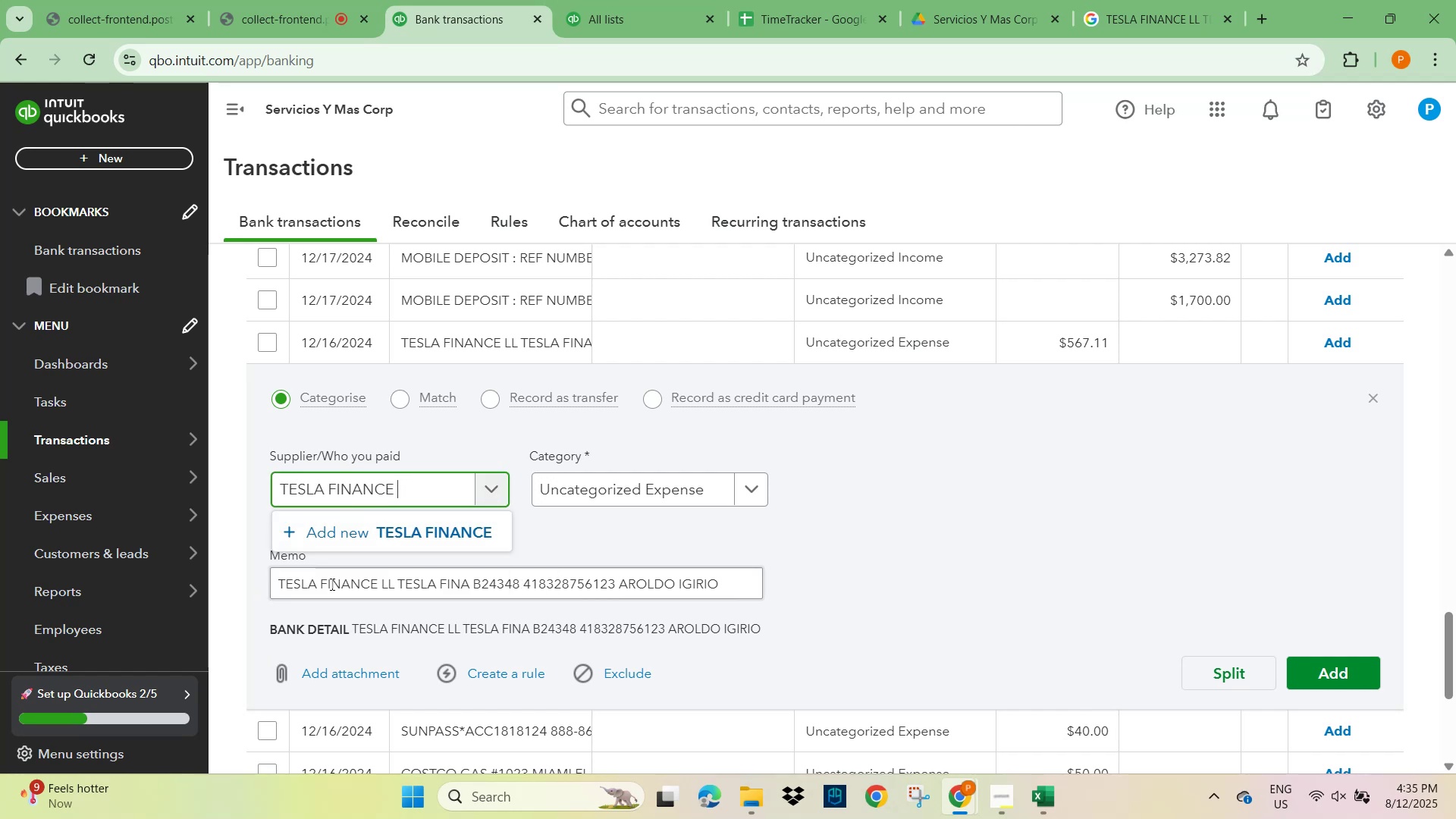 
left_click([339, 529])
 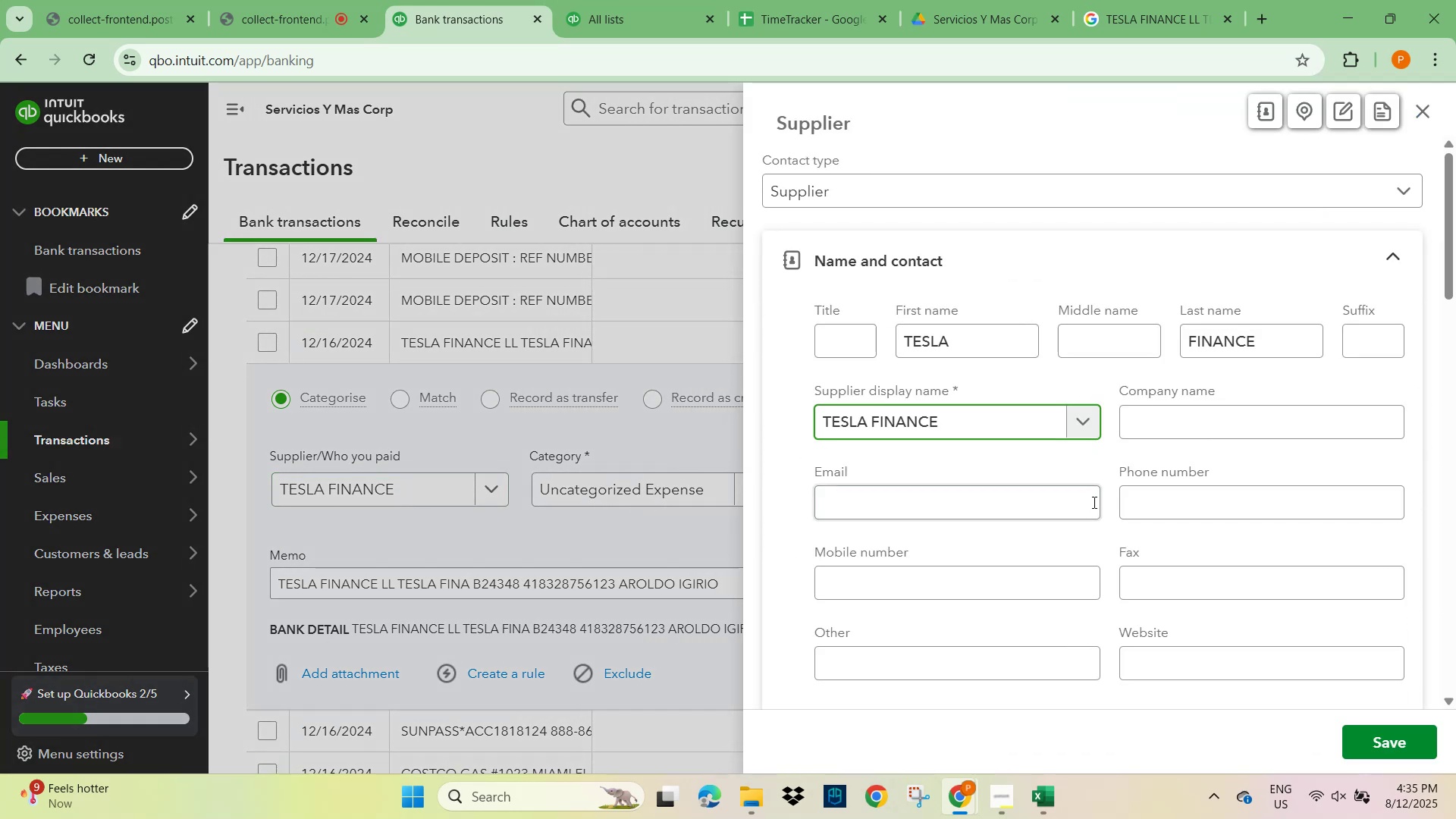 
scroll: coordinate [921, 582], scroll_direction: down, amount: 18.0
 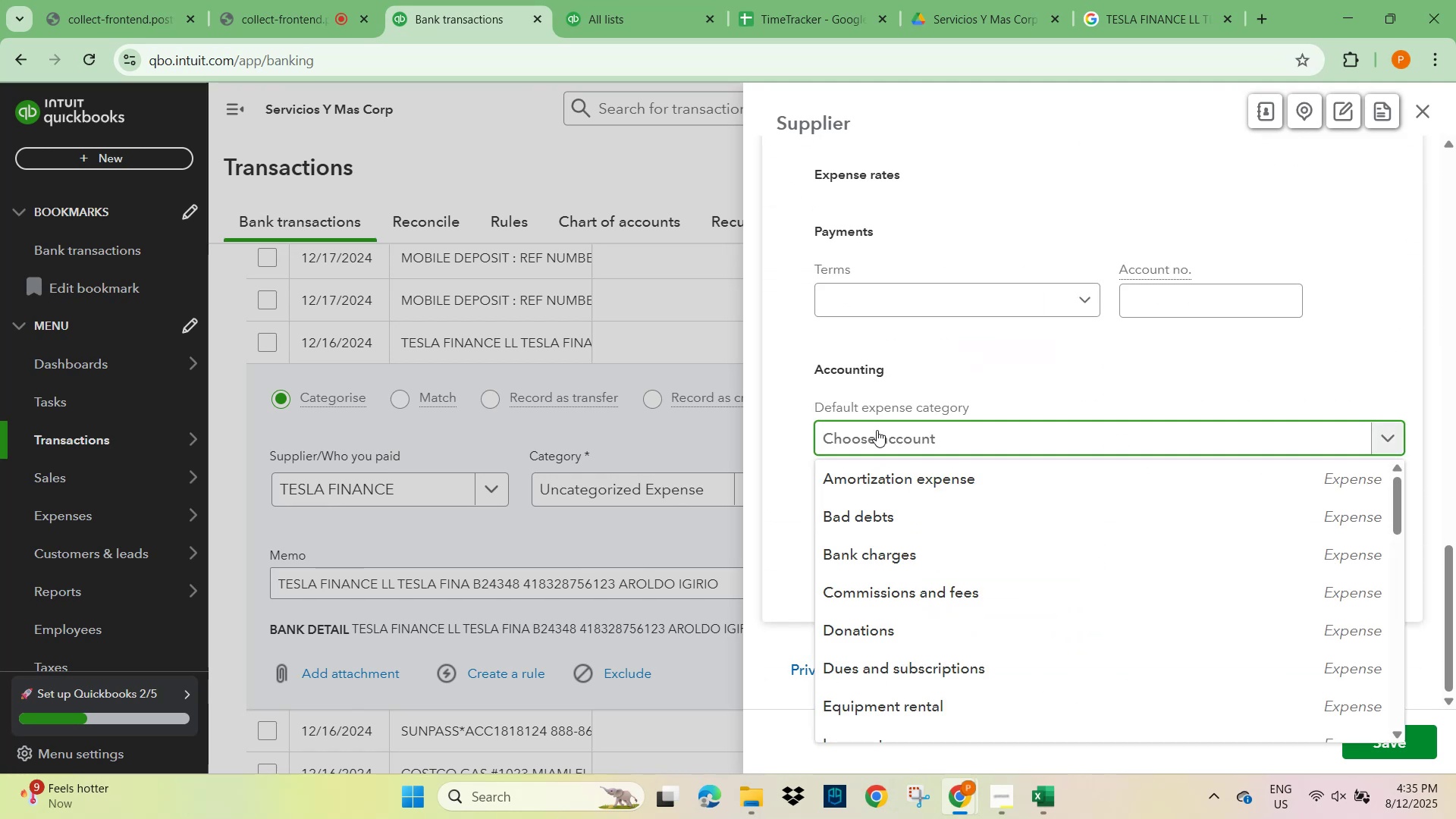 
type(mot)
key(Backspace)
key(Backspace)
key(Backspace)
key(Backspace)
key(Backspace)
key(Backspace)
 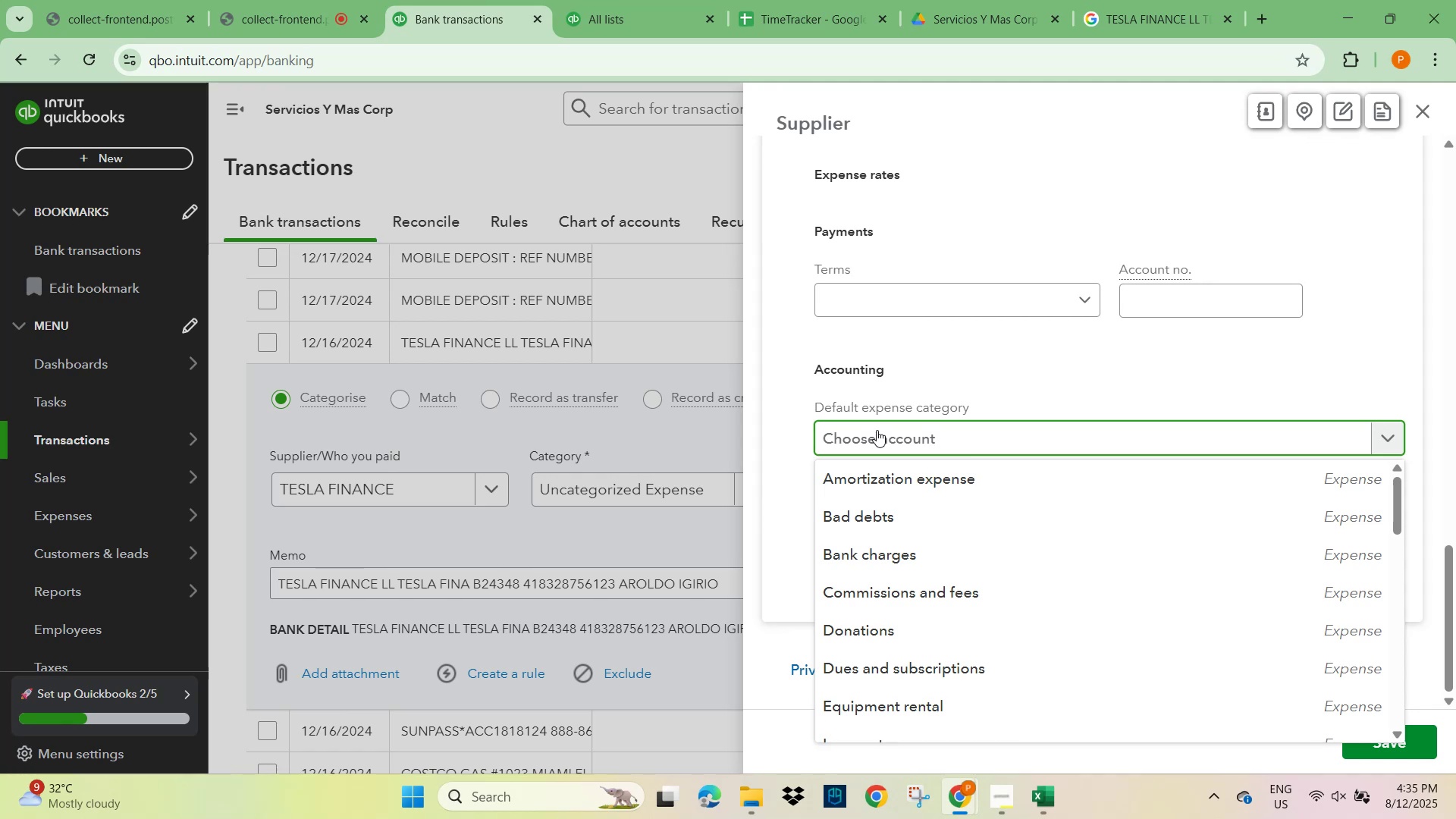 
left_click([1162, 20])
 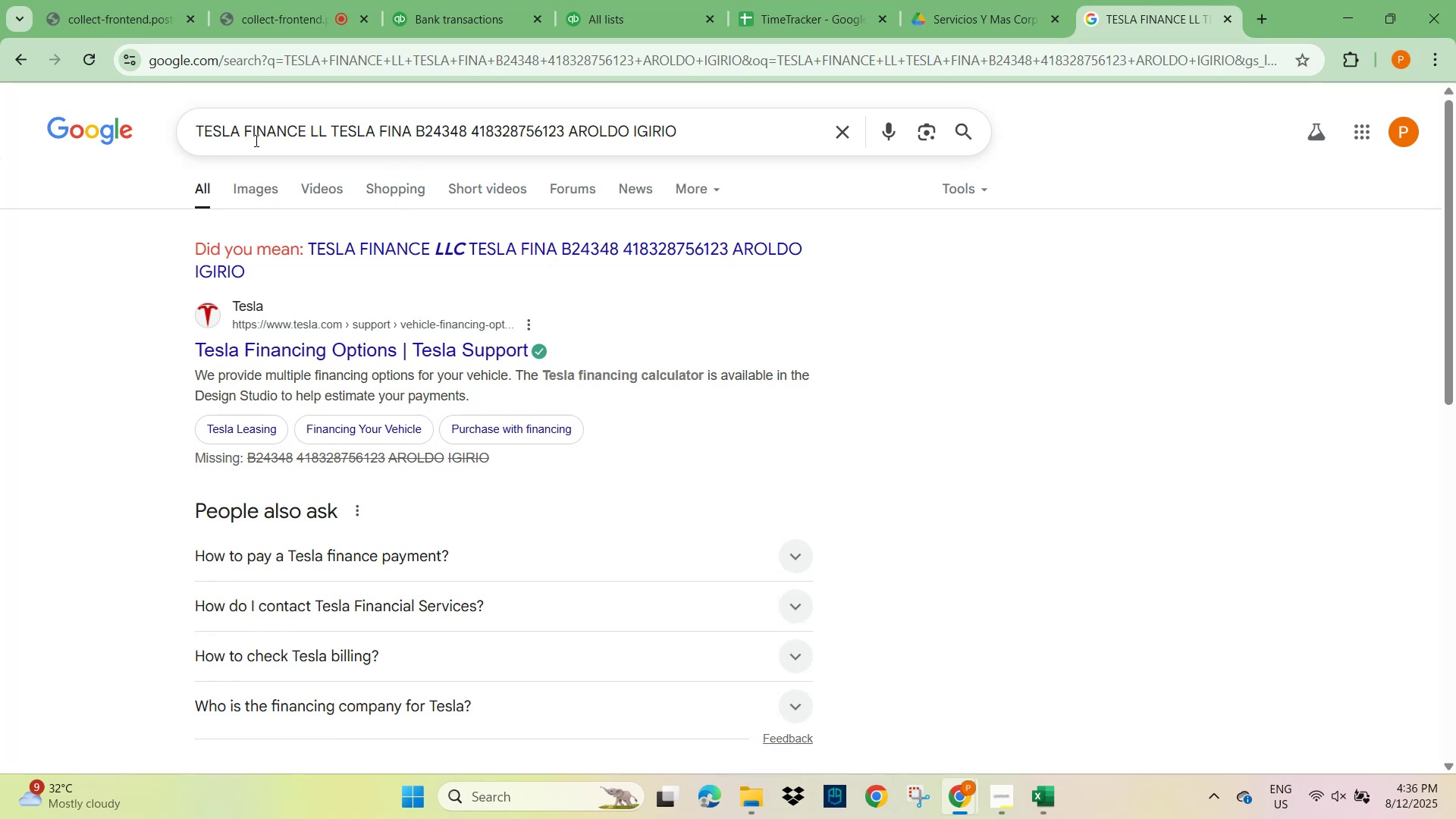 
wait(11.04)
 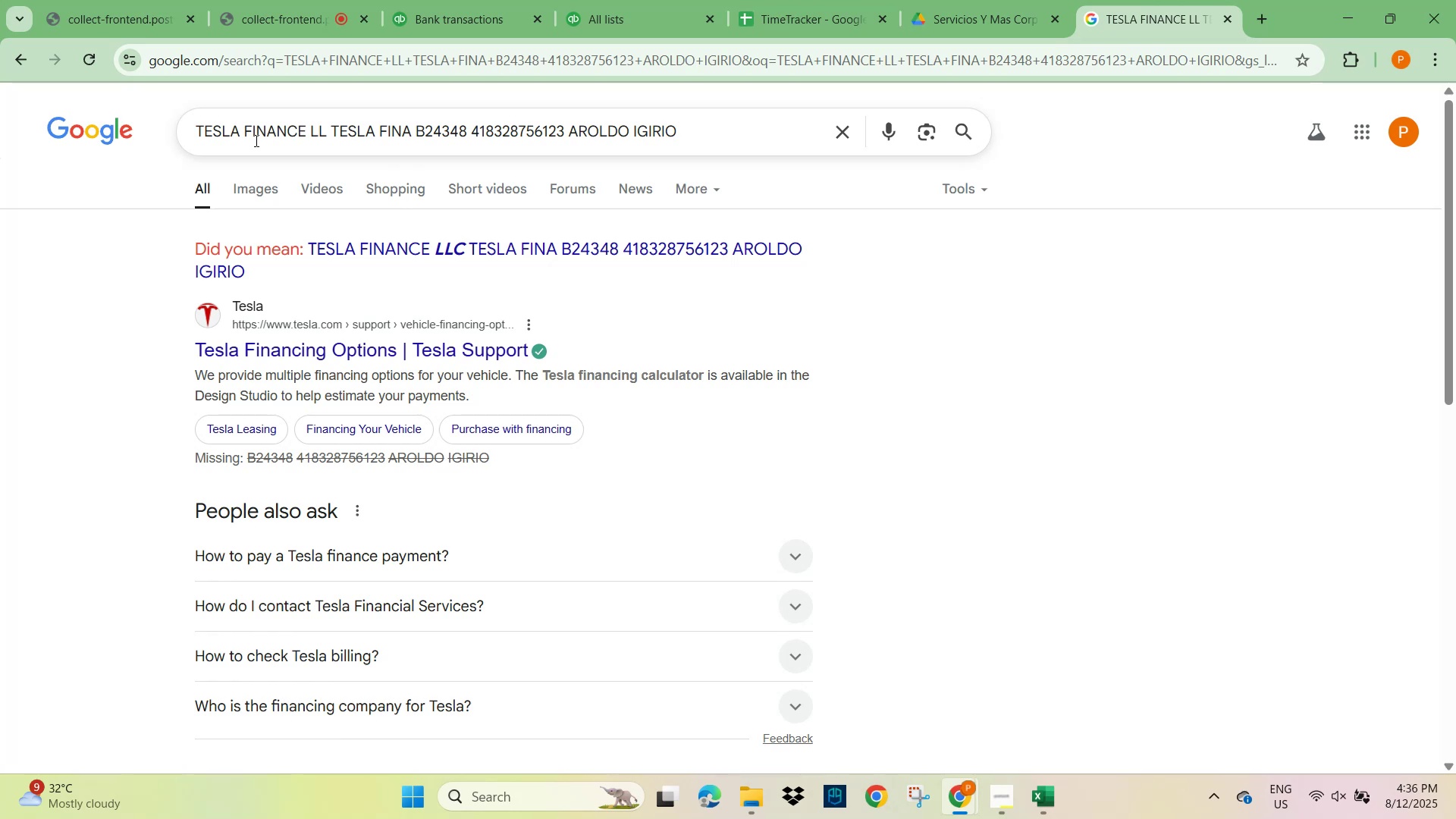 
type(an insurance)
key(NumpadEnter)
 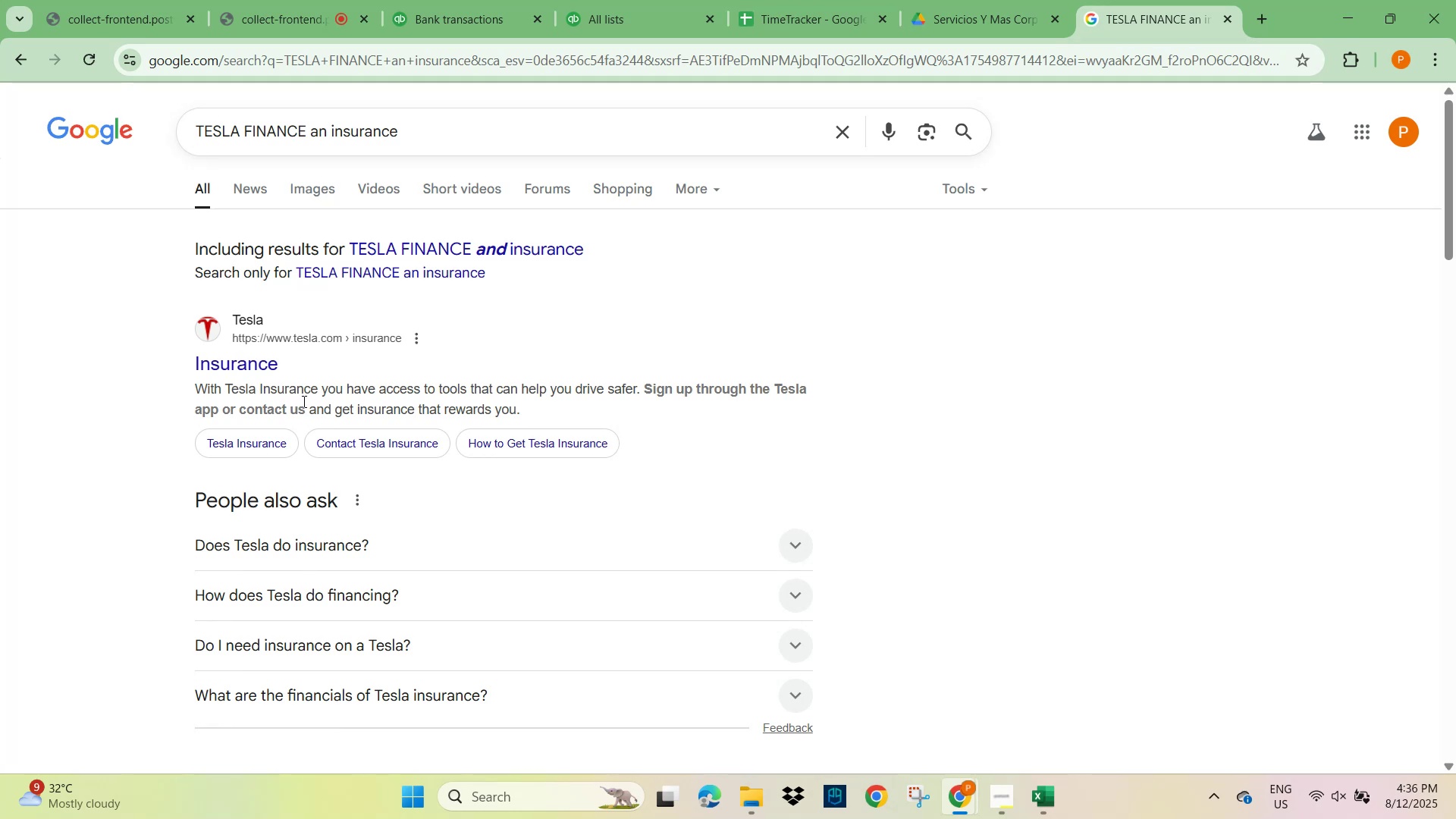 
wait(10.71)
 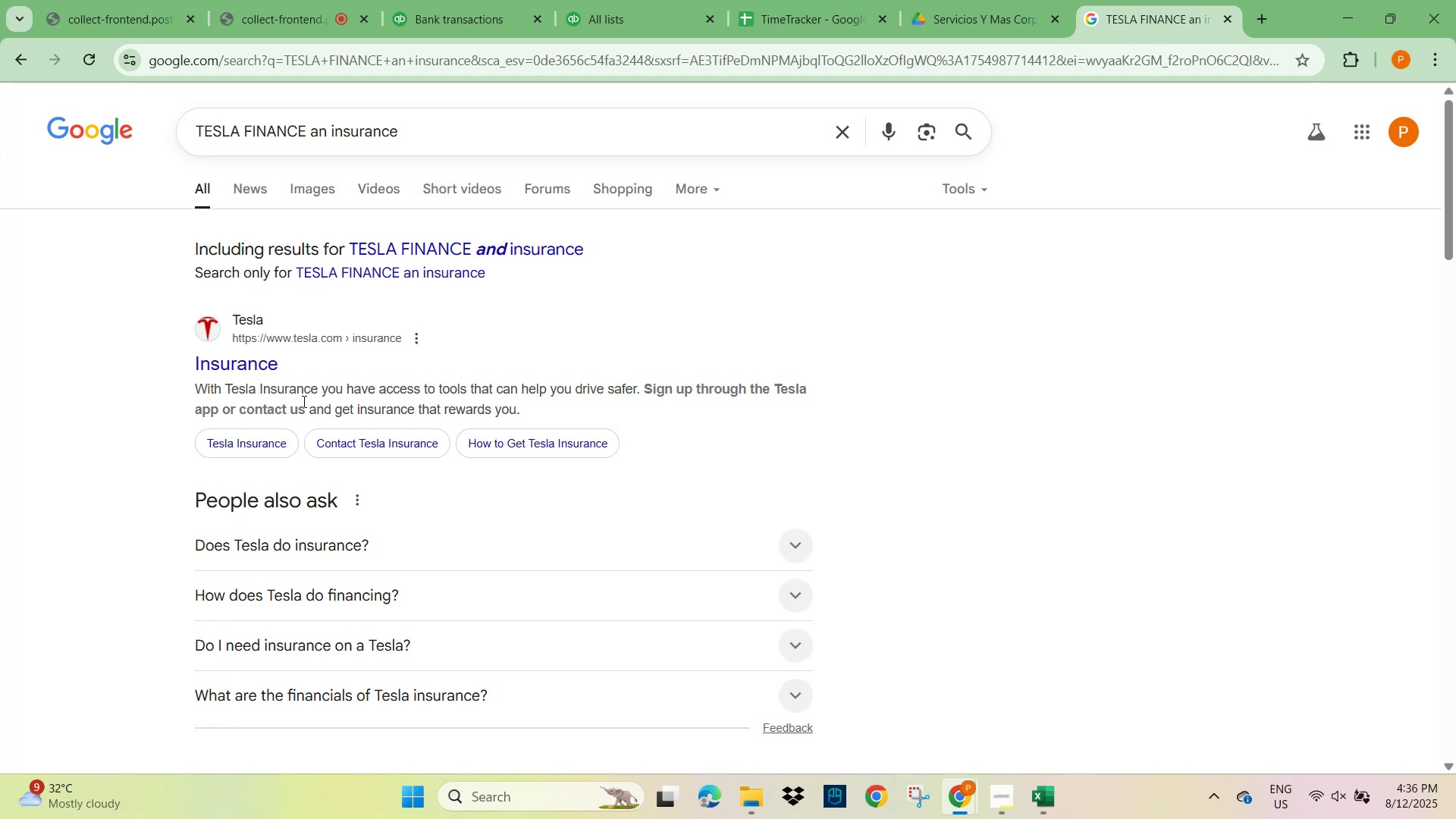 
left_click([892, 440])
 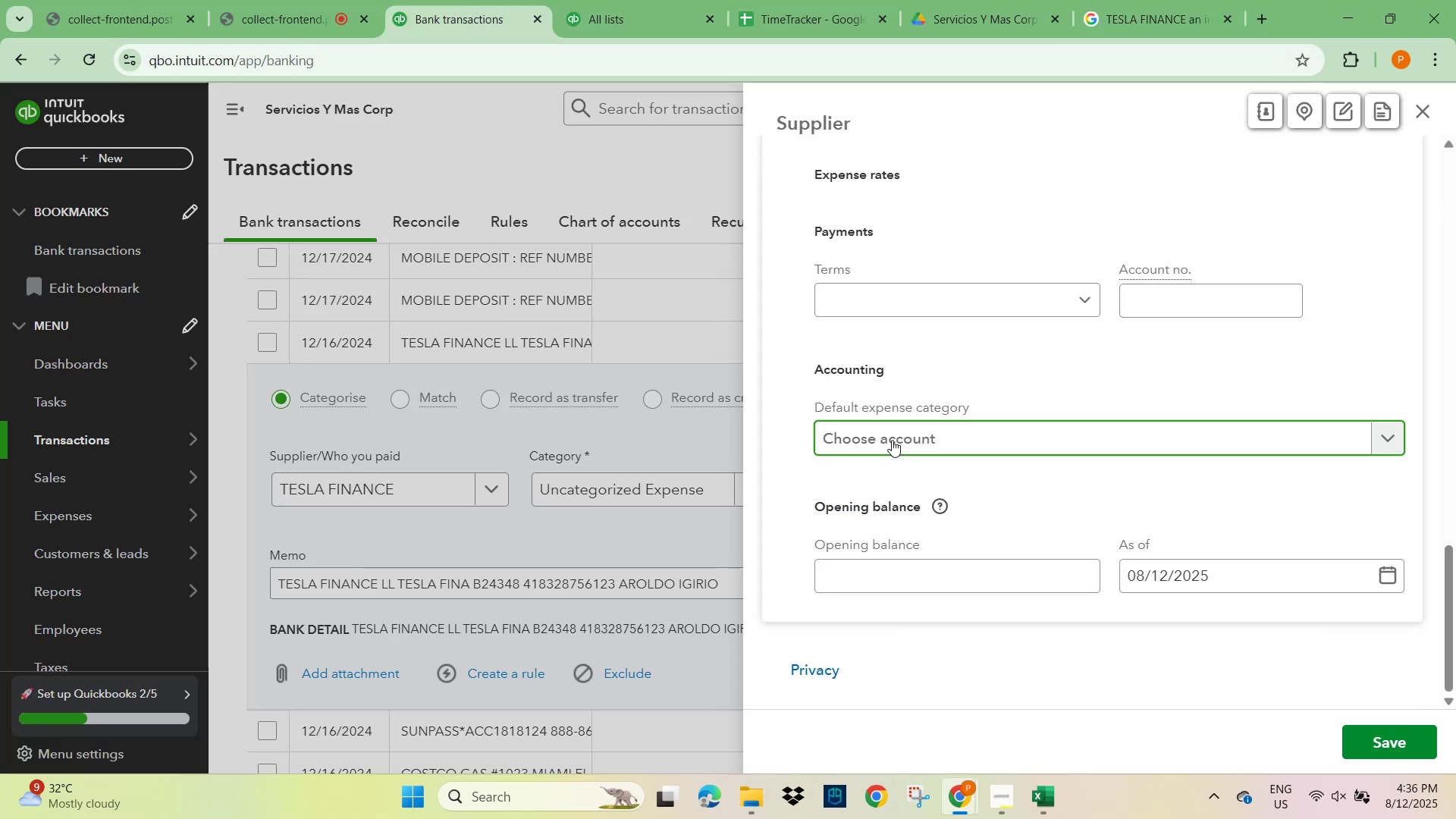 
type(finaninsura)
 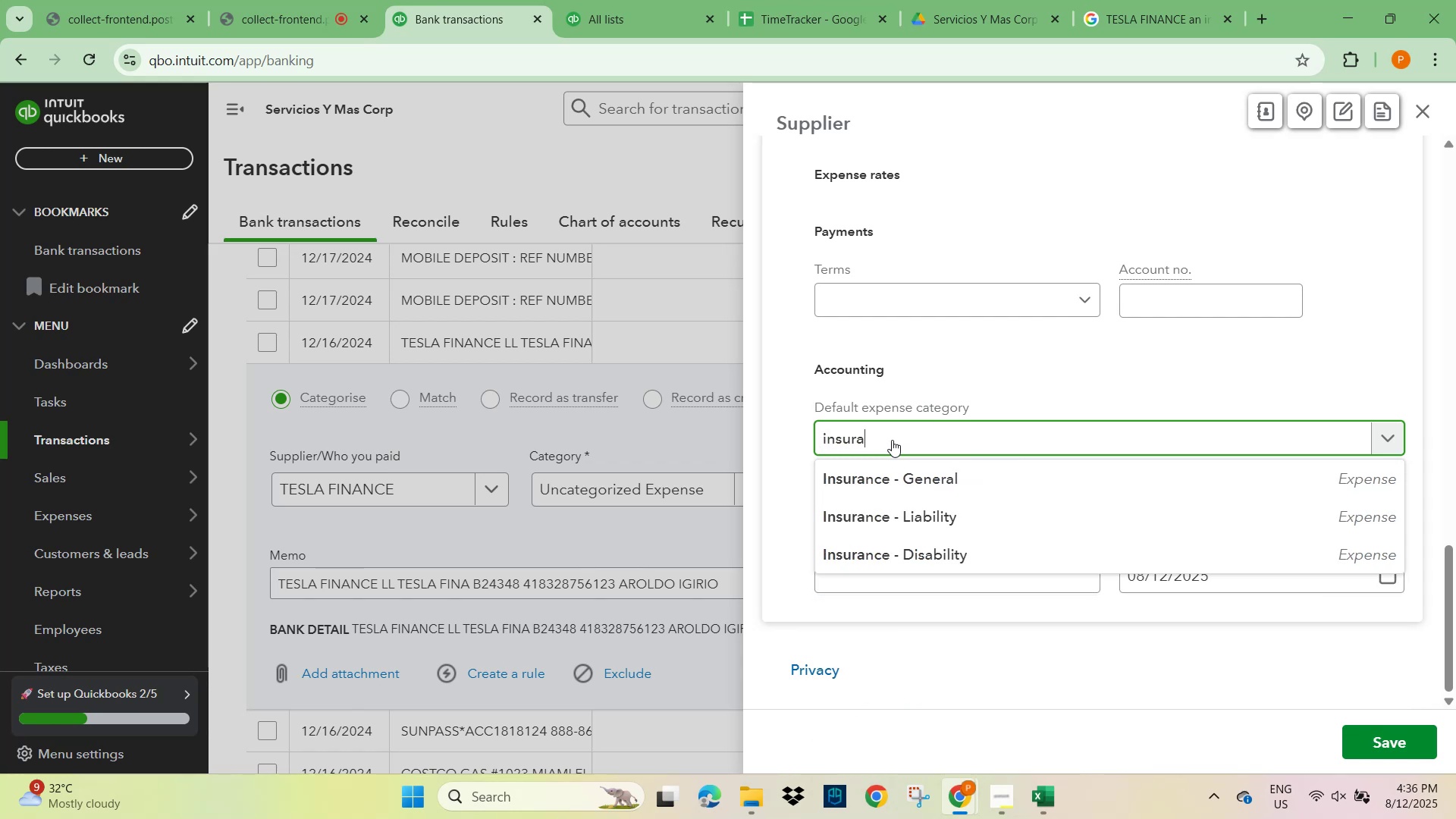 
hold_key(key=Backspace, duration=0.85)
 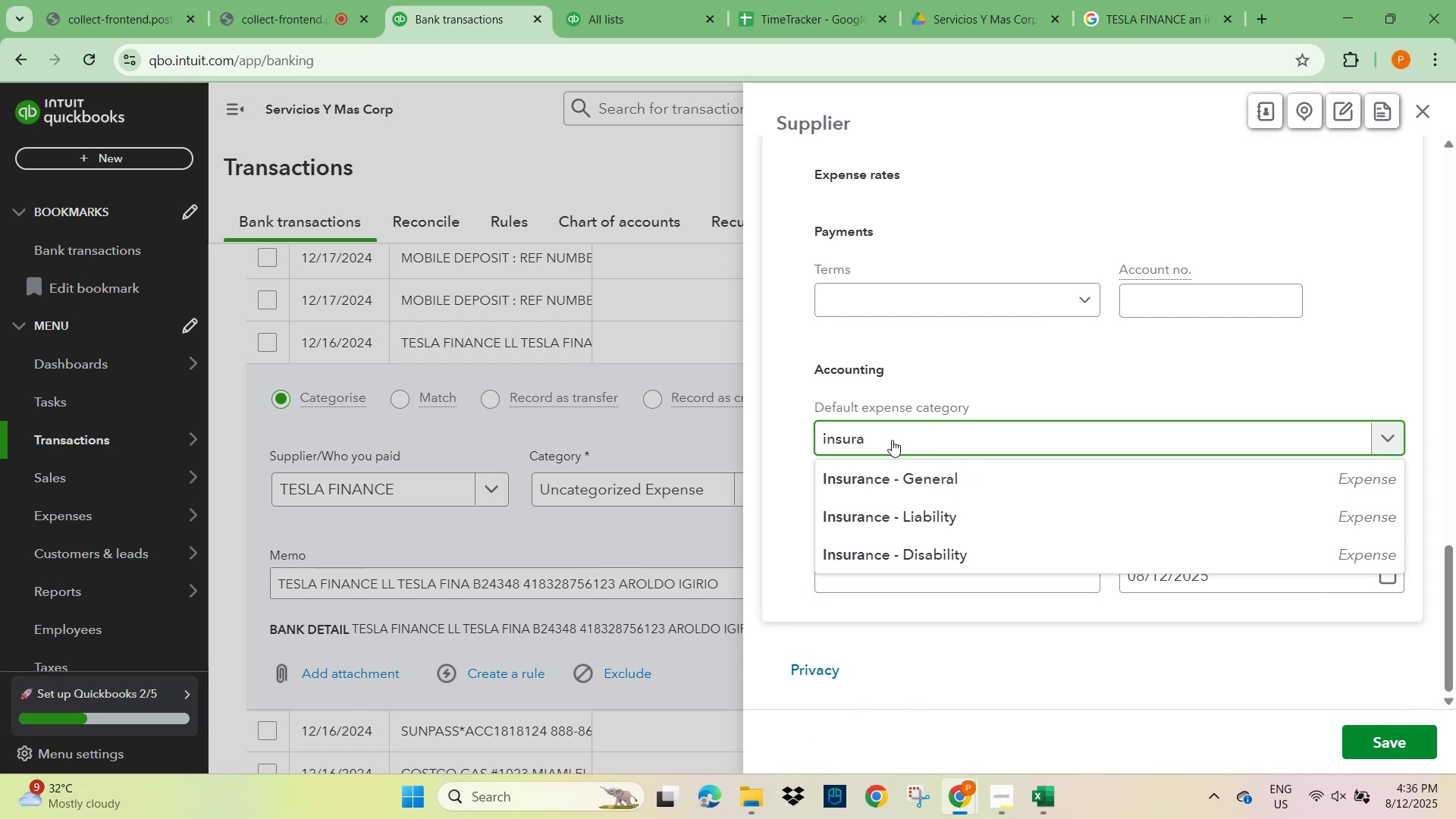 
scroll: coordinate [992, 511], scroll_direction: down, amount: 3.0
 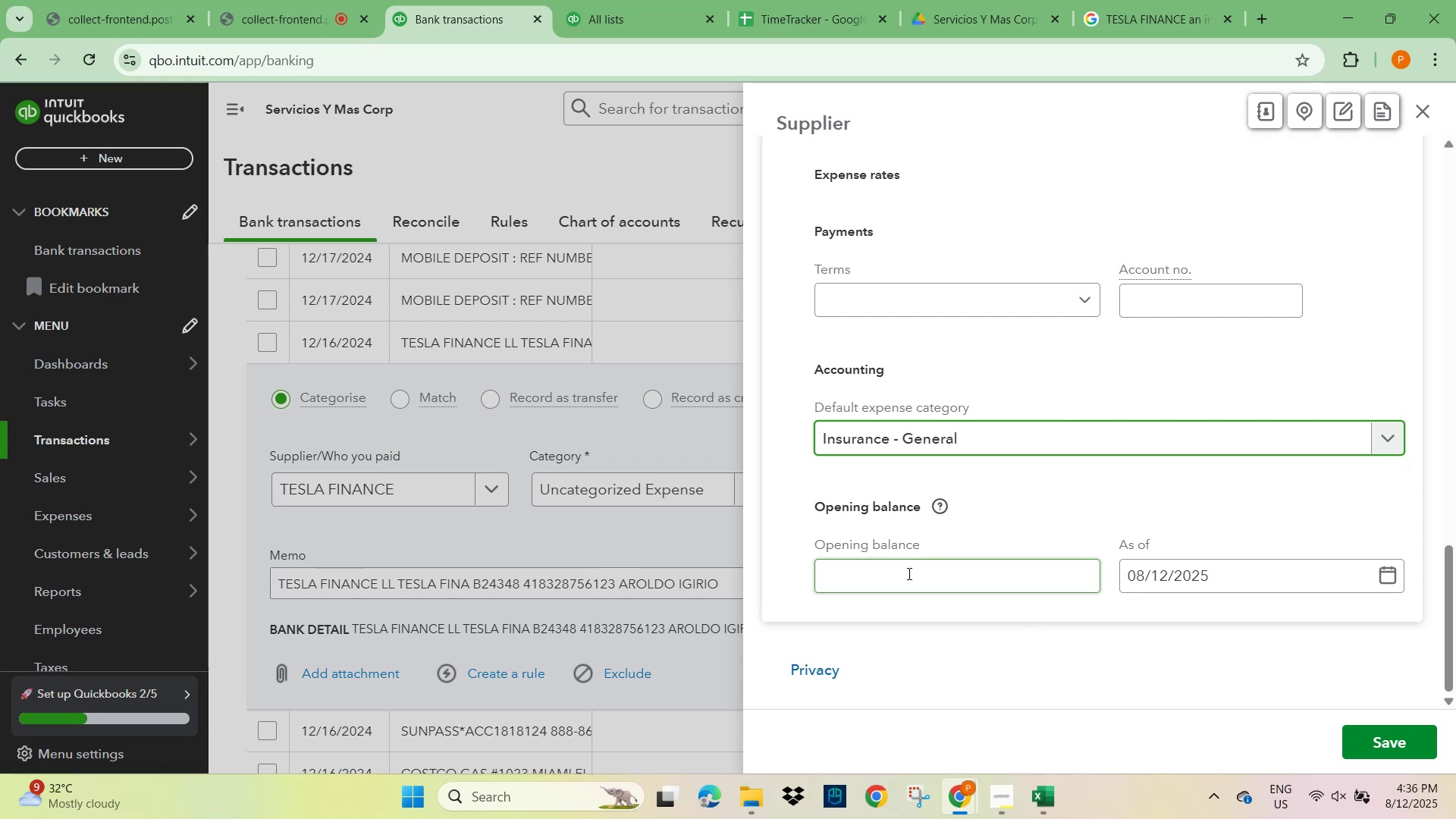 
wait(6.36)
 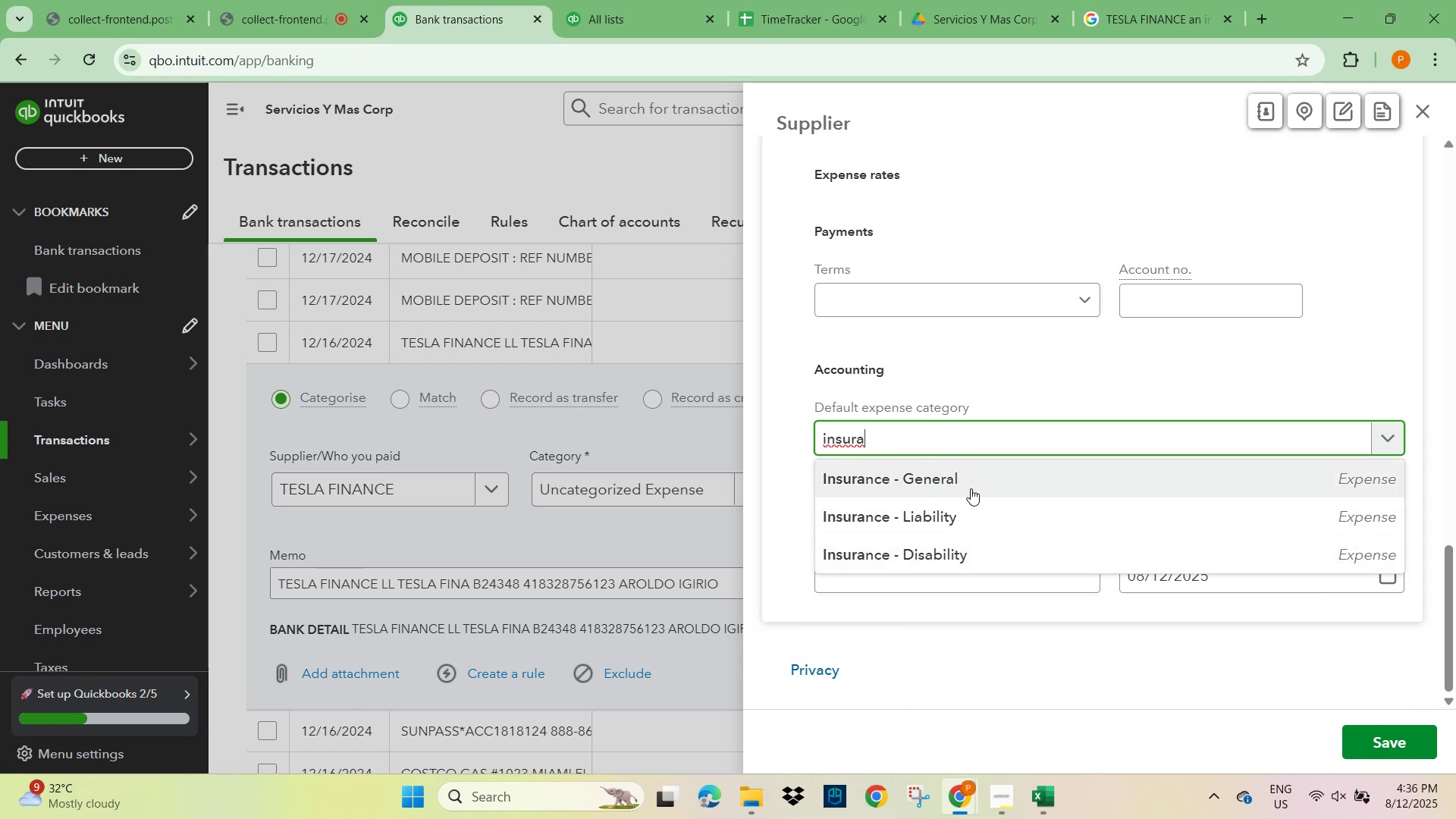 
scroll: coordinate [1159, 601], scroll_direction: down, amount: 2.0
 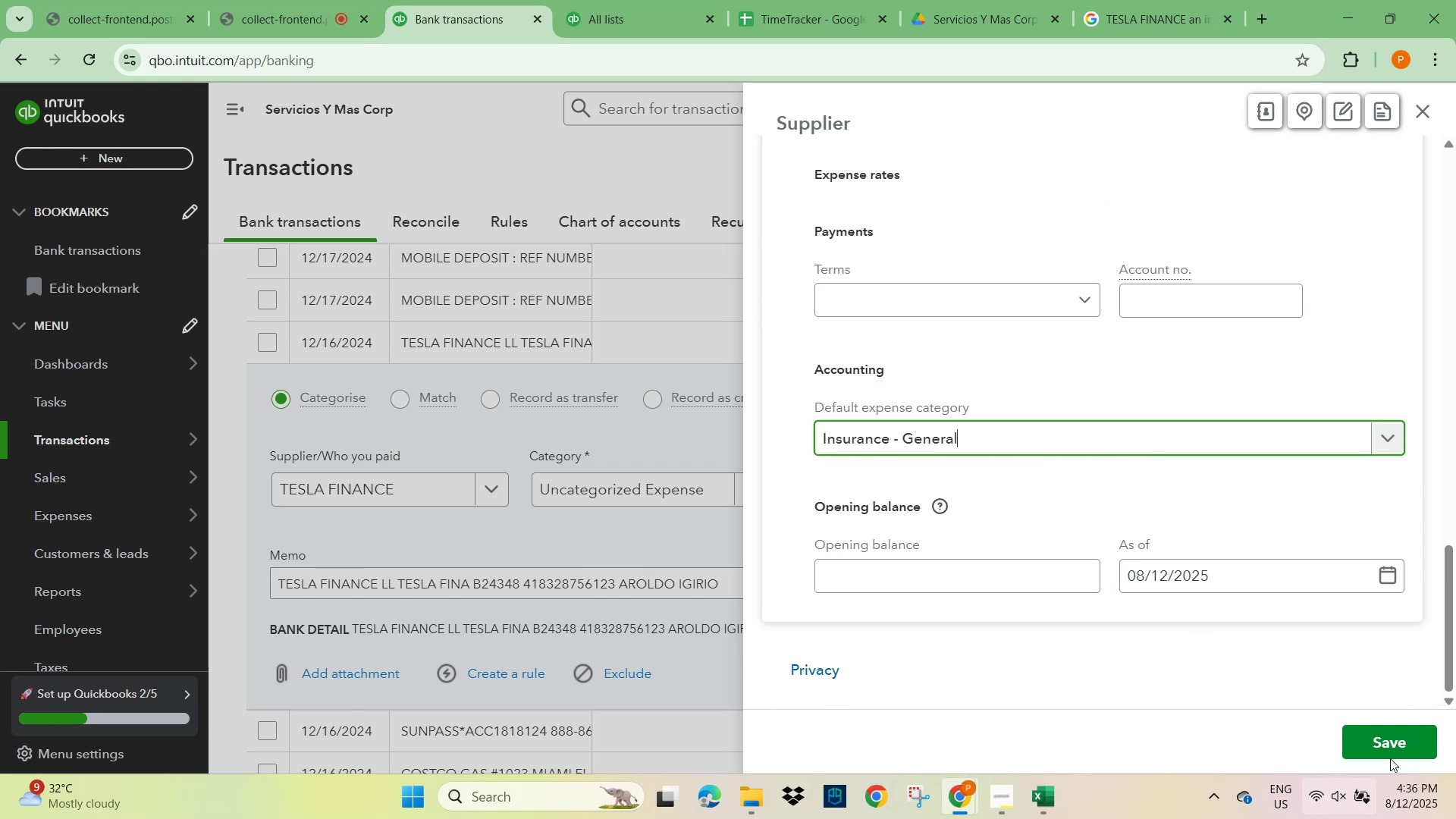 
left_click([1404, 746])
 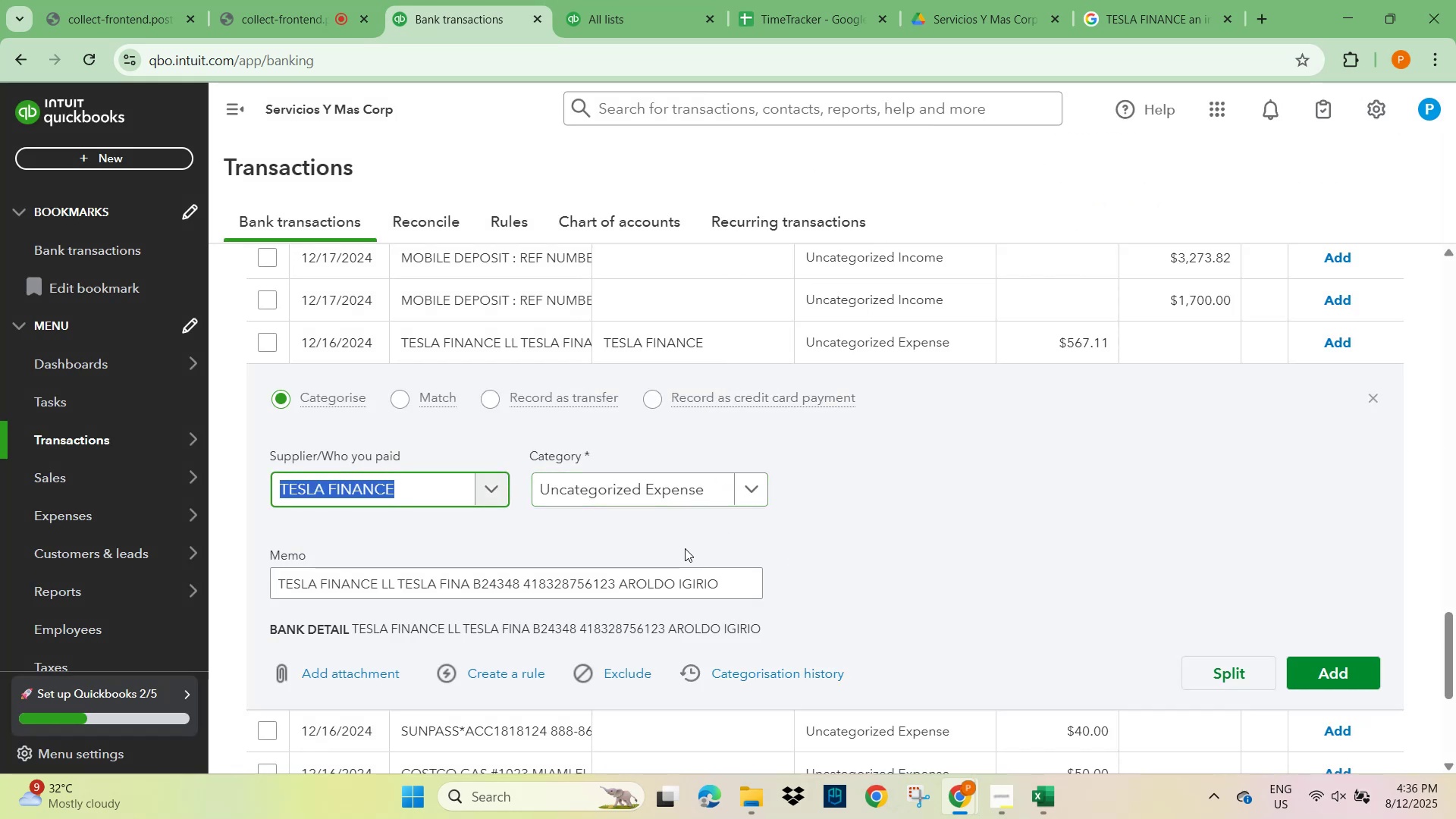 
left_click([673, 491])
 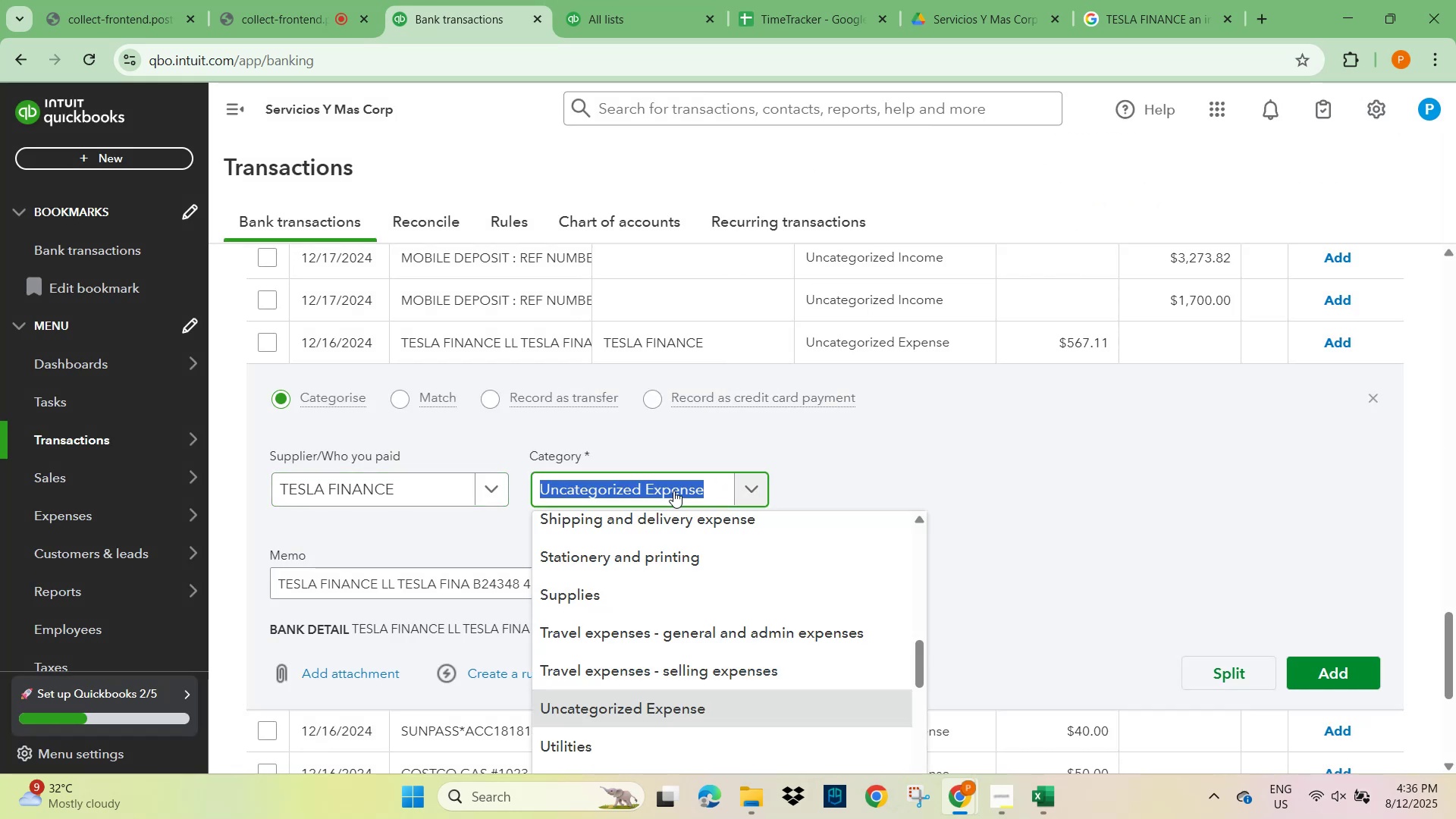 
type(insu)
 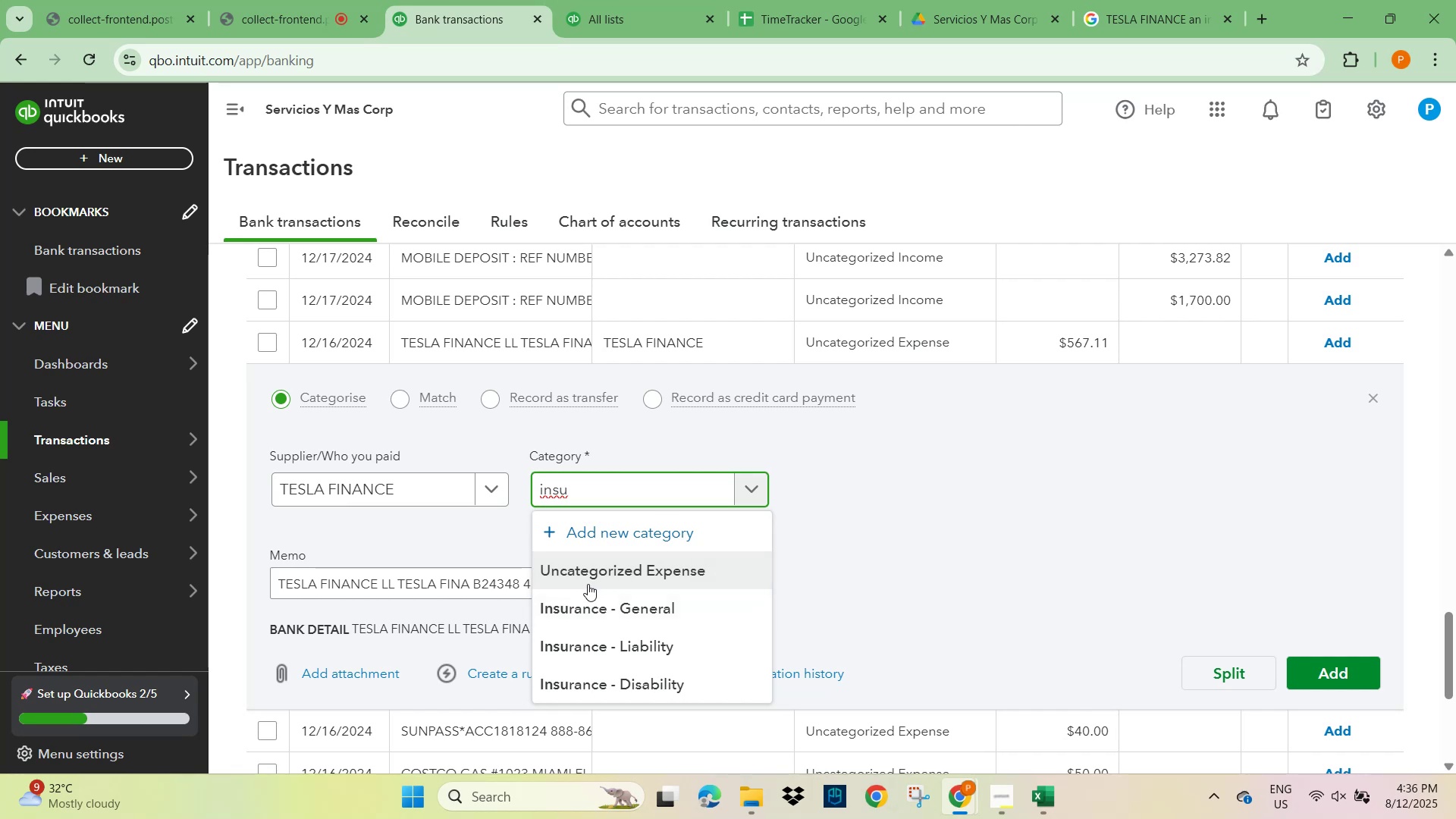 
left_click([567, 613])
 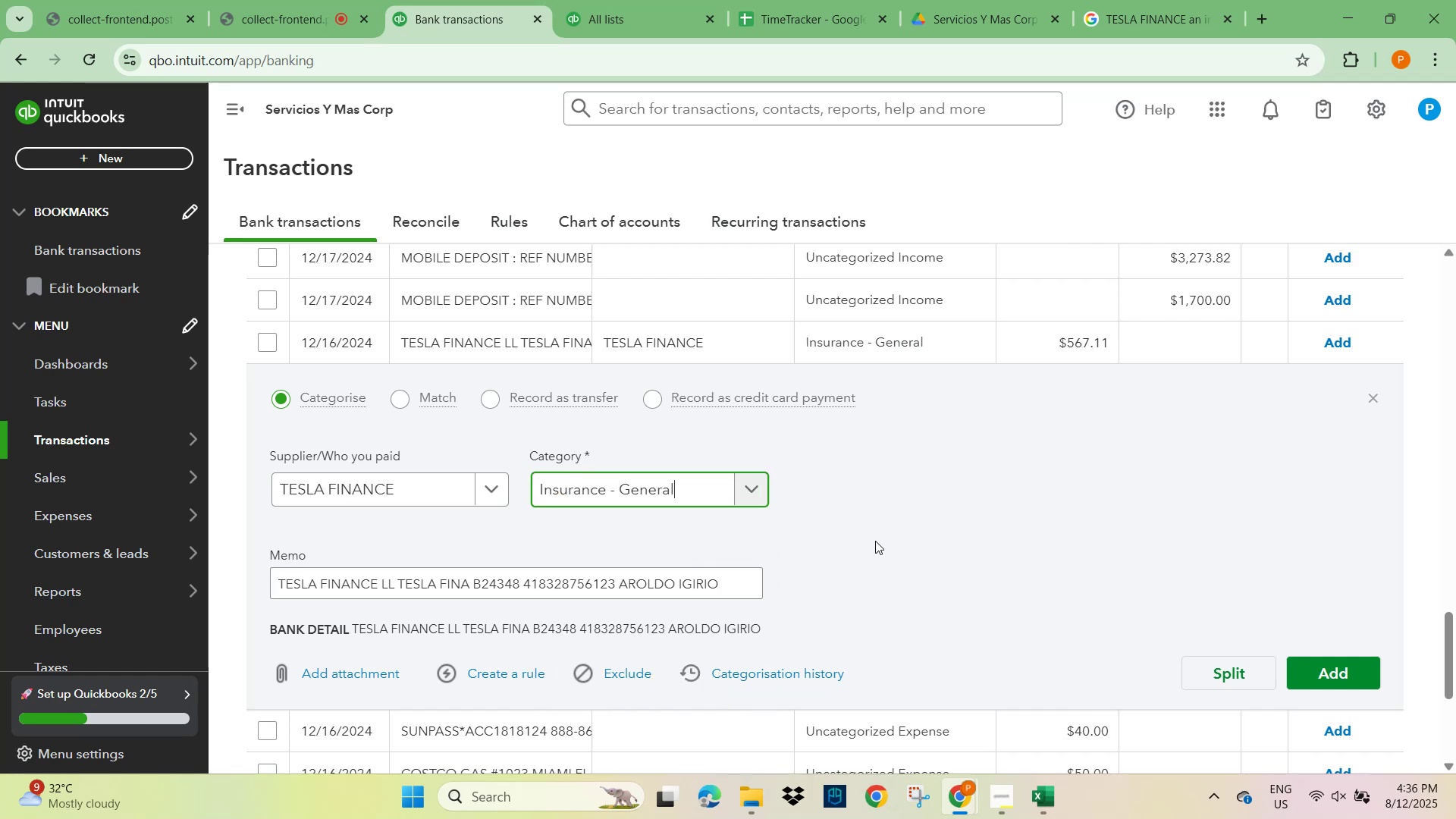 
left_click([966, 530])
 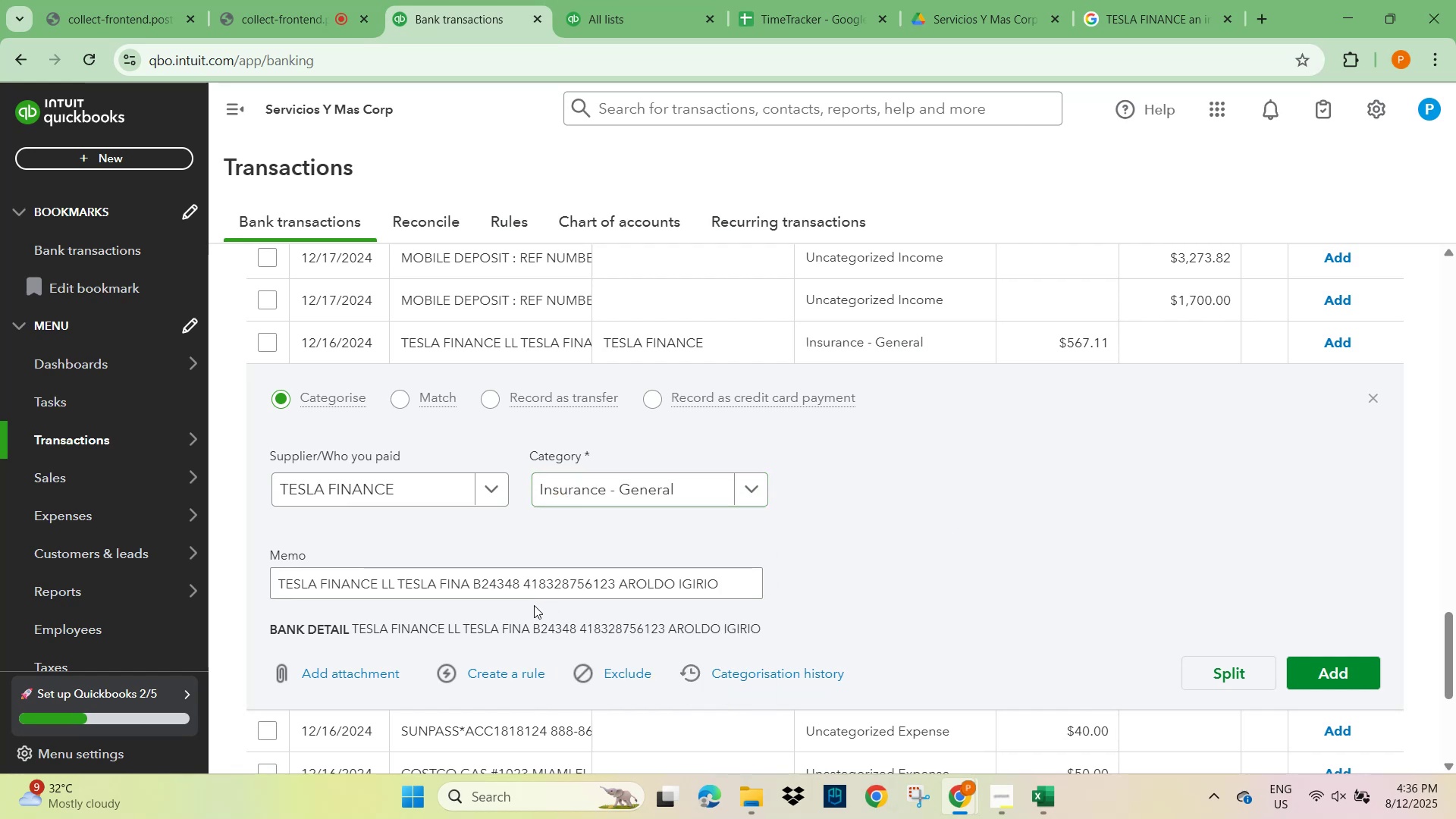 
scroll: coordinate [493, 615], scroll_direction: down, amount: 3.0
 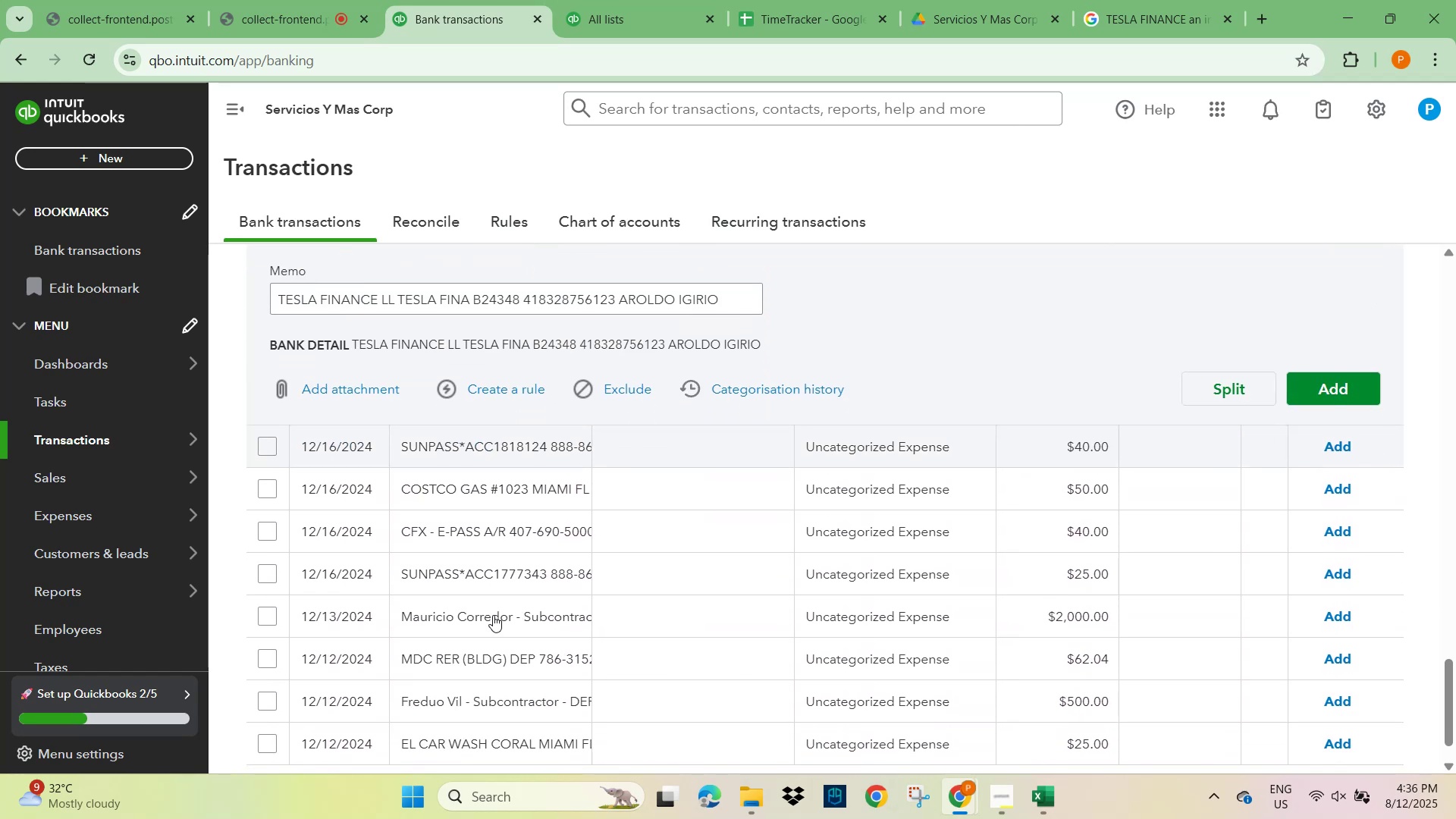 
scroll: coordinate [910, 495], scroll_direction: up, amount: 5.0
 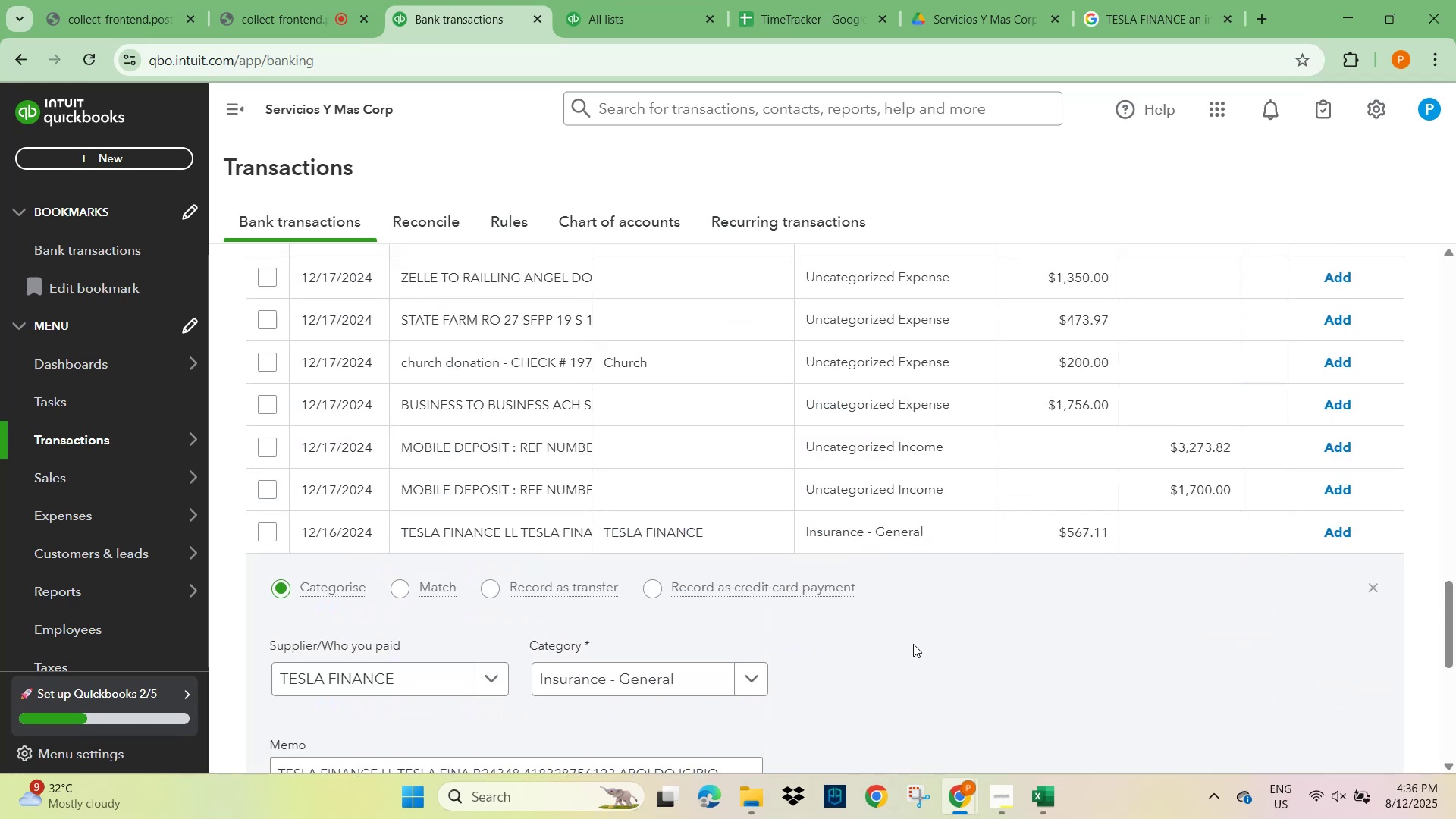 
scroll: coordinate [913, 644], scroll_direction: down, amount: 3.0
 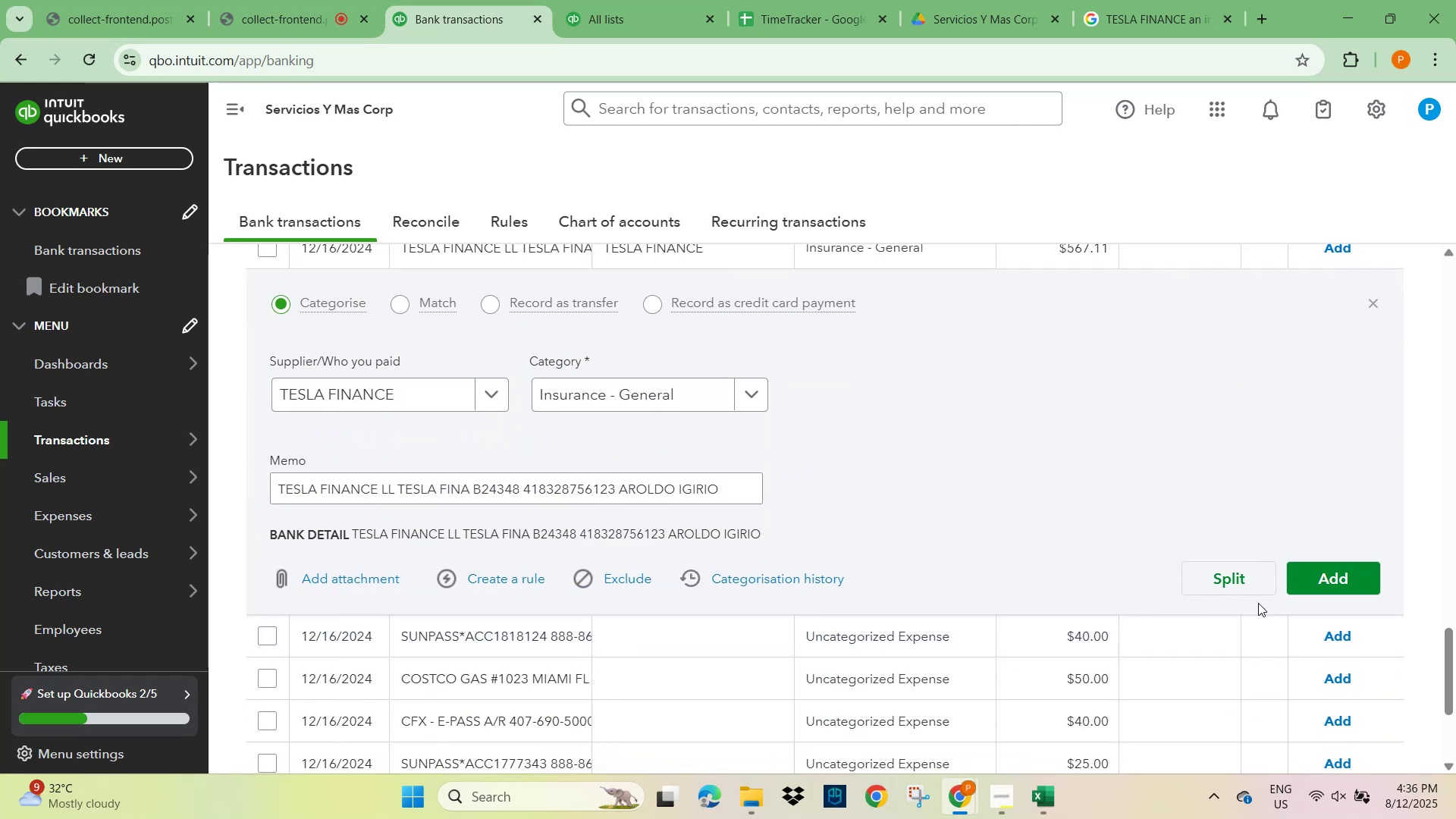 
left_click([1317, 579])
 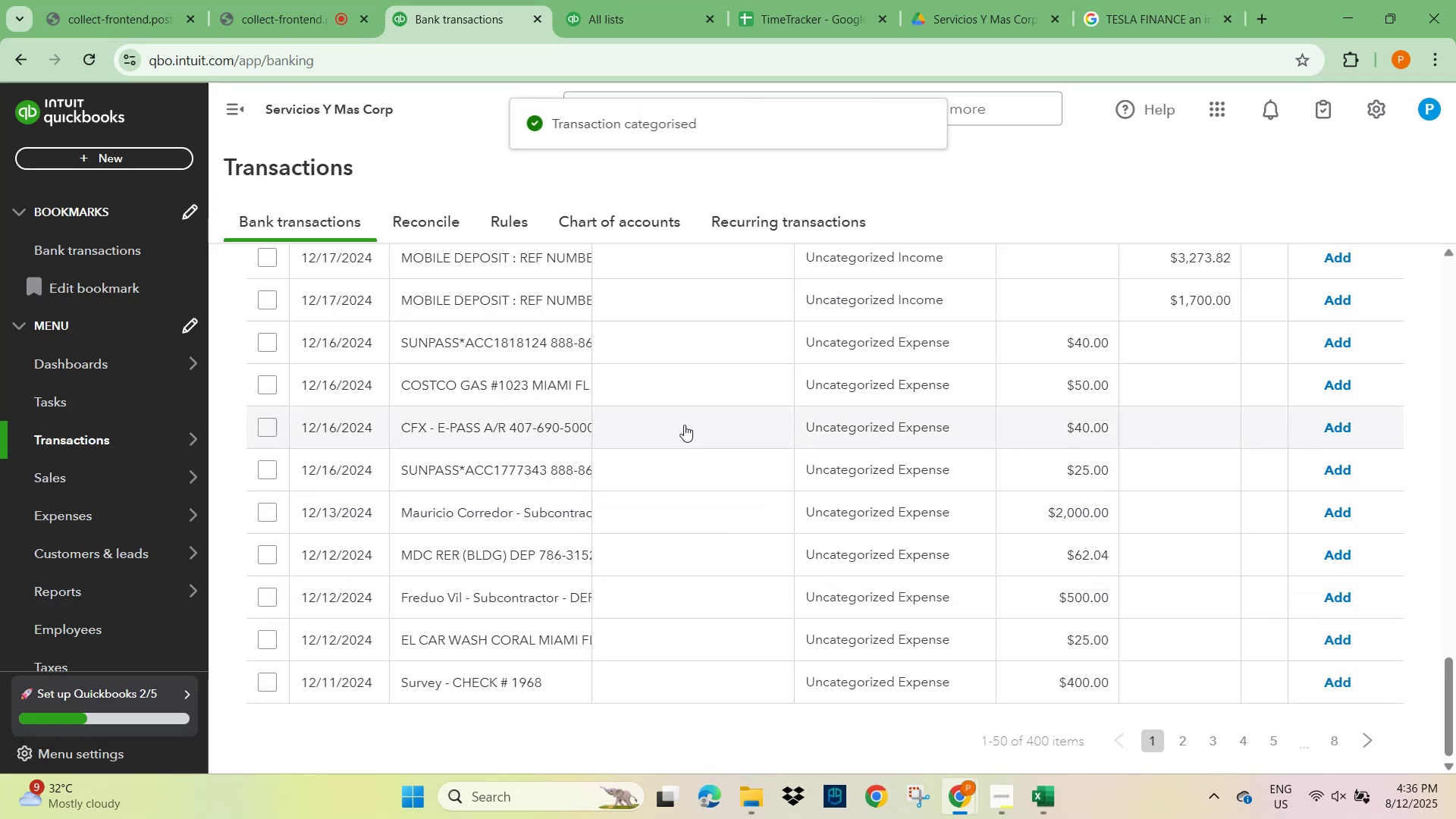 
scroll: coordinate [503, 456], scroll_direction: up, amount: 8.0
 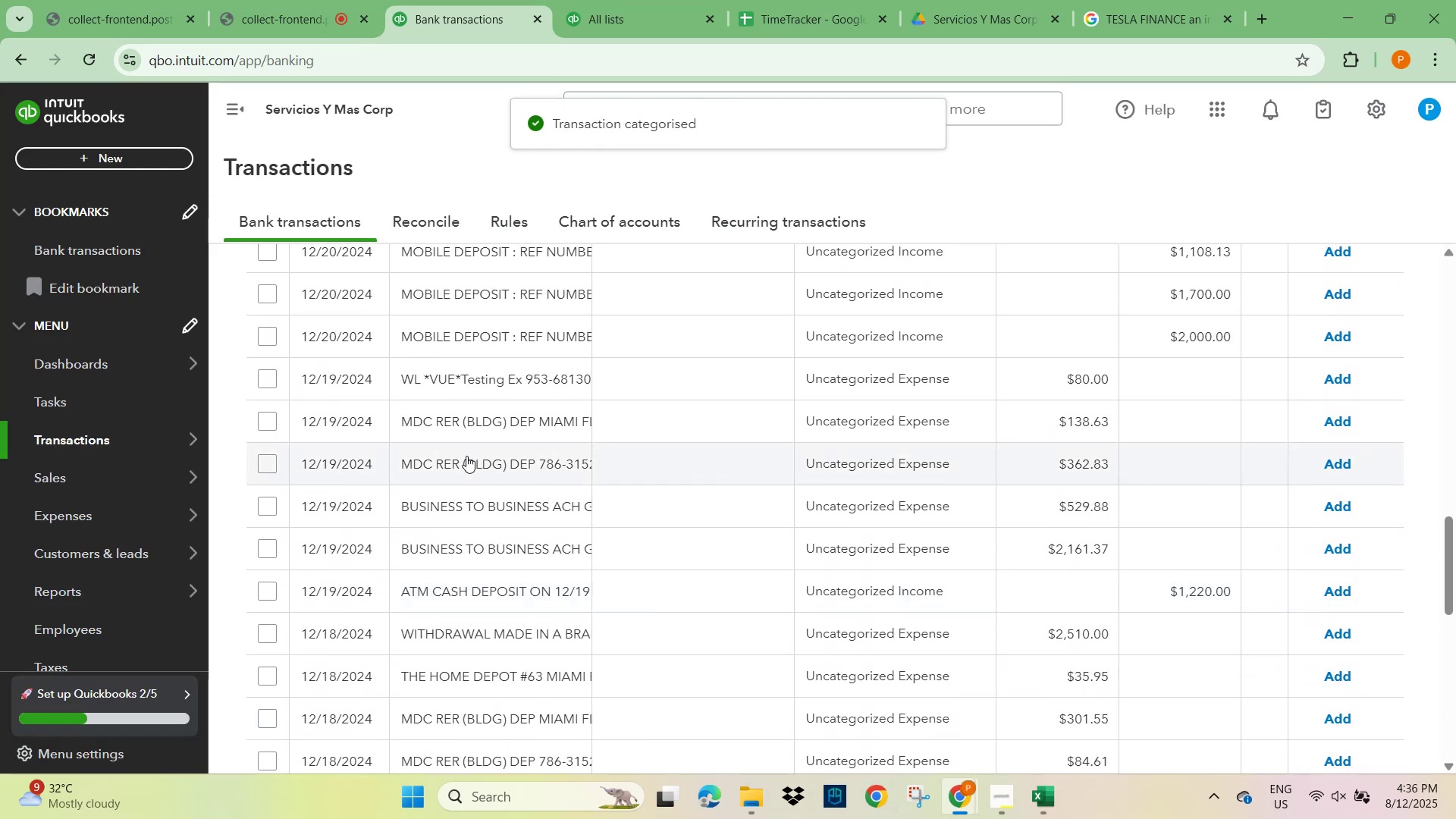 
scroll: coordinate [458, 522], scroll_direction: down, amount: 6.0
 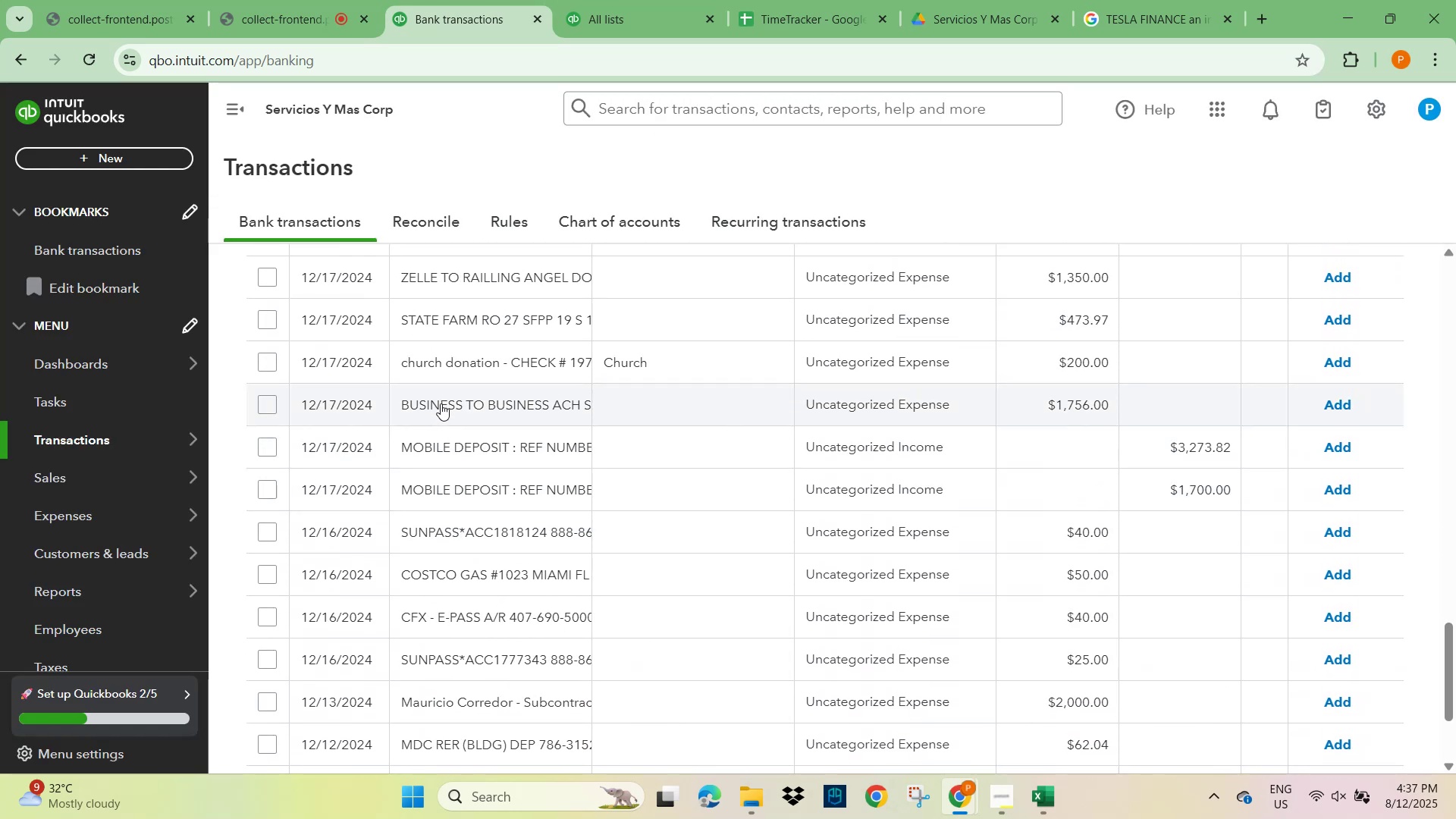 
left_click([422, 356])
 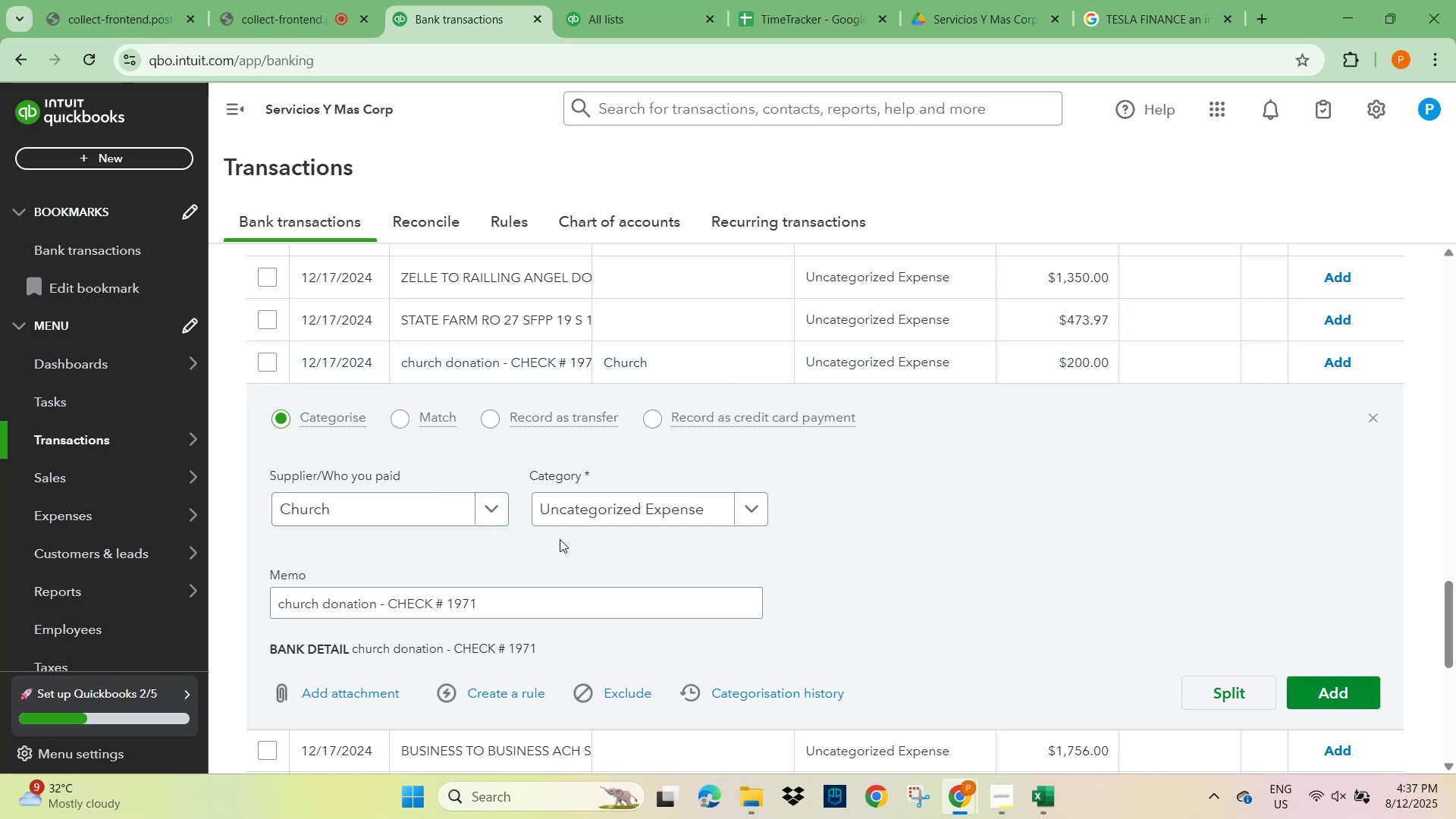 
left_click([579, 506])
 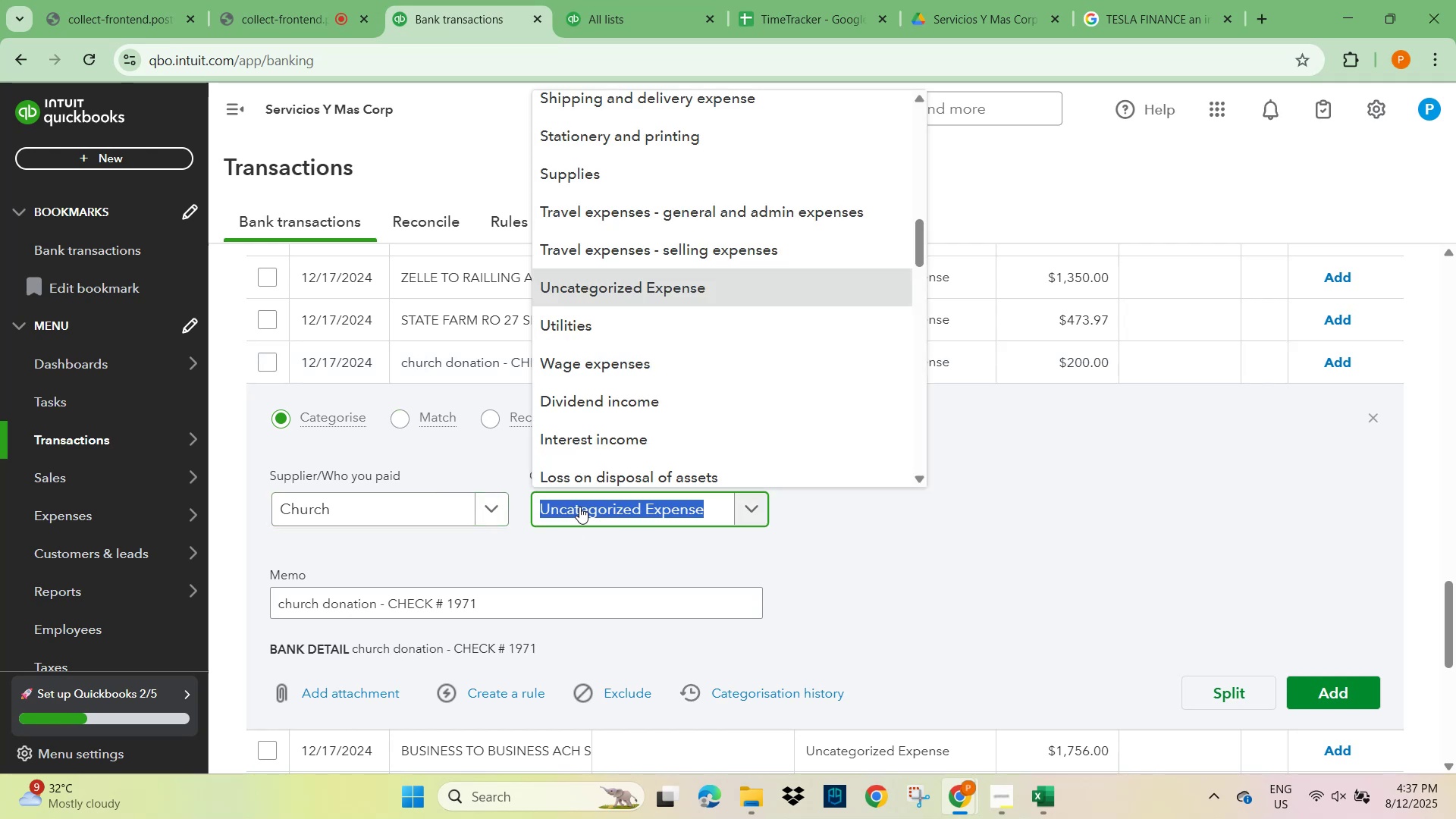 
type(donat)
 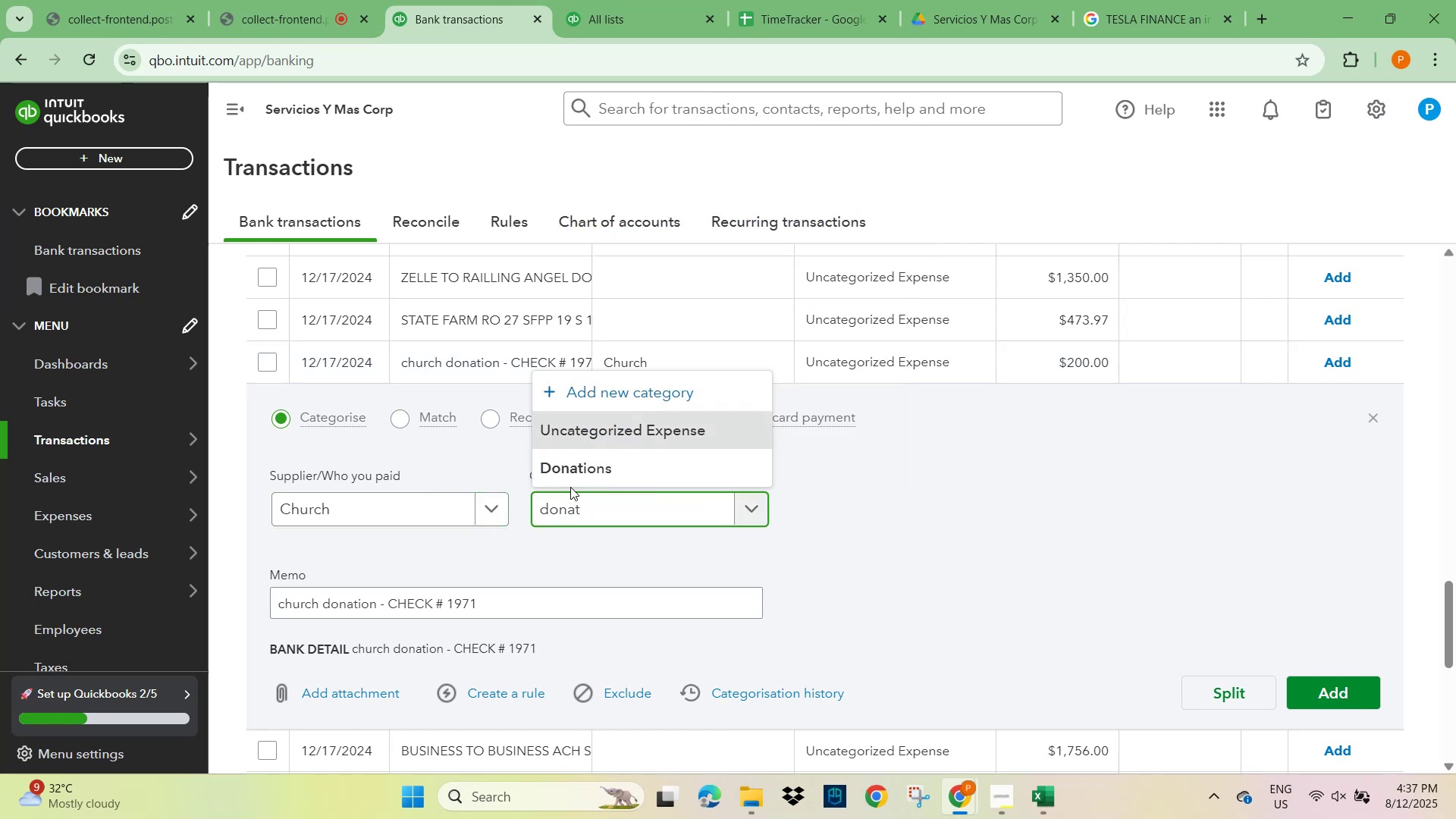 
left_click([569, 457])
 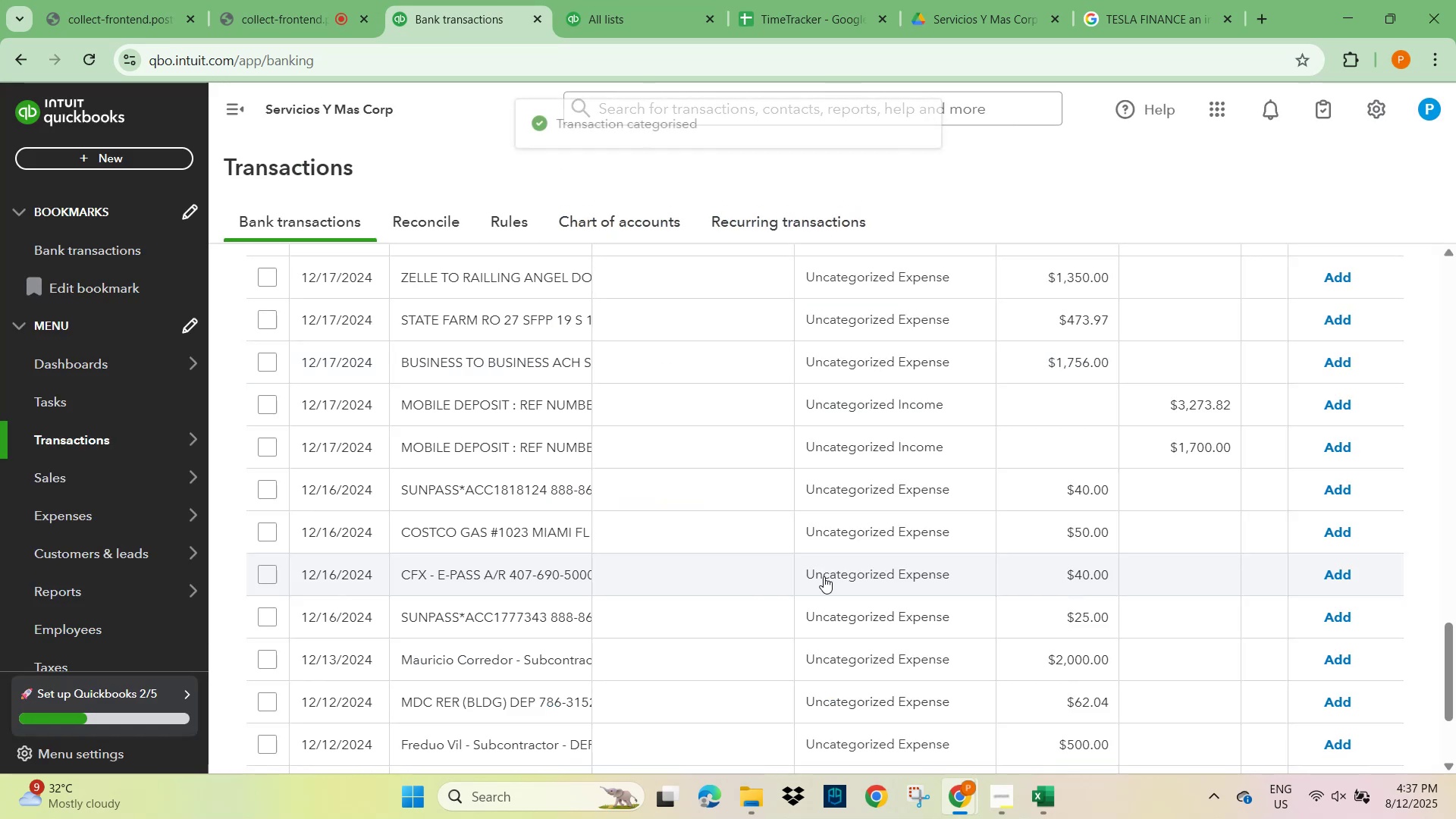 
wait(8.14)
 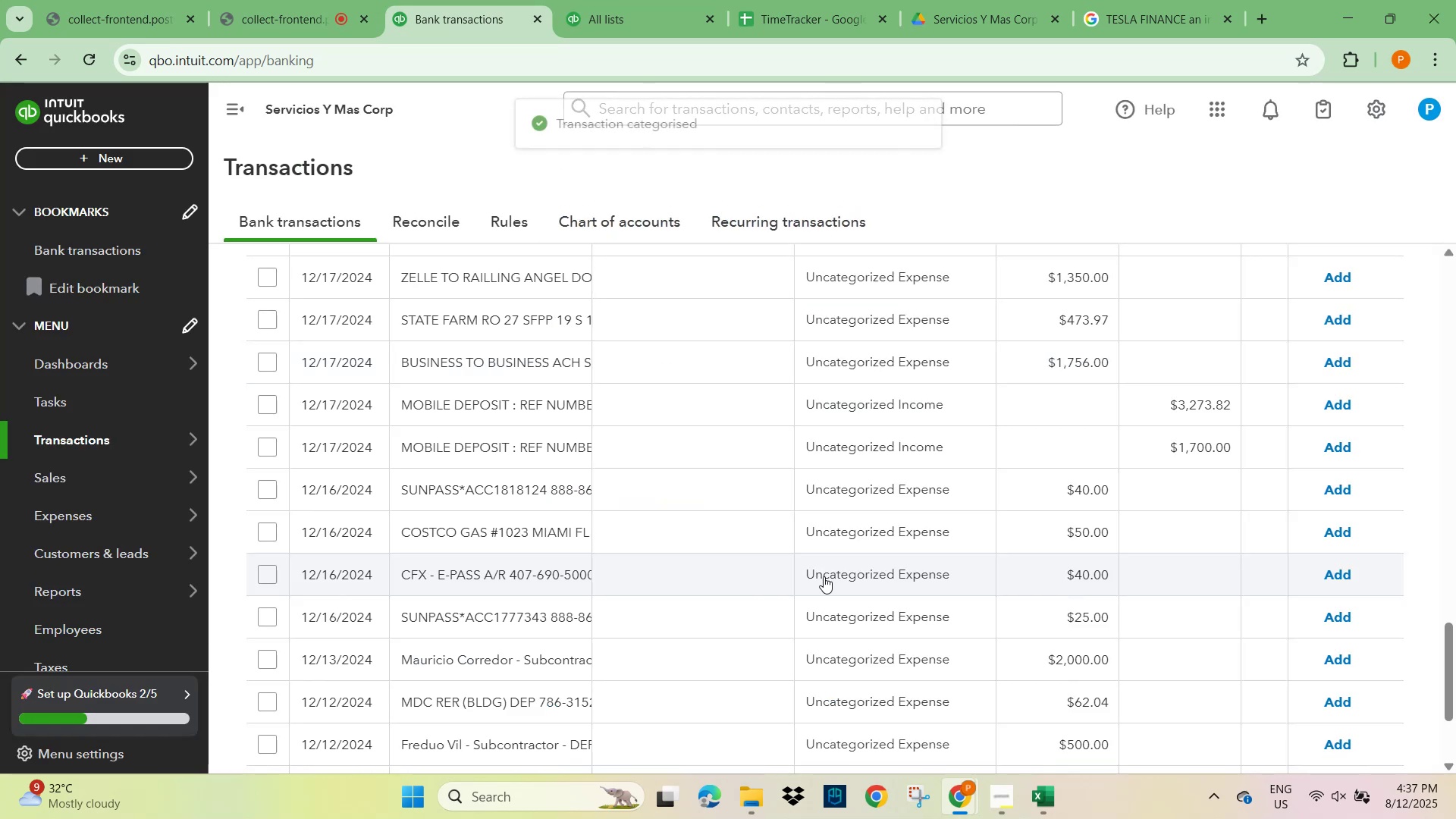 
scroll: coordinate [454, 385], scroll_direction: up, amount: 2.0
 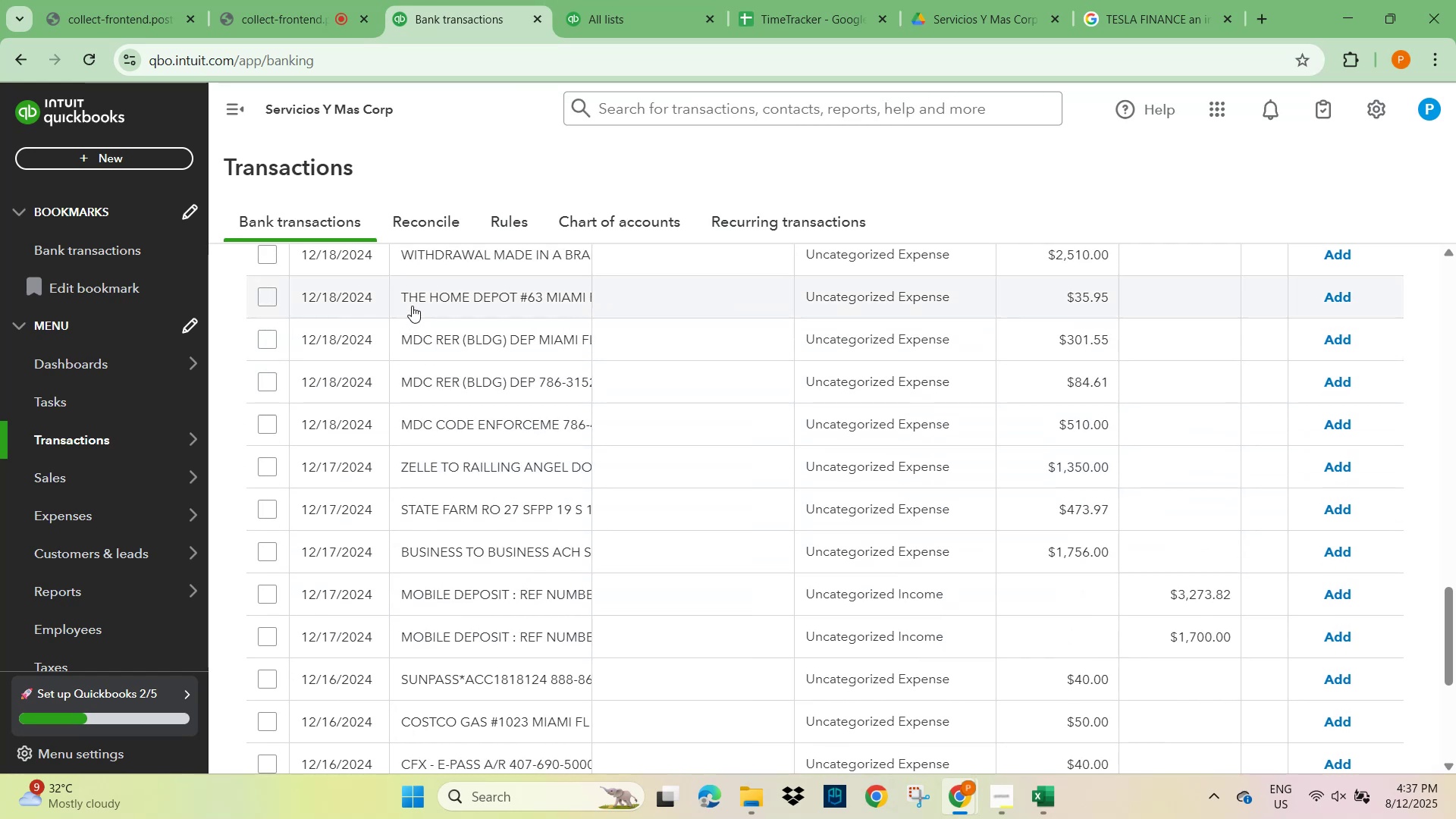 
left_click([418, 290])
 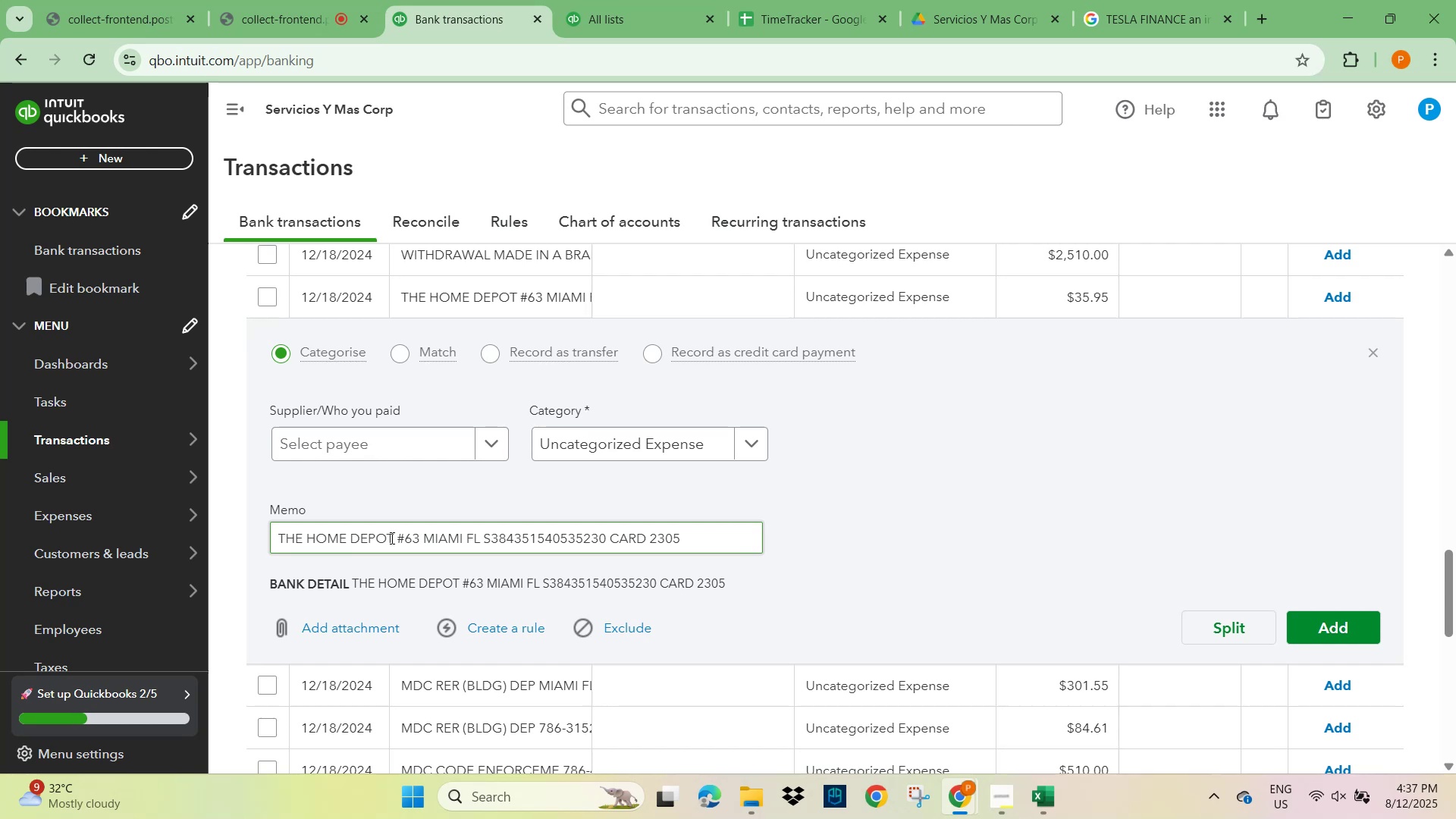 
key(Control+C)
 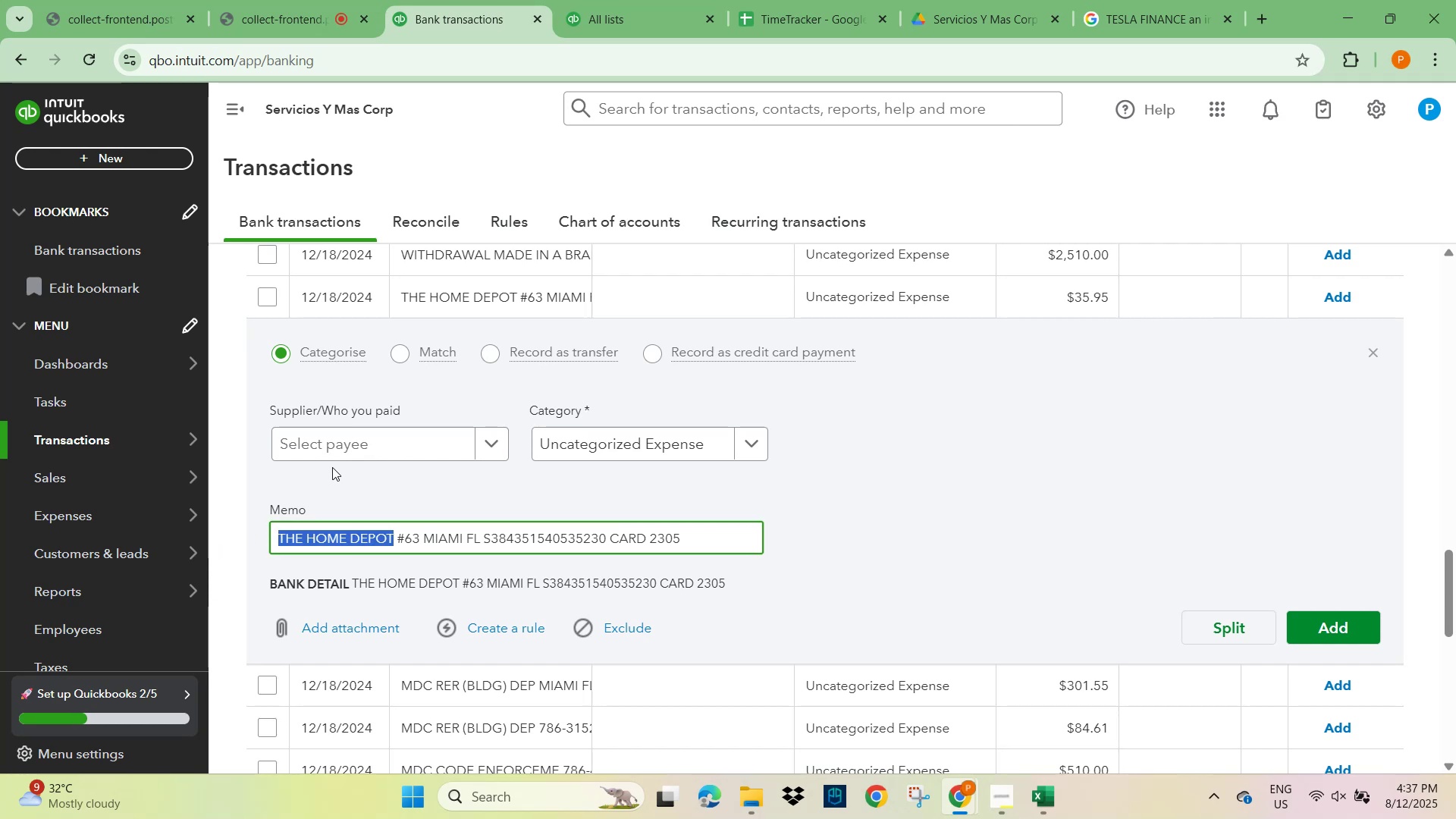 
left_click([334, 445])
 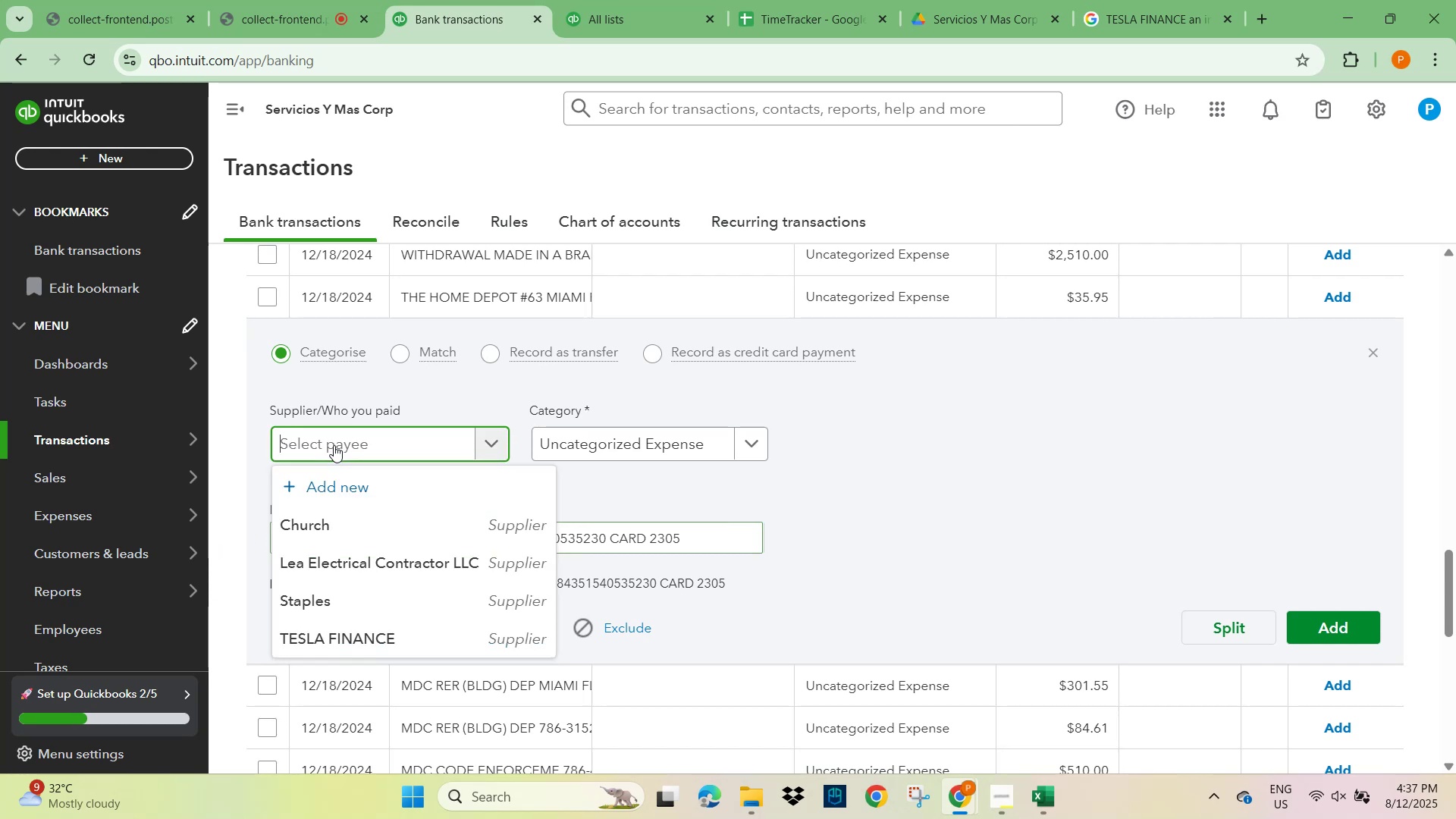 
key(Control+V)
 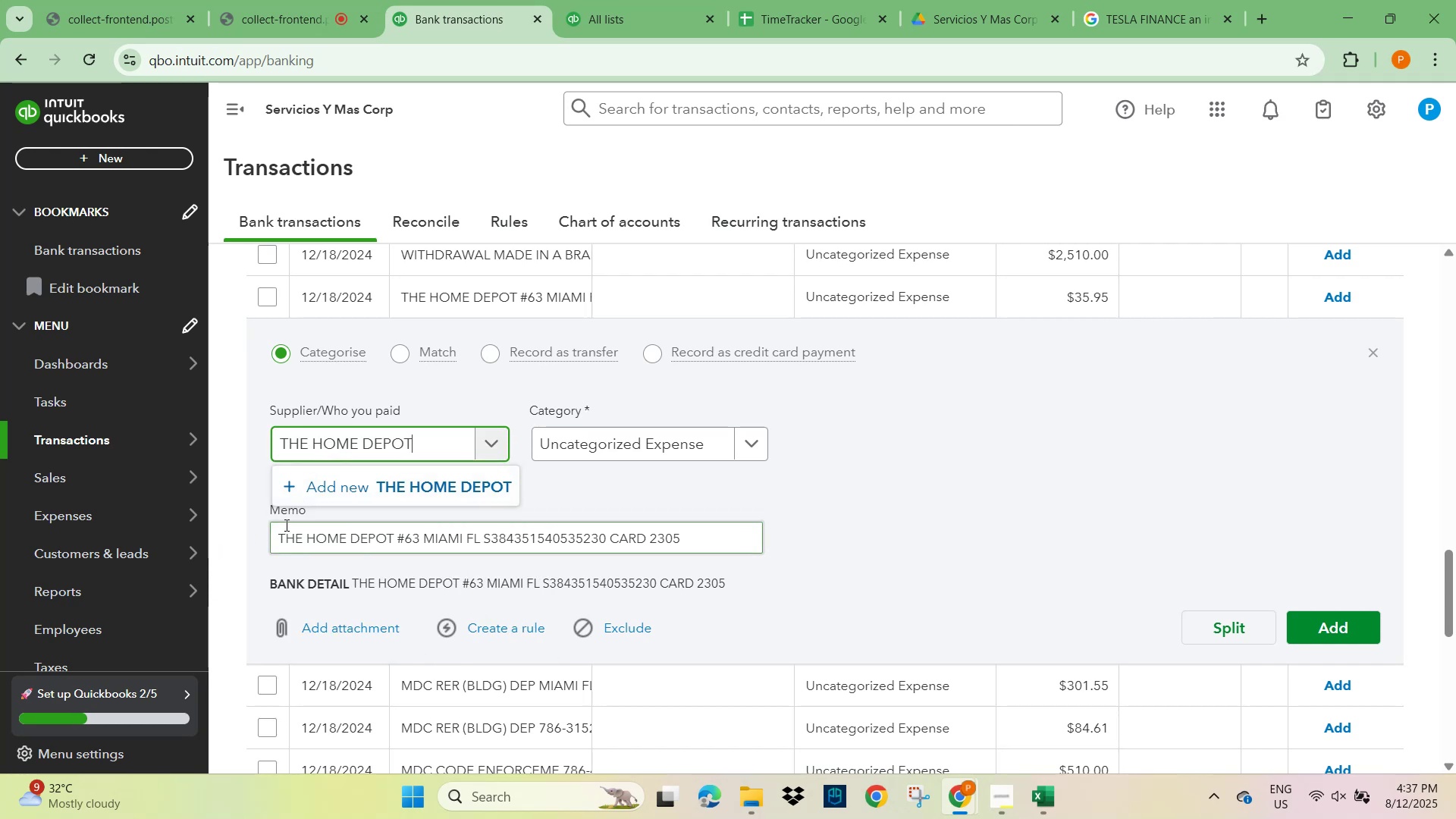 
left_click([453, 487])
 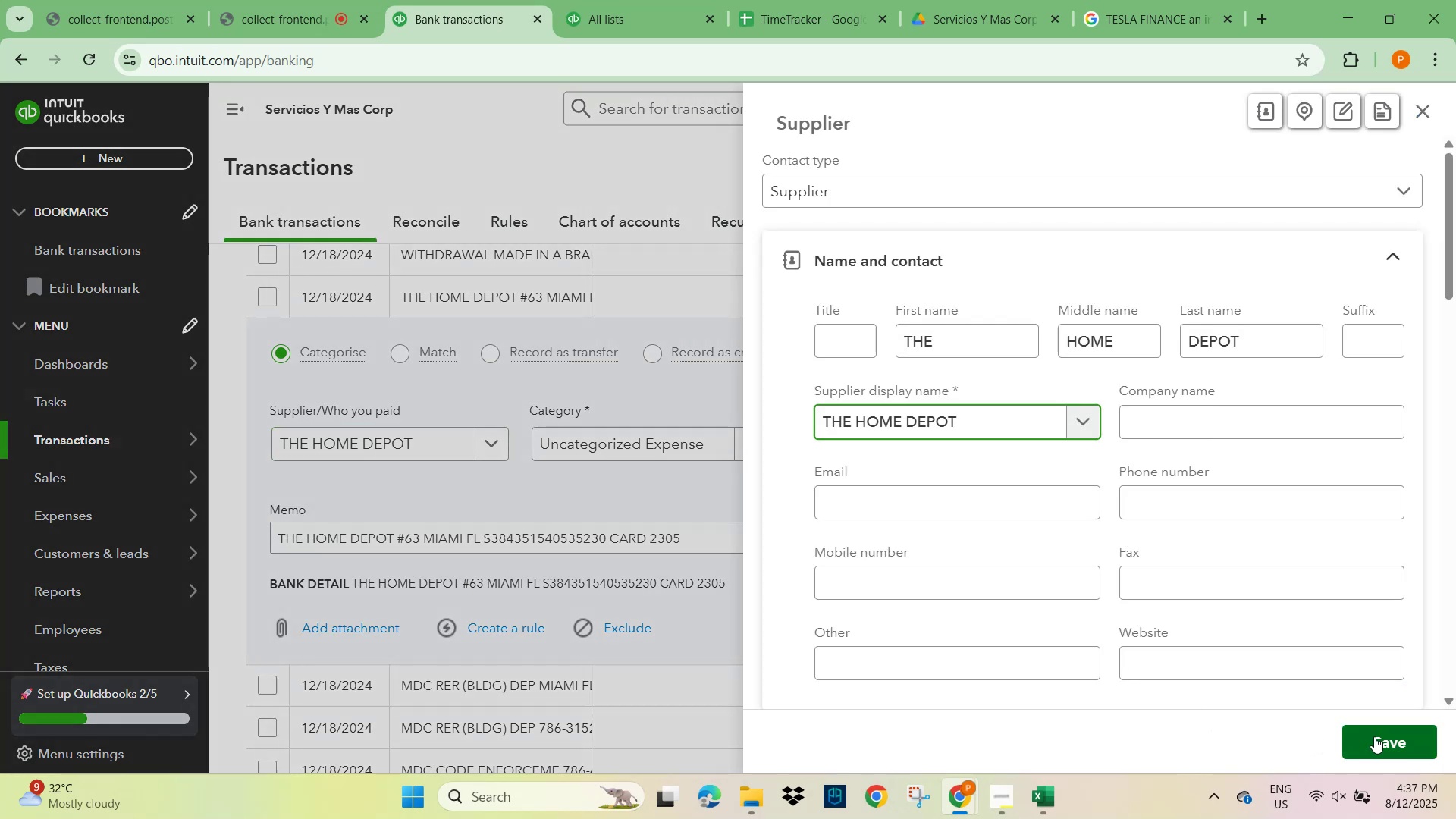 
scroll: coordinate [880, 531], scroll_direction: down, amount: 14.0
 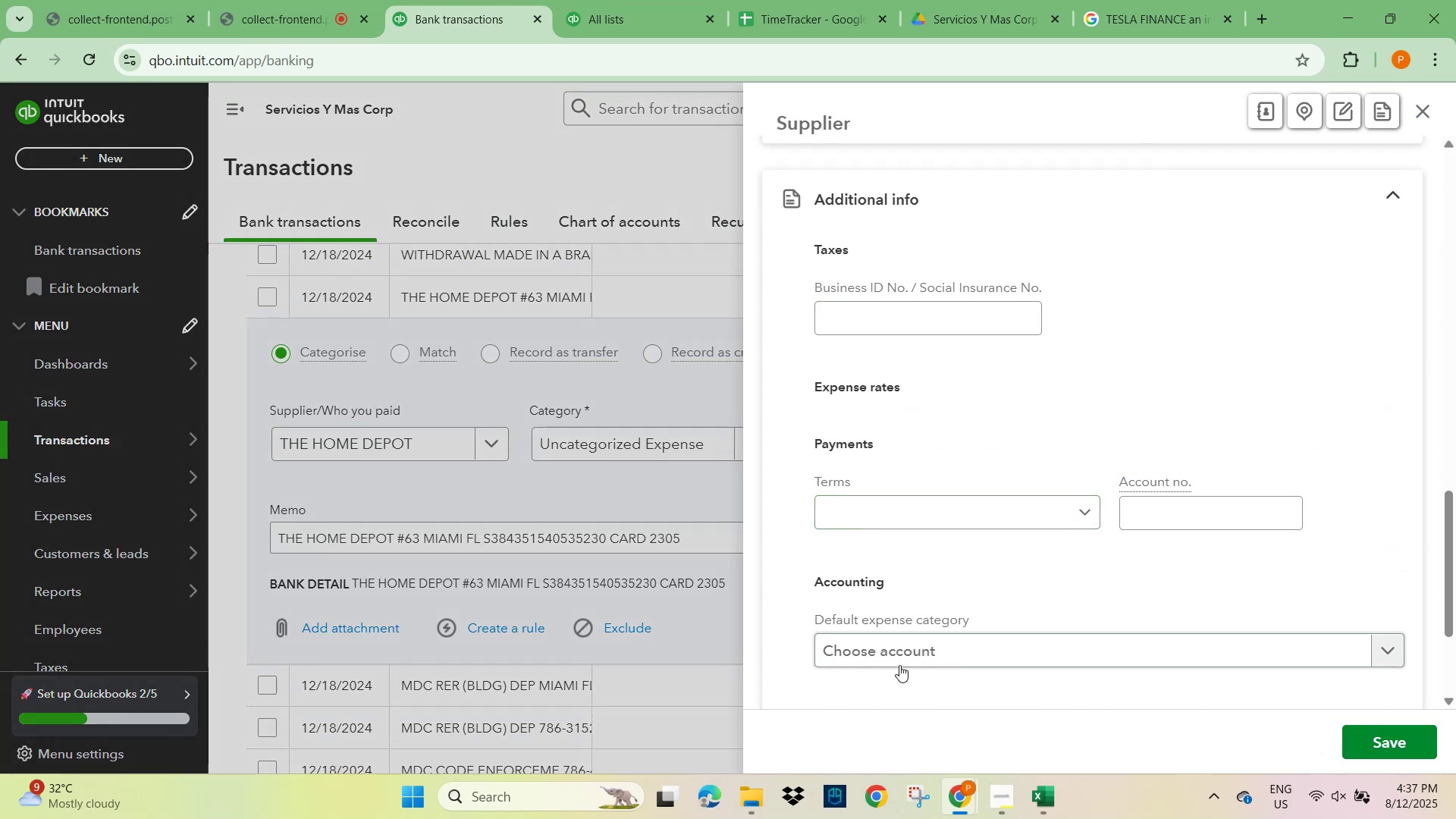 
left_click([899, 650])
 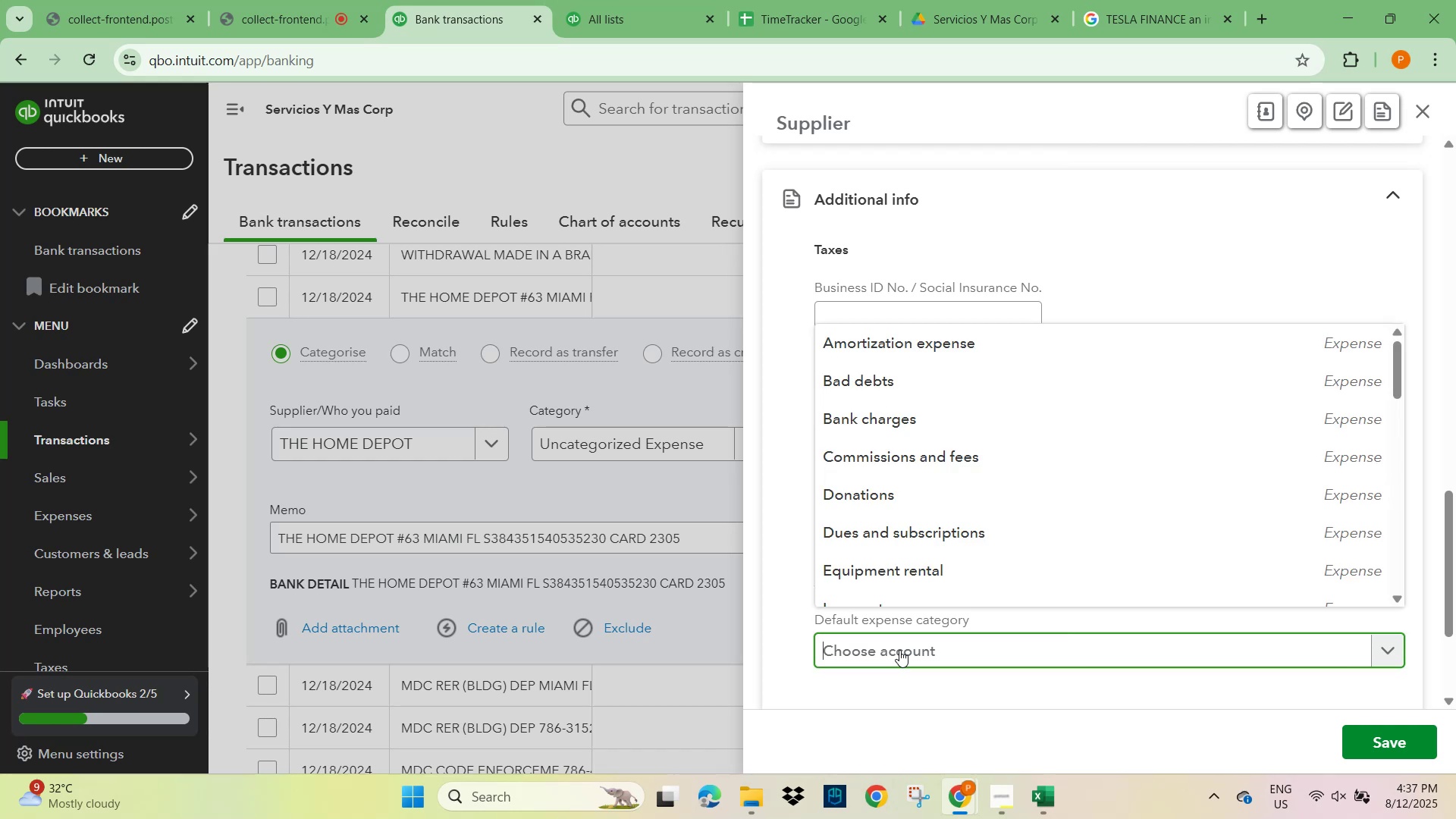 
type(repai)
 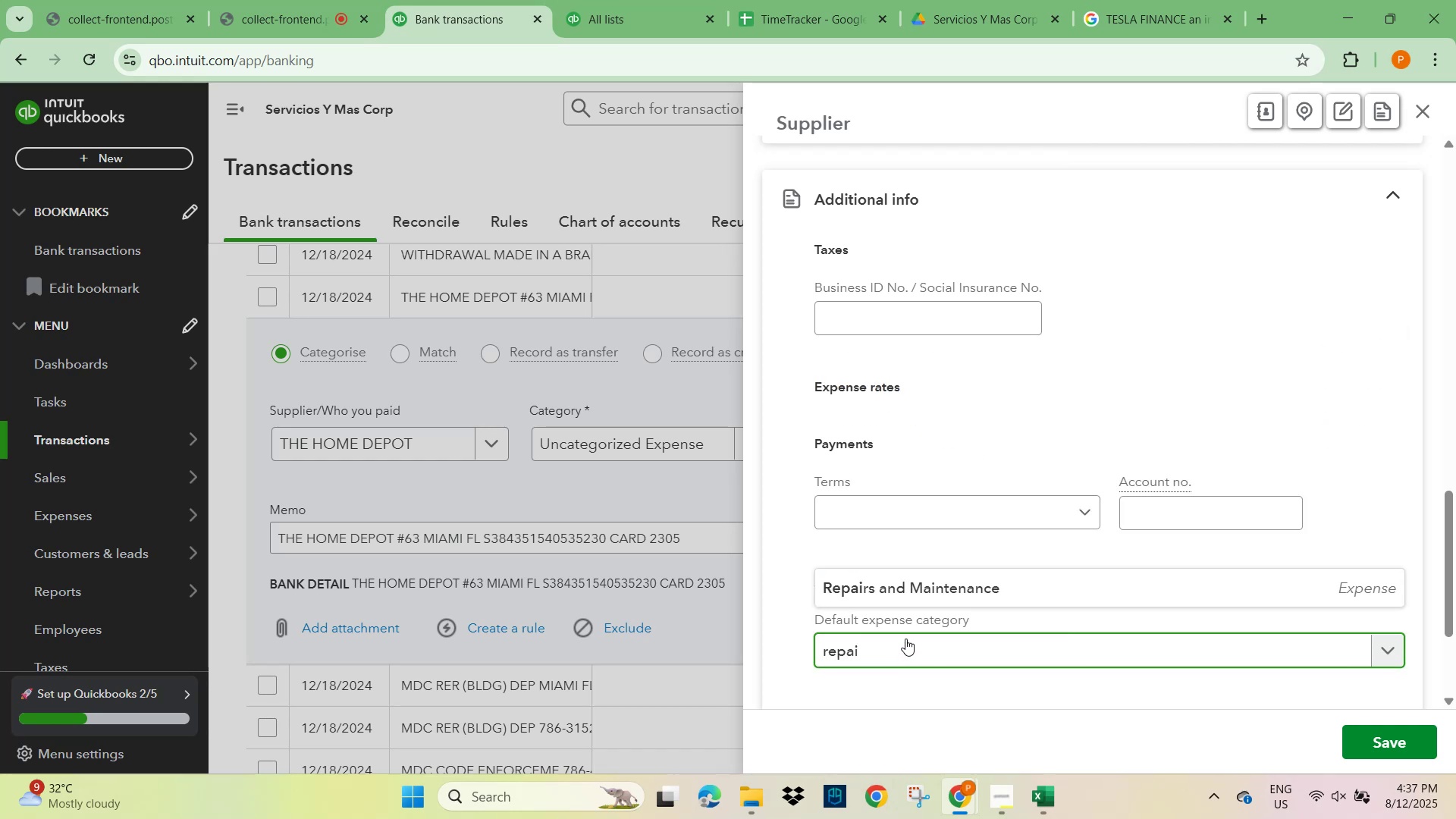 
left_click([903, 589])
 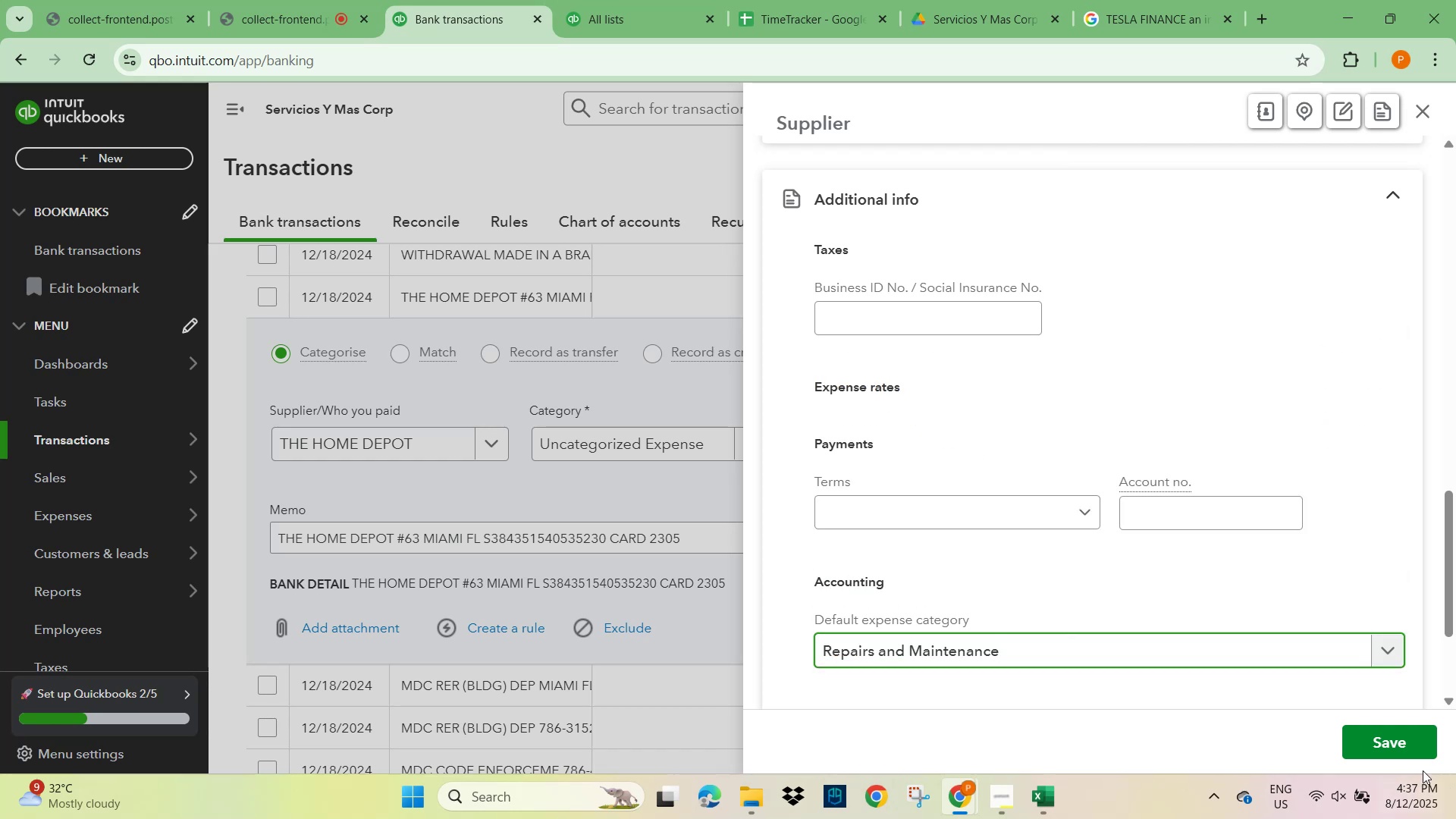 
left_click([1385, 742])
 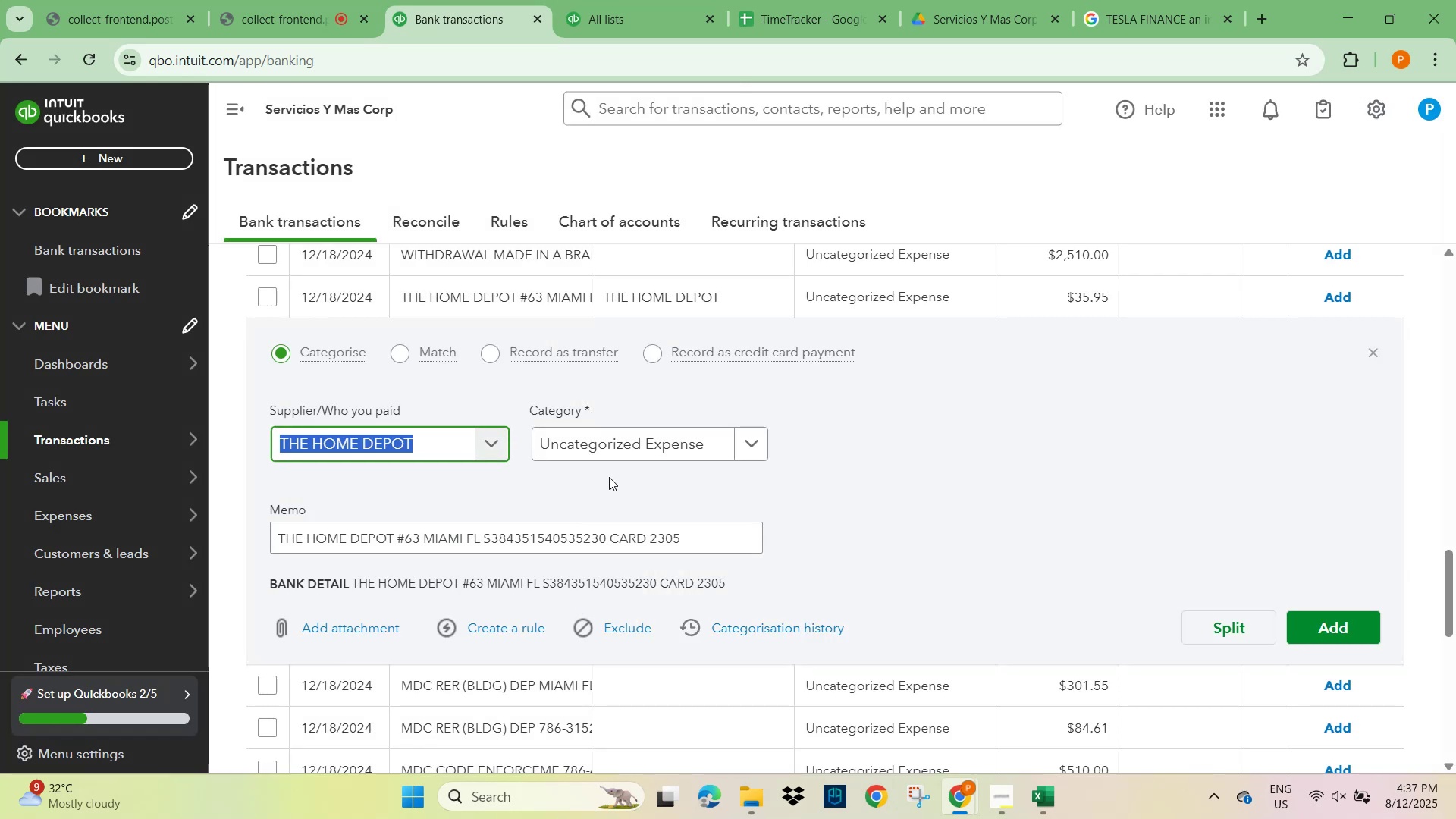 
left_click([609, 449])
 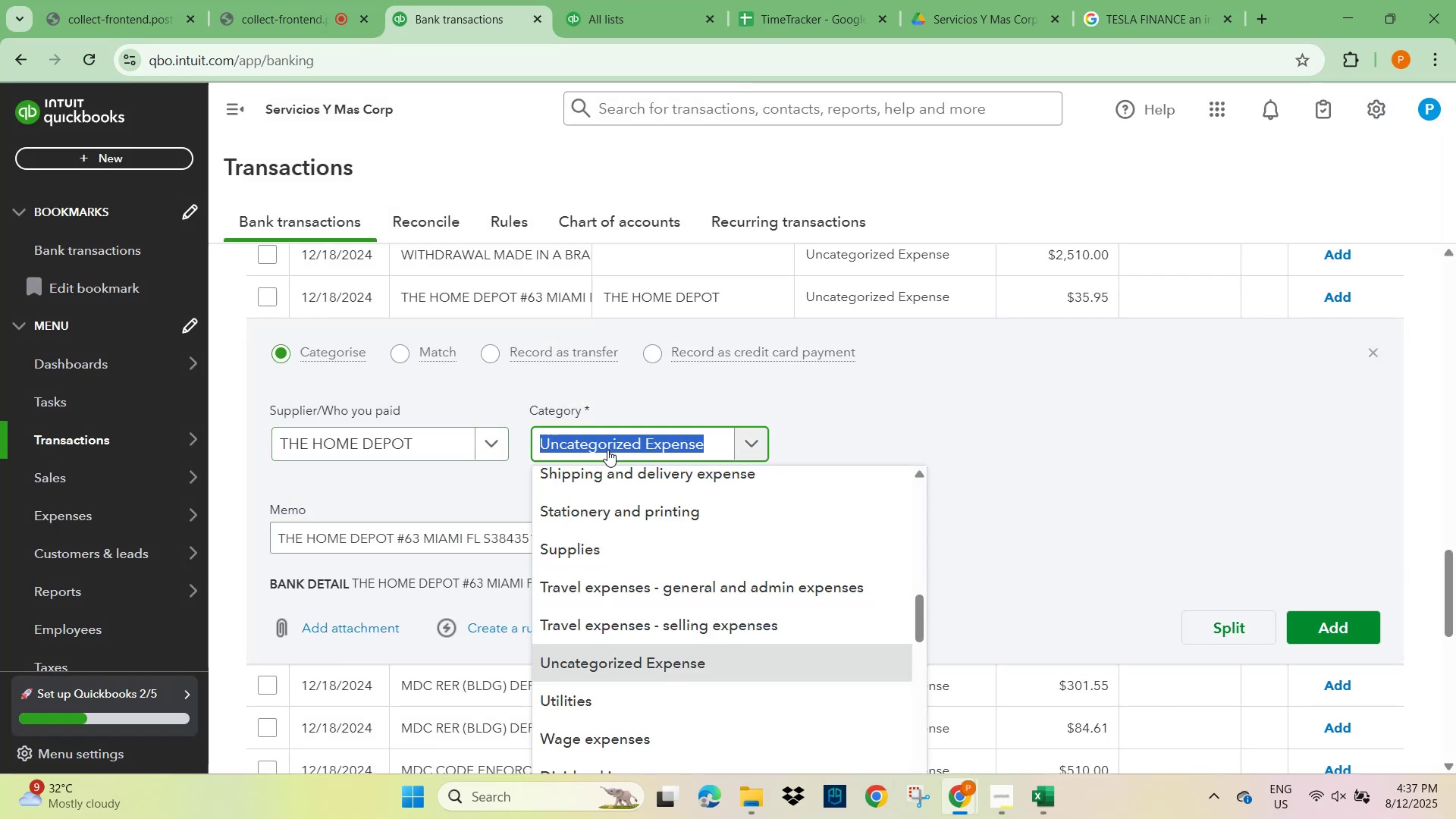 
type(repair)
 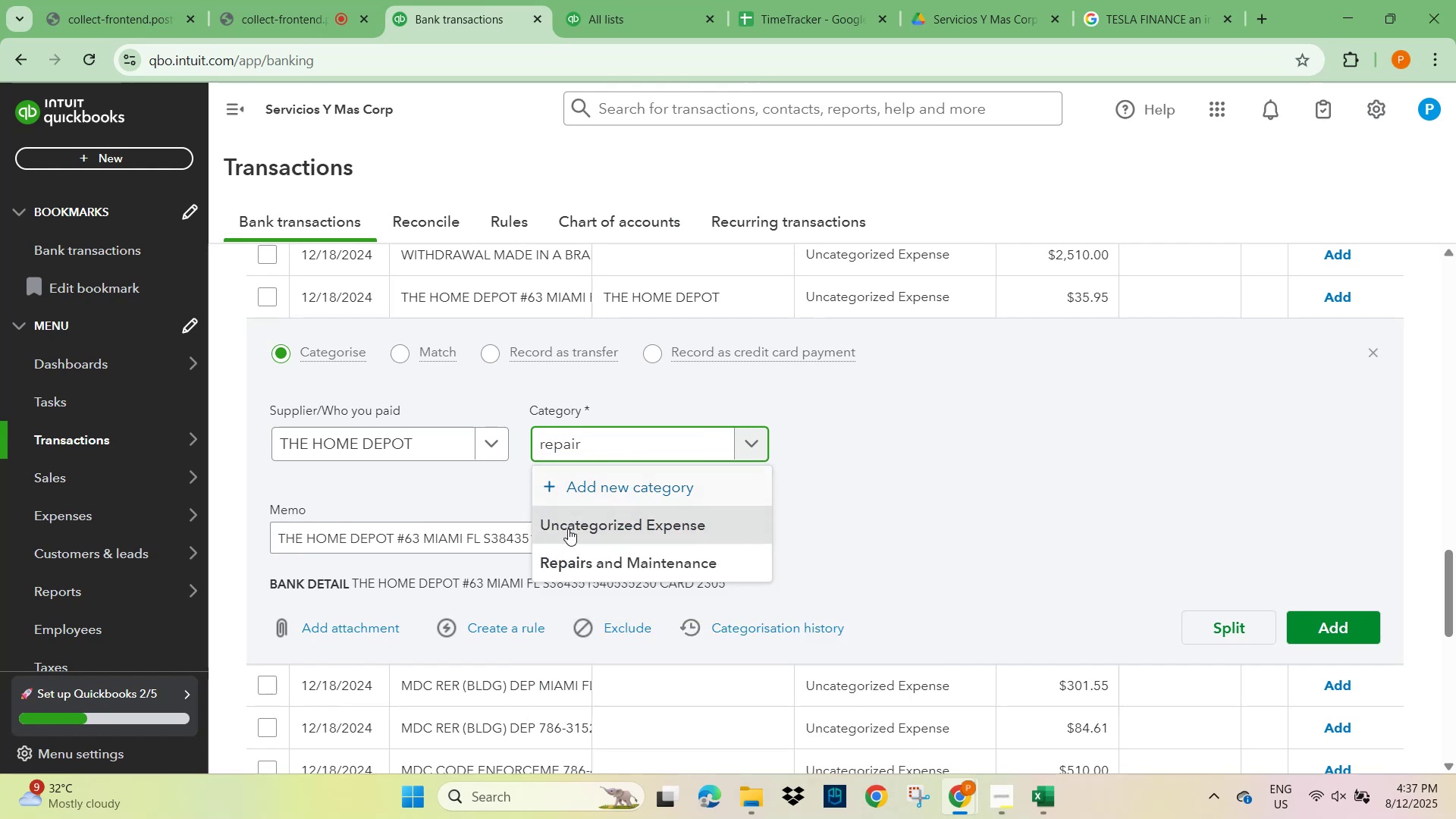 
left_click([565, 571])
 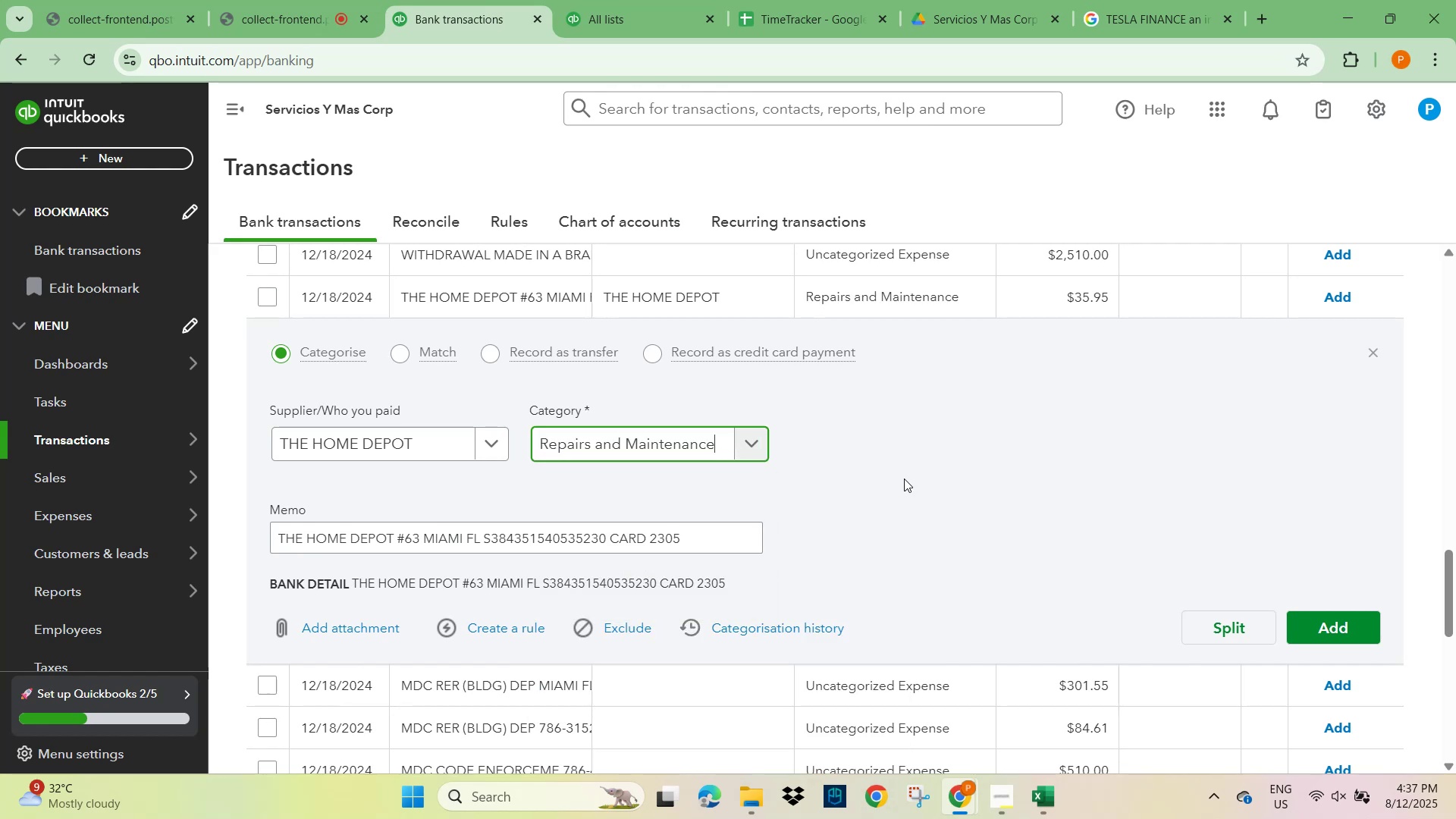 
left_click([1015, 444])
 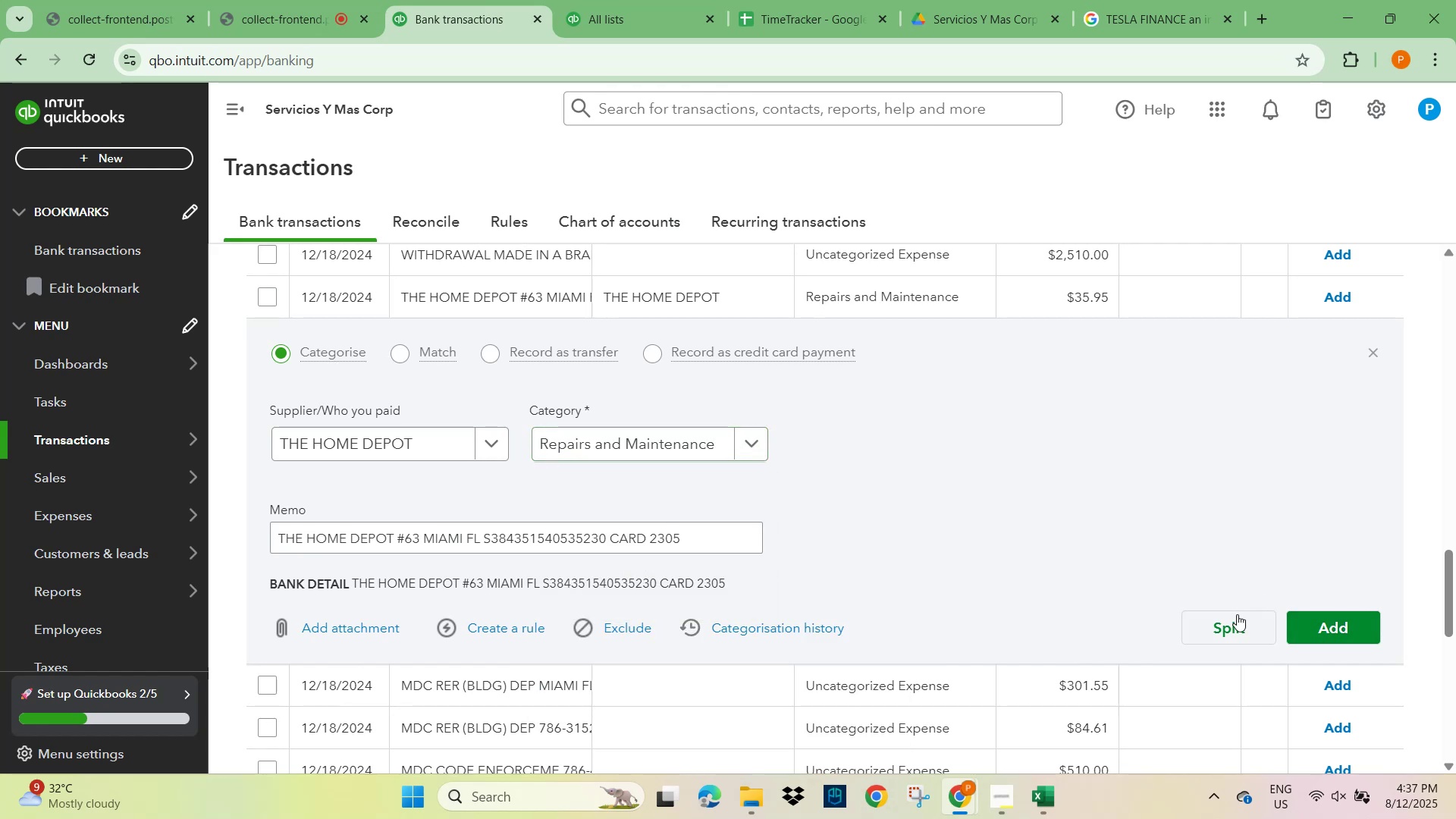 
left_click([1325, 623])
 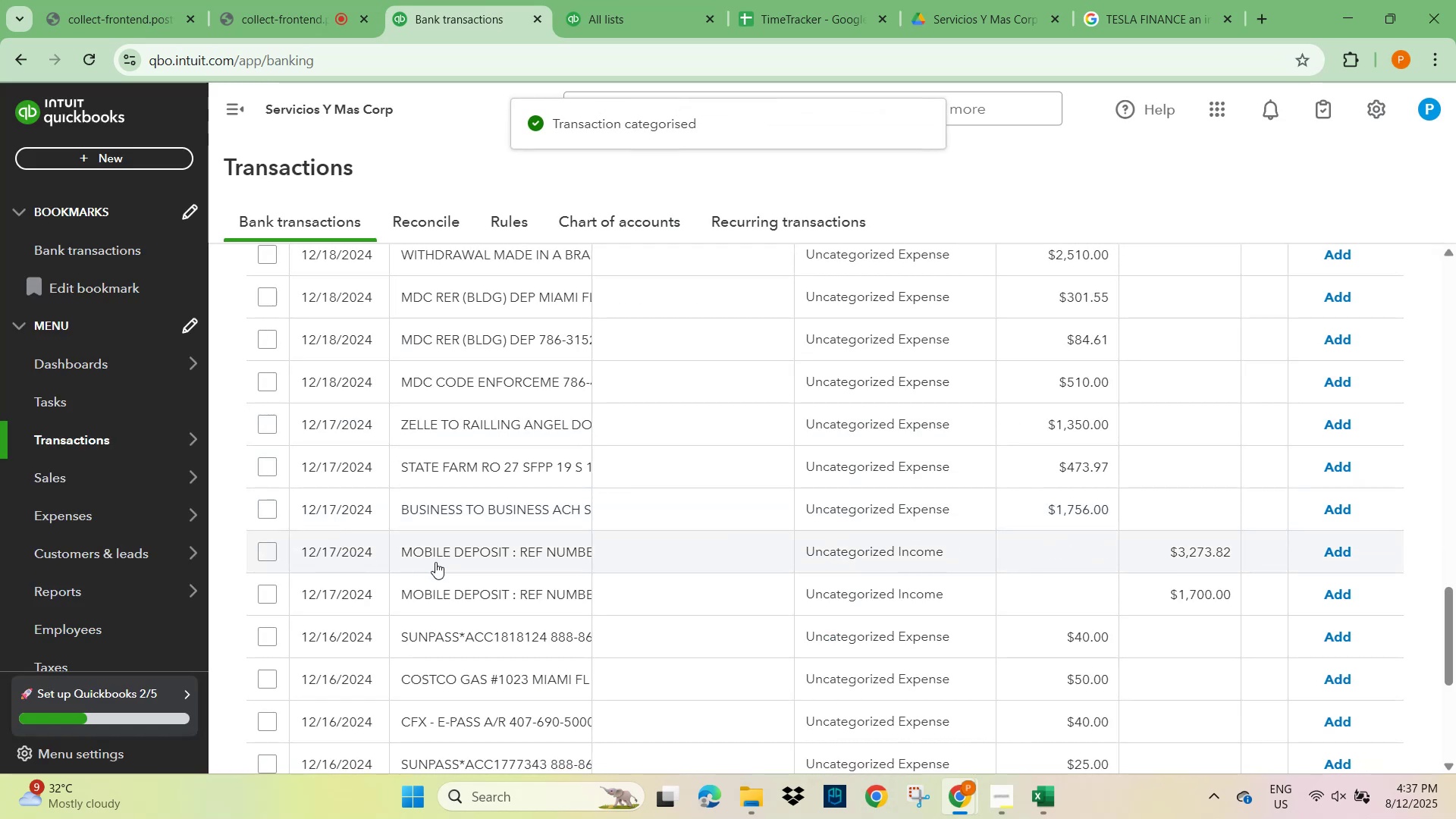 
scroll: coordinate [448, 354], scroll_direction: up, amount: 18.0
 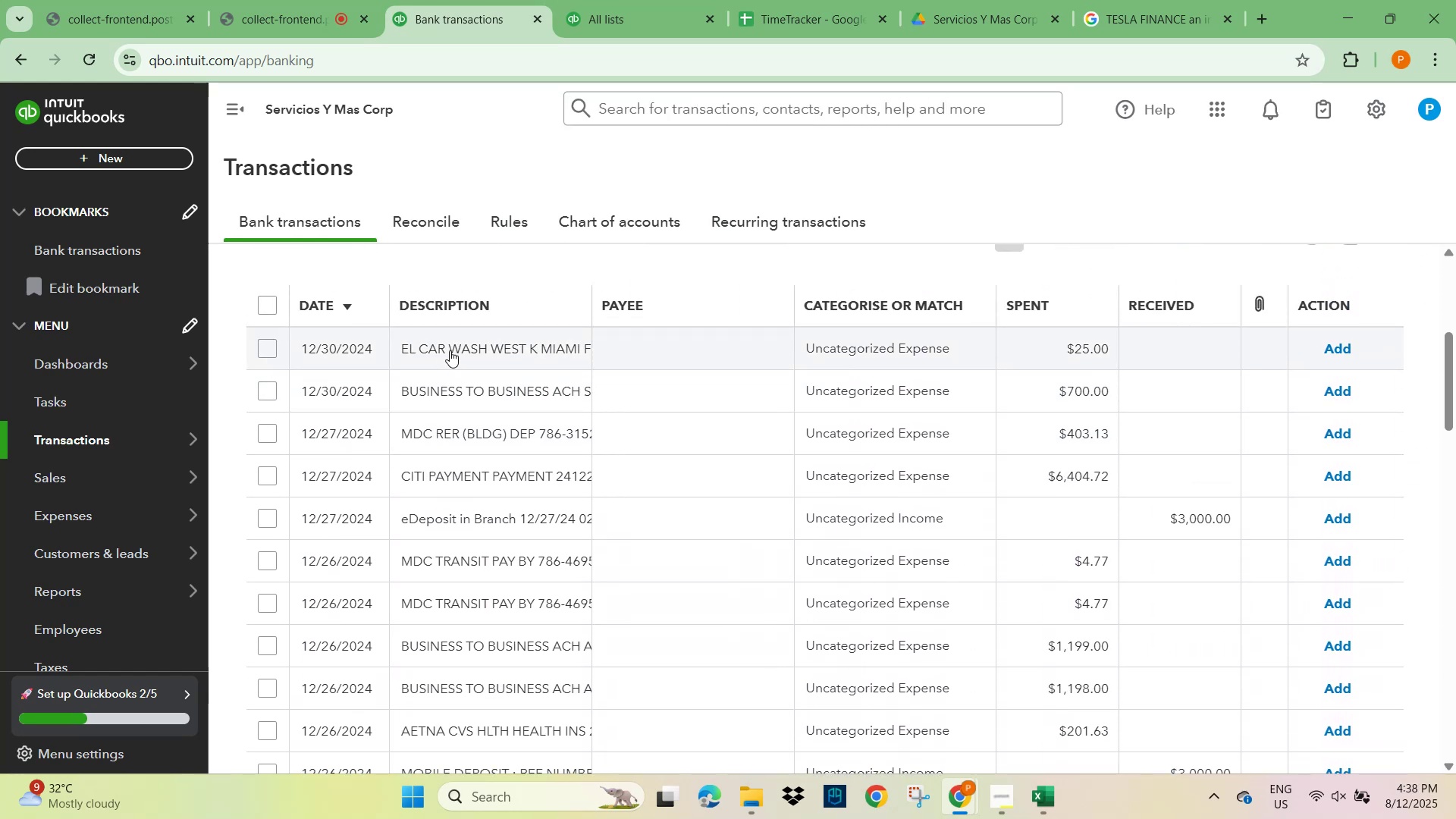 
left_click([450, 350])
 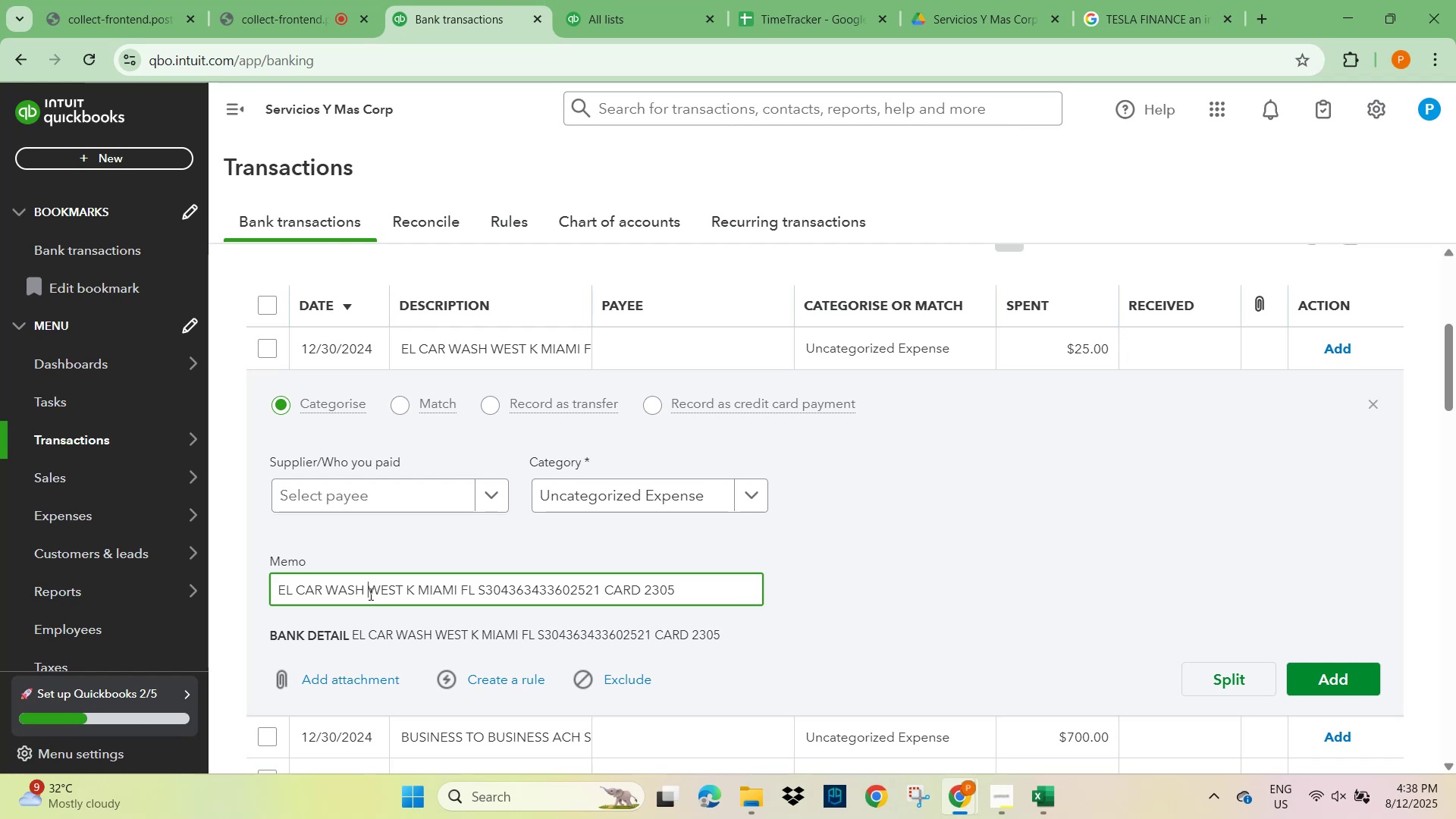 
key(Control+C)
 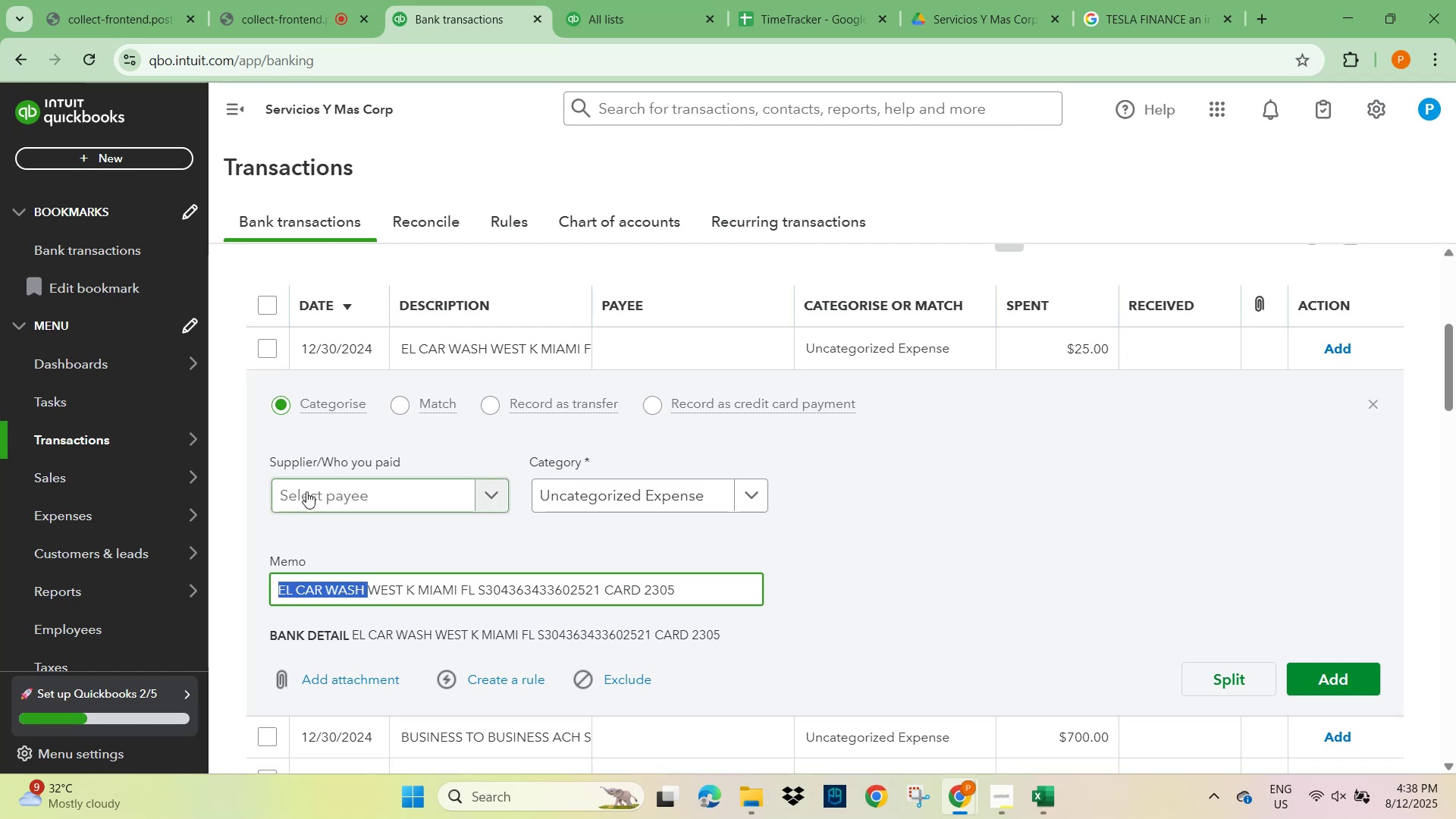 
left_click([307, 495])
 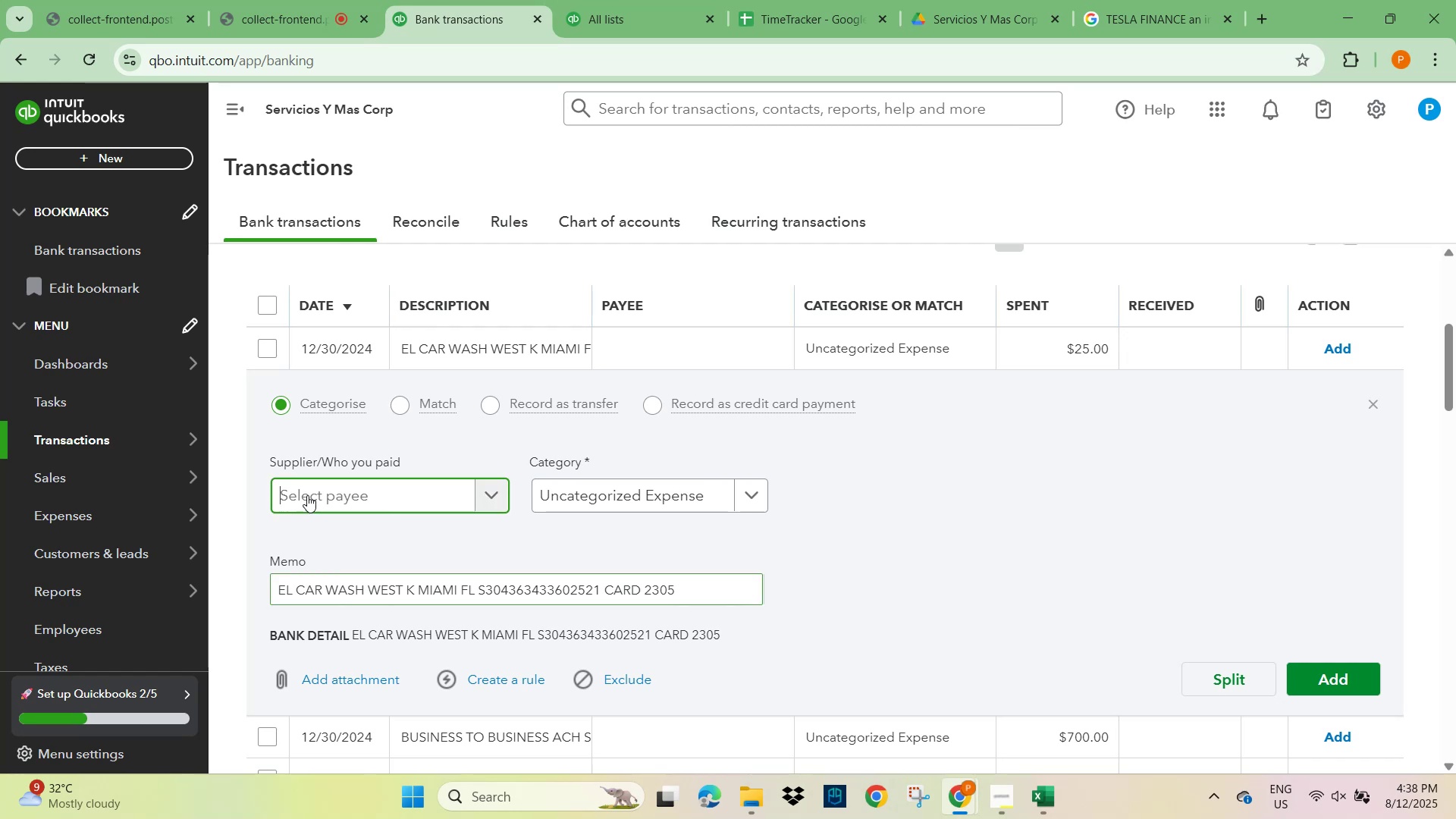 
key(Control+V)
 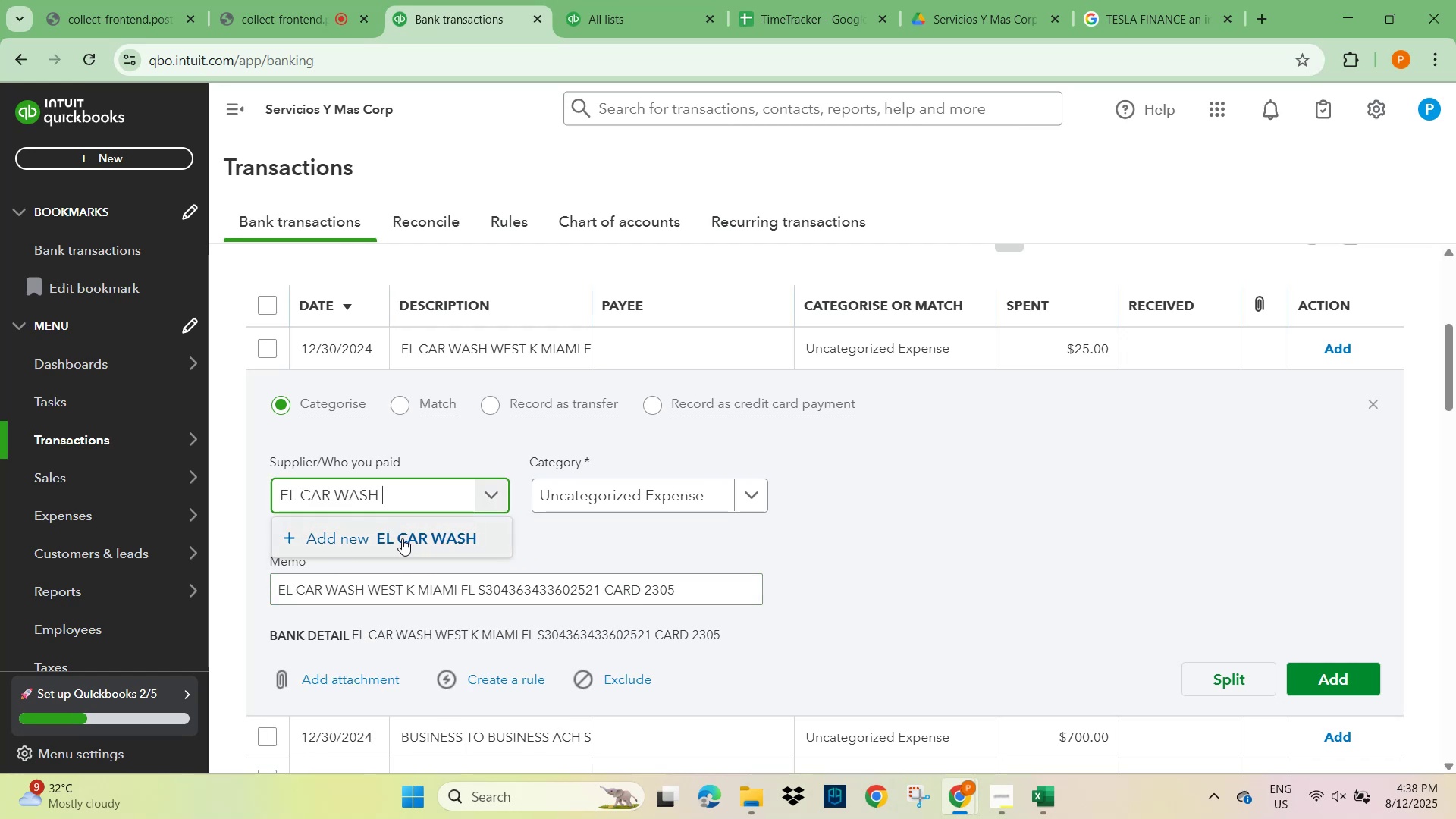 
key(Backspace)
 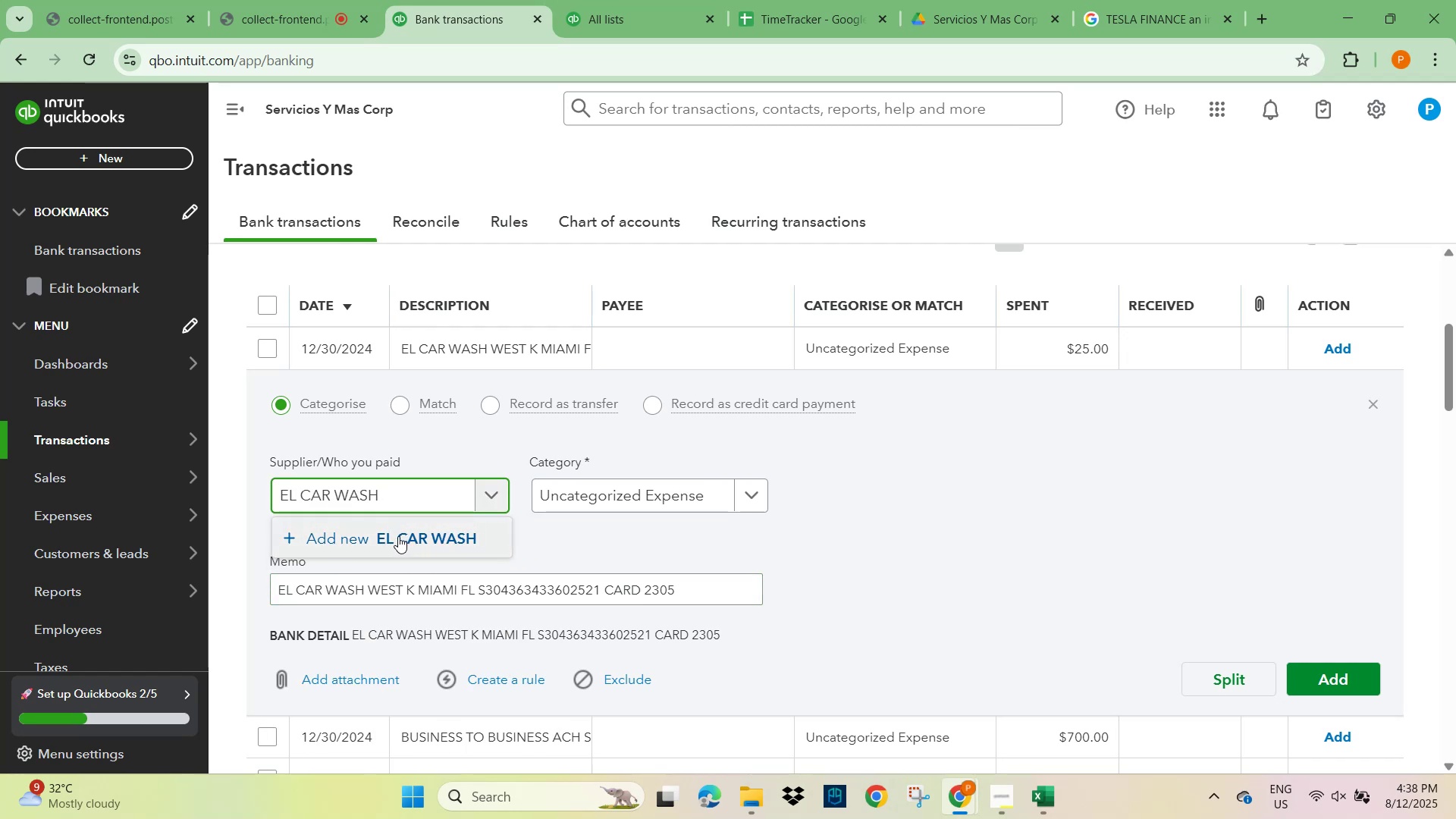 
left_click([395, 536])
 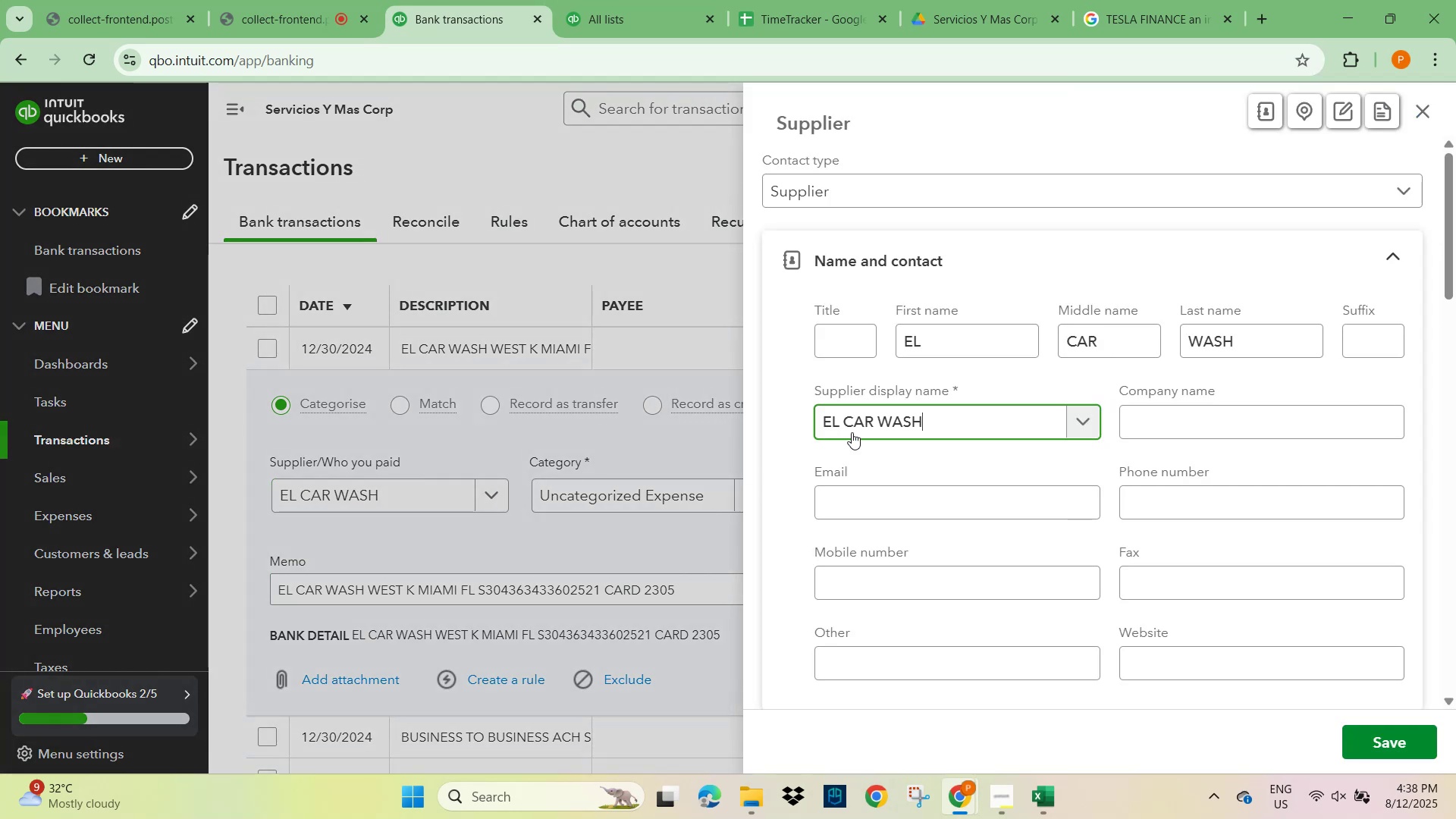 
scroll: coordinate [896, 541], scroll_direction: down, amount: 14.0
 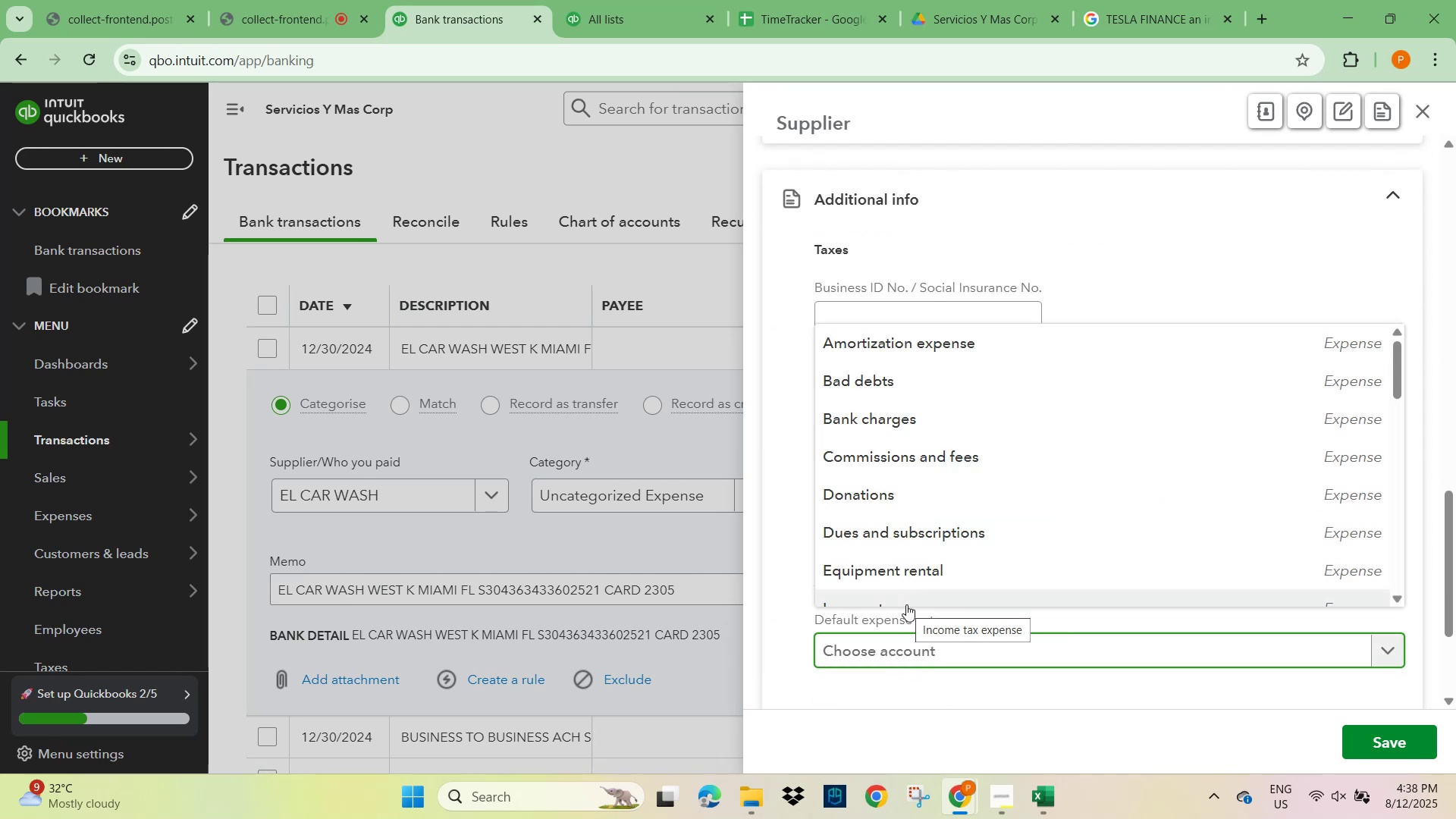 
wait(7.19)
 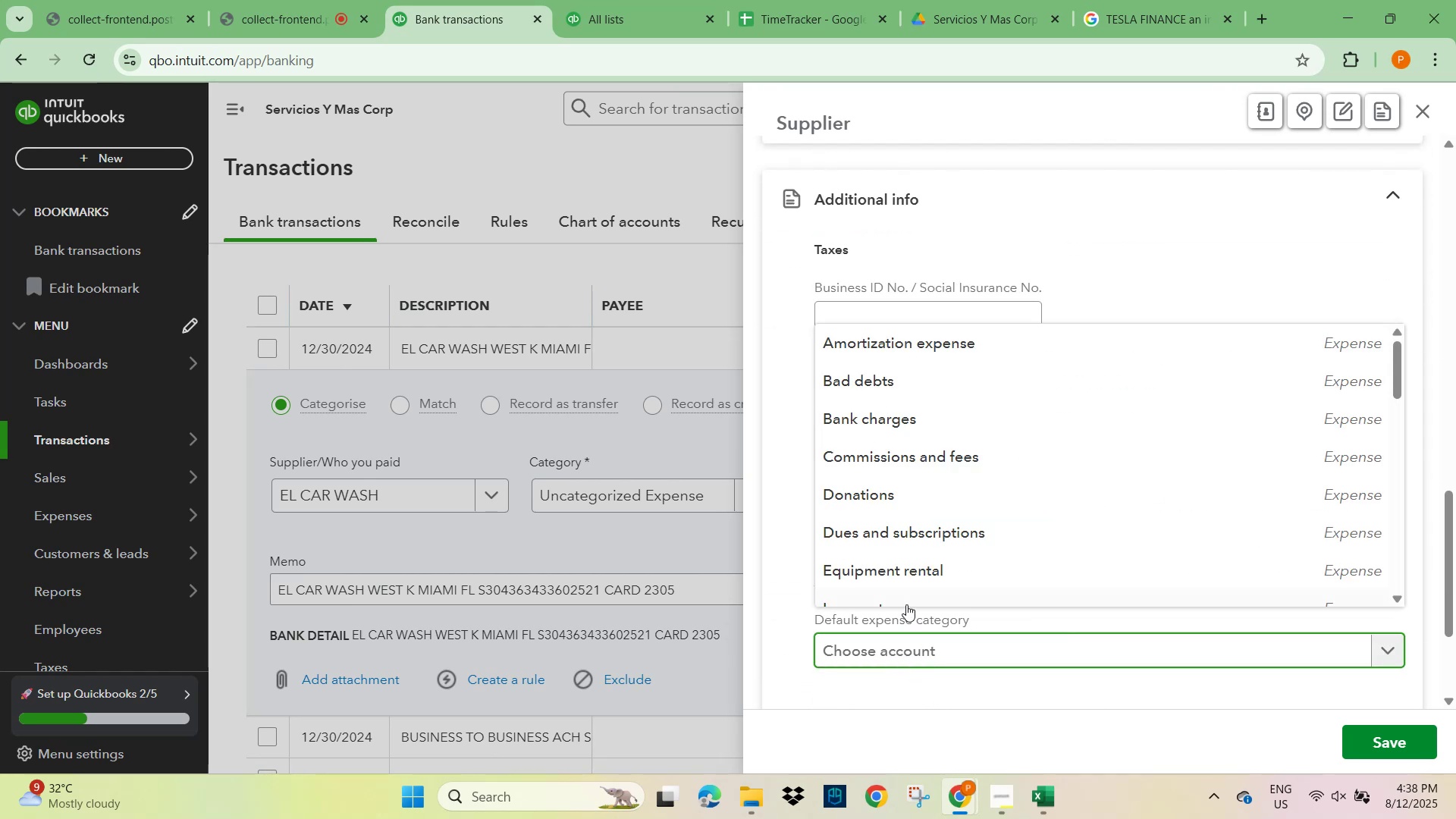 
scroll: coordinate [914, 523], scroll_direction: down, amount: 1.0
 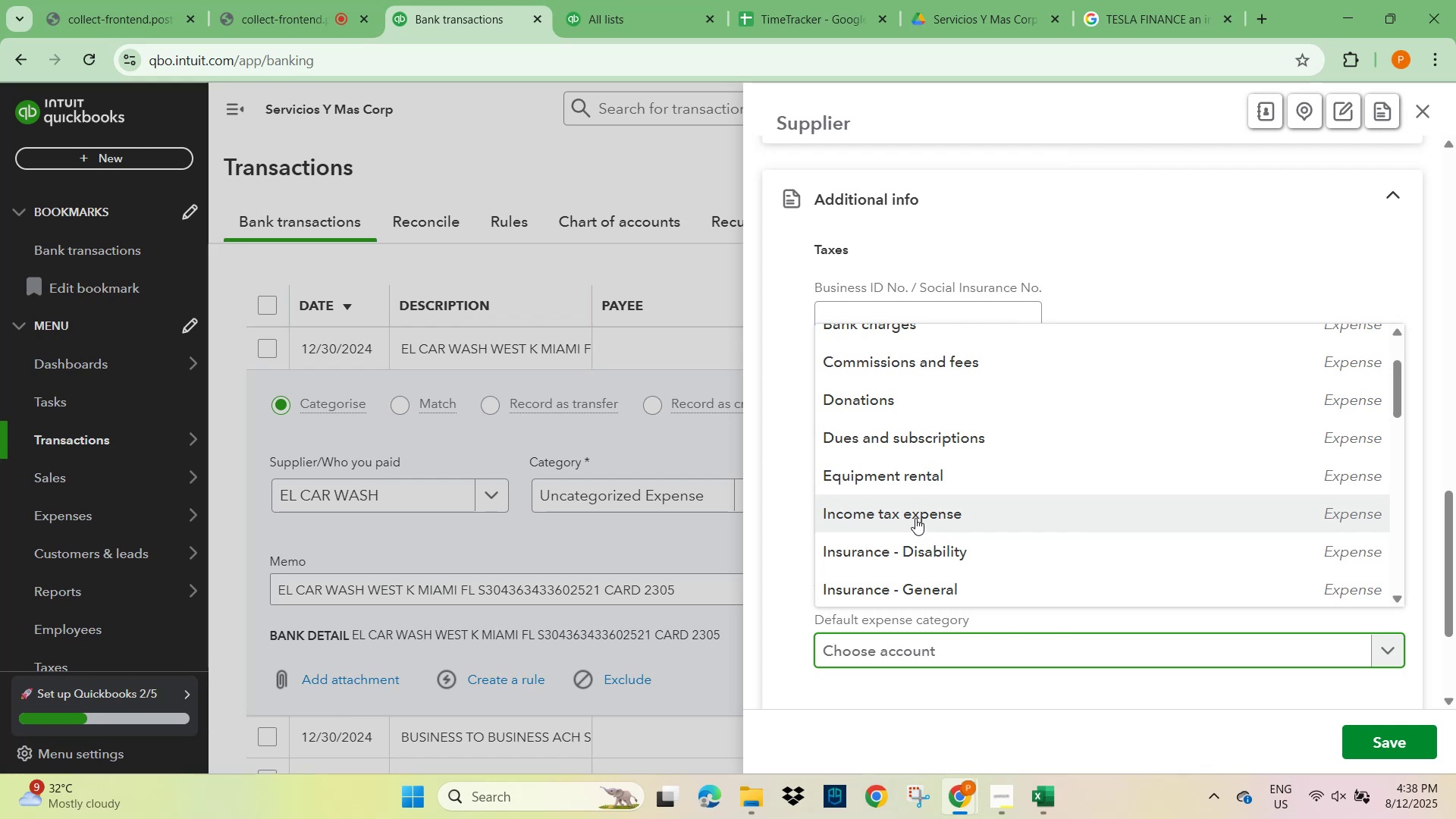 
scroll: coordinate [933, 517], scroll_direction: up, amount: 4.0
 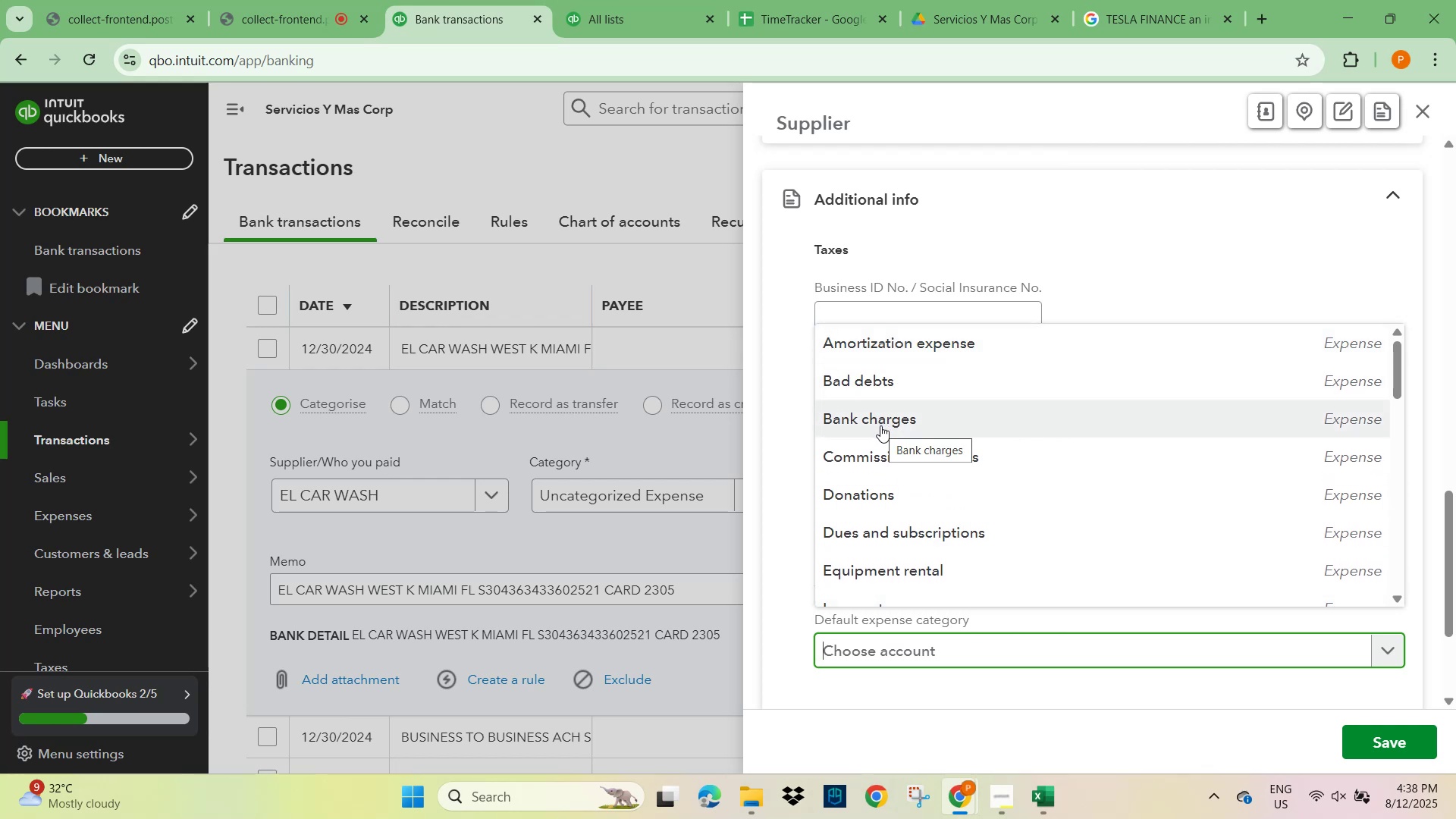 
scroll: coordinate [887, 516], scroll_direction: down, amount: 5.0
 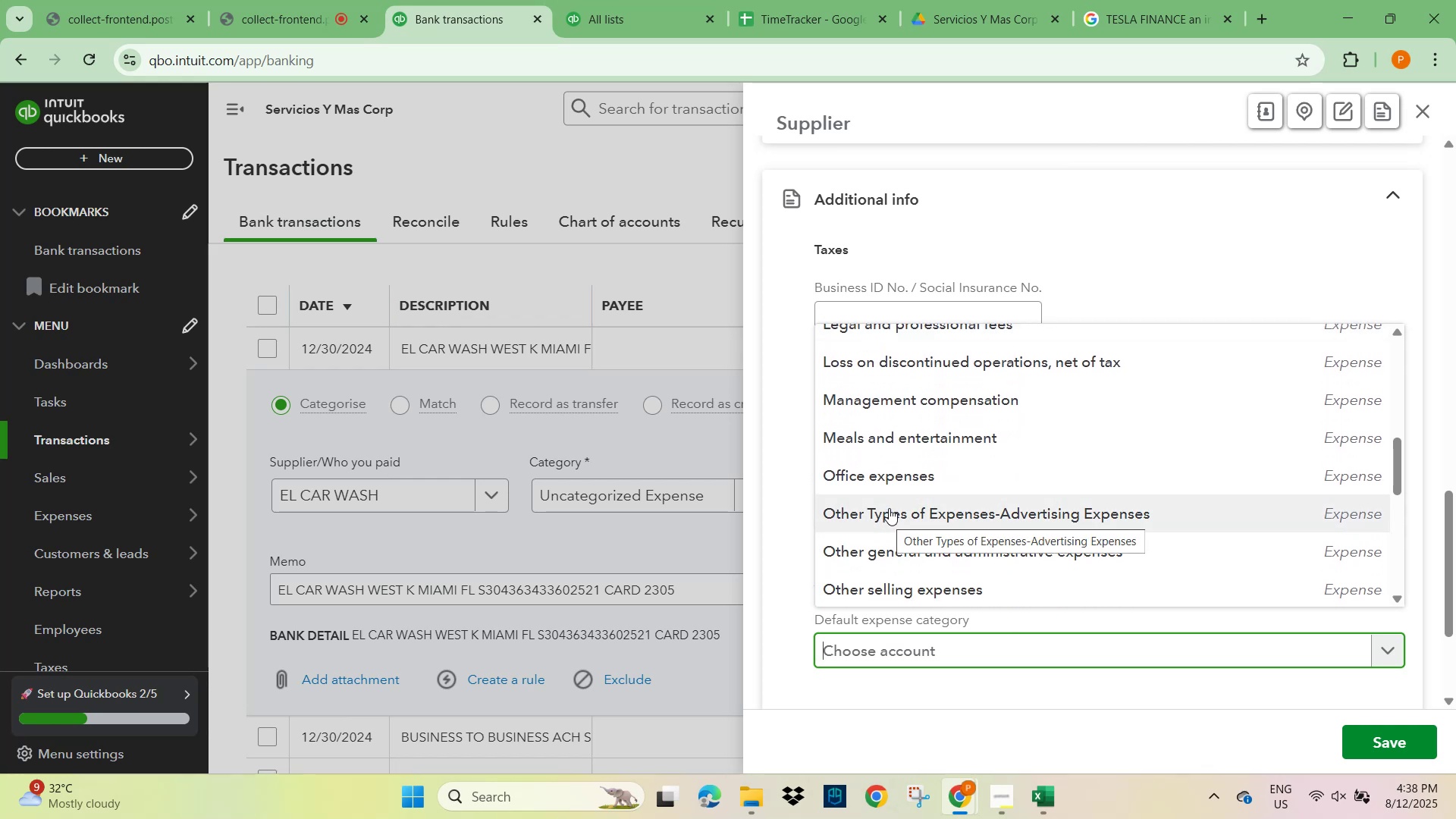 
wait(6.33)
 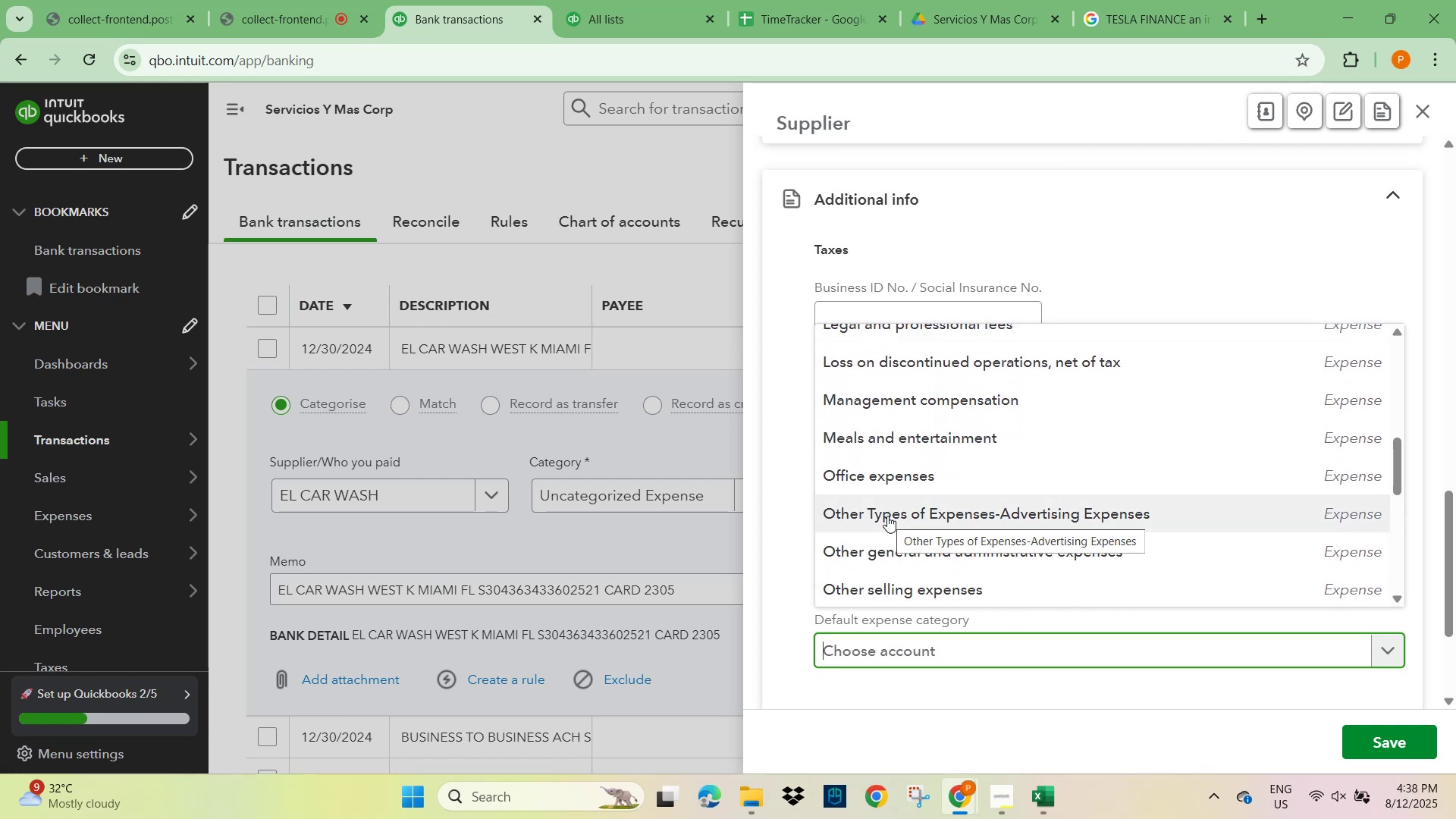 
mouse_move([896, 536])
 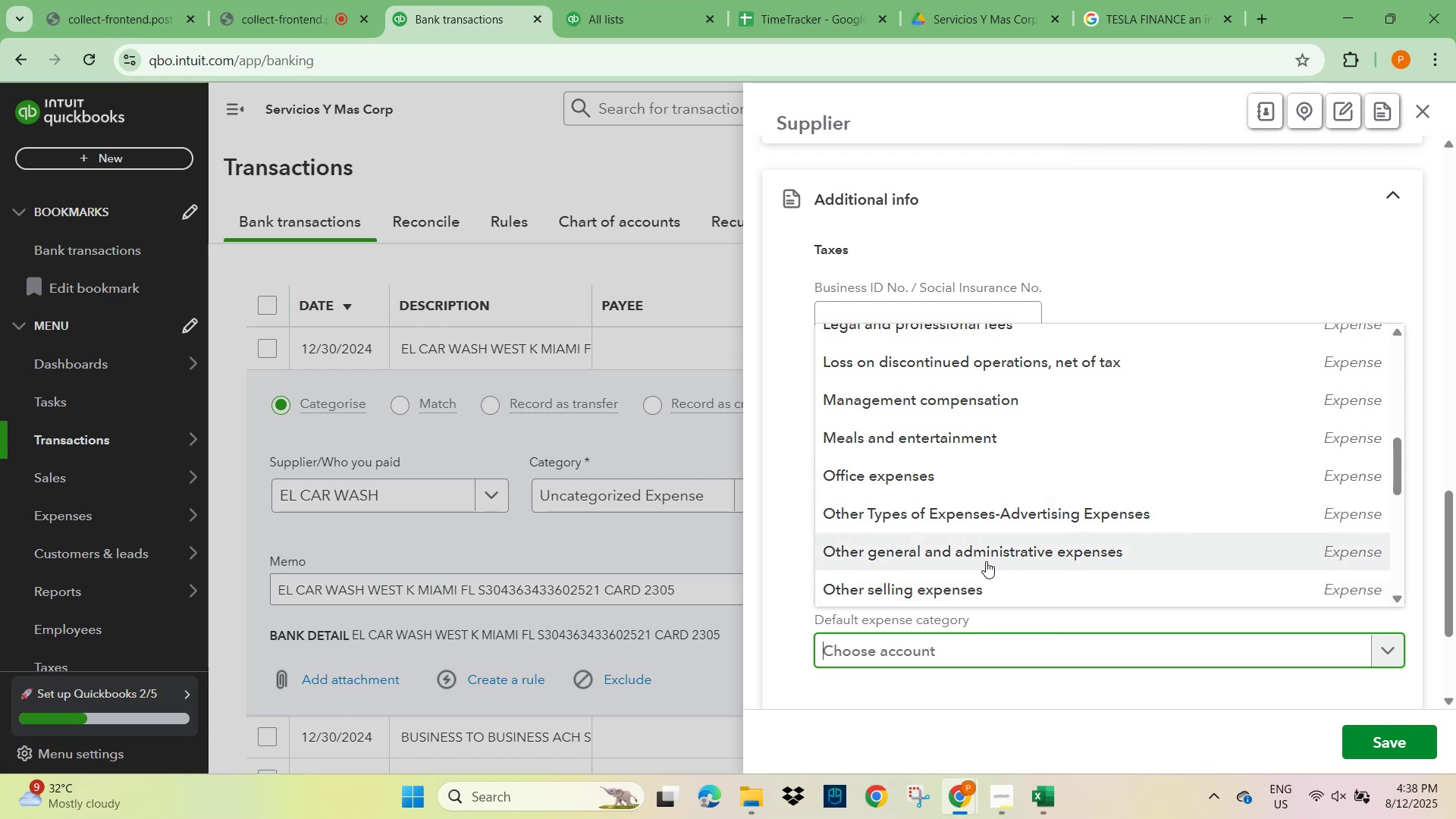 
scroll: coordinate [864, 484], scroll_direction: down, amount: 6.0
 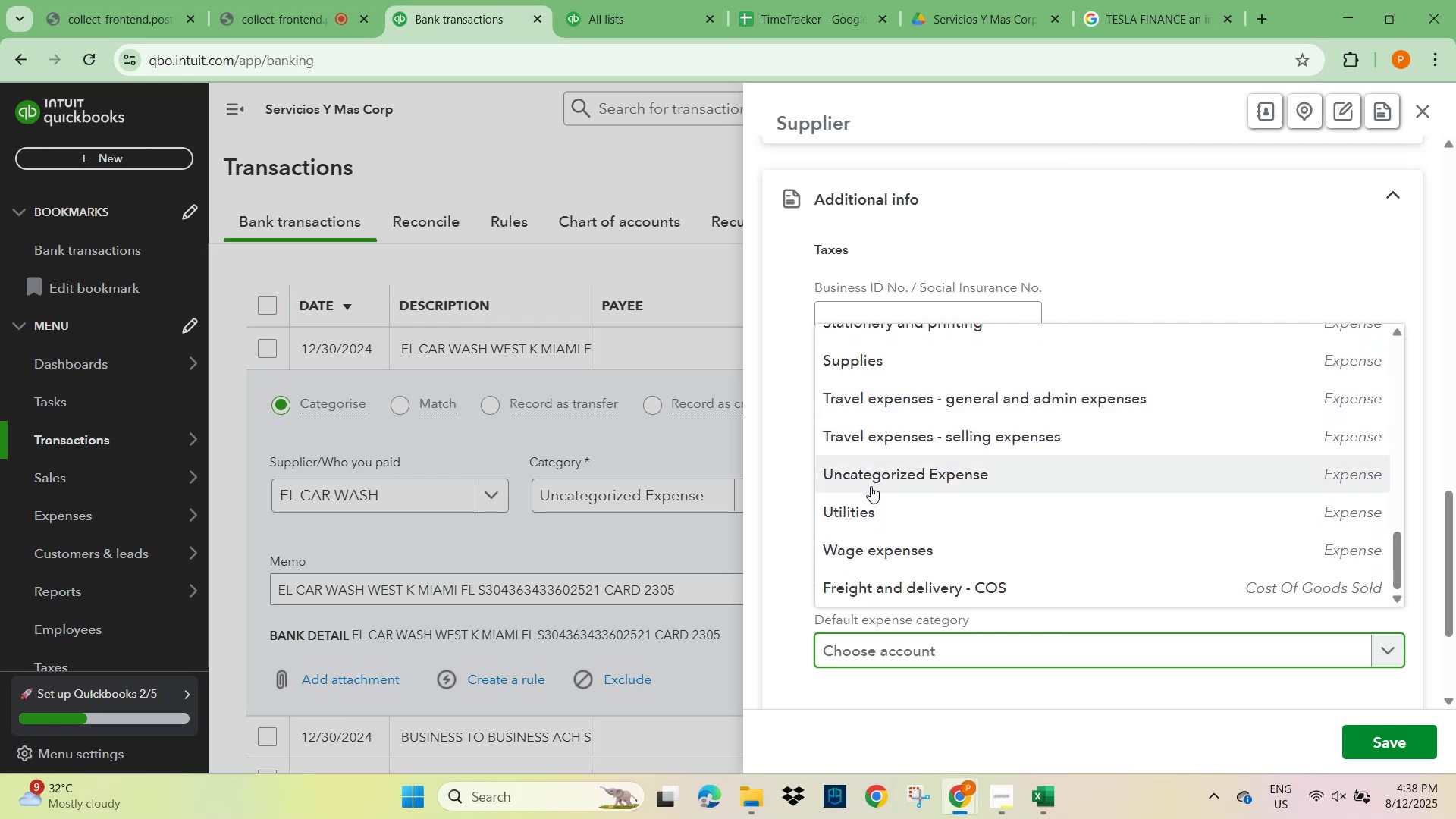 
scroll: coordinate [899, 504], scroll_direction: down, amount: 1.0
 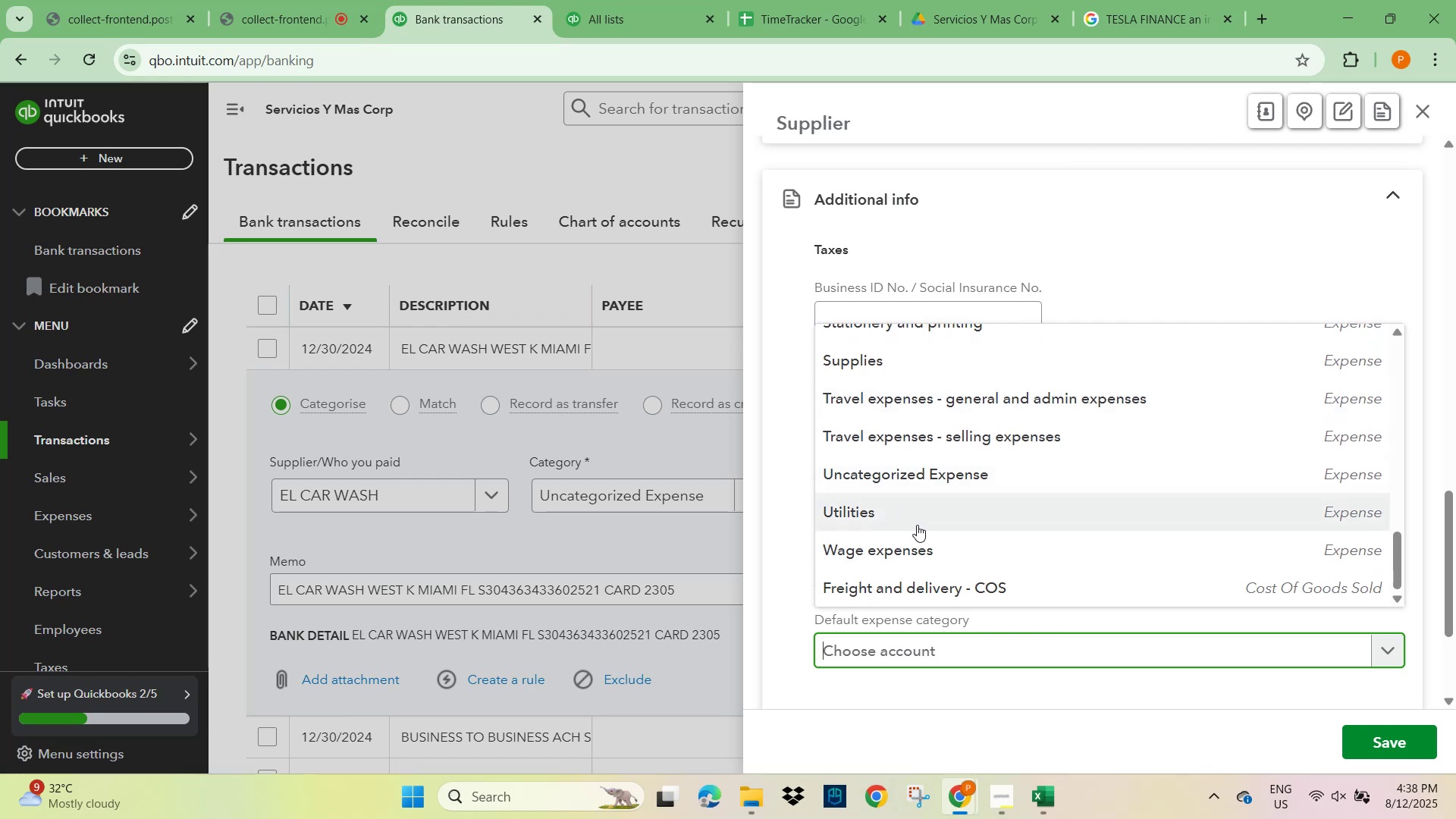 
mouse_move([902, 480])
 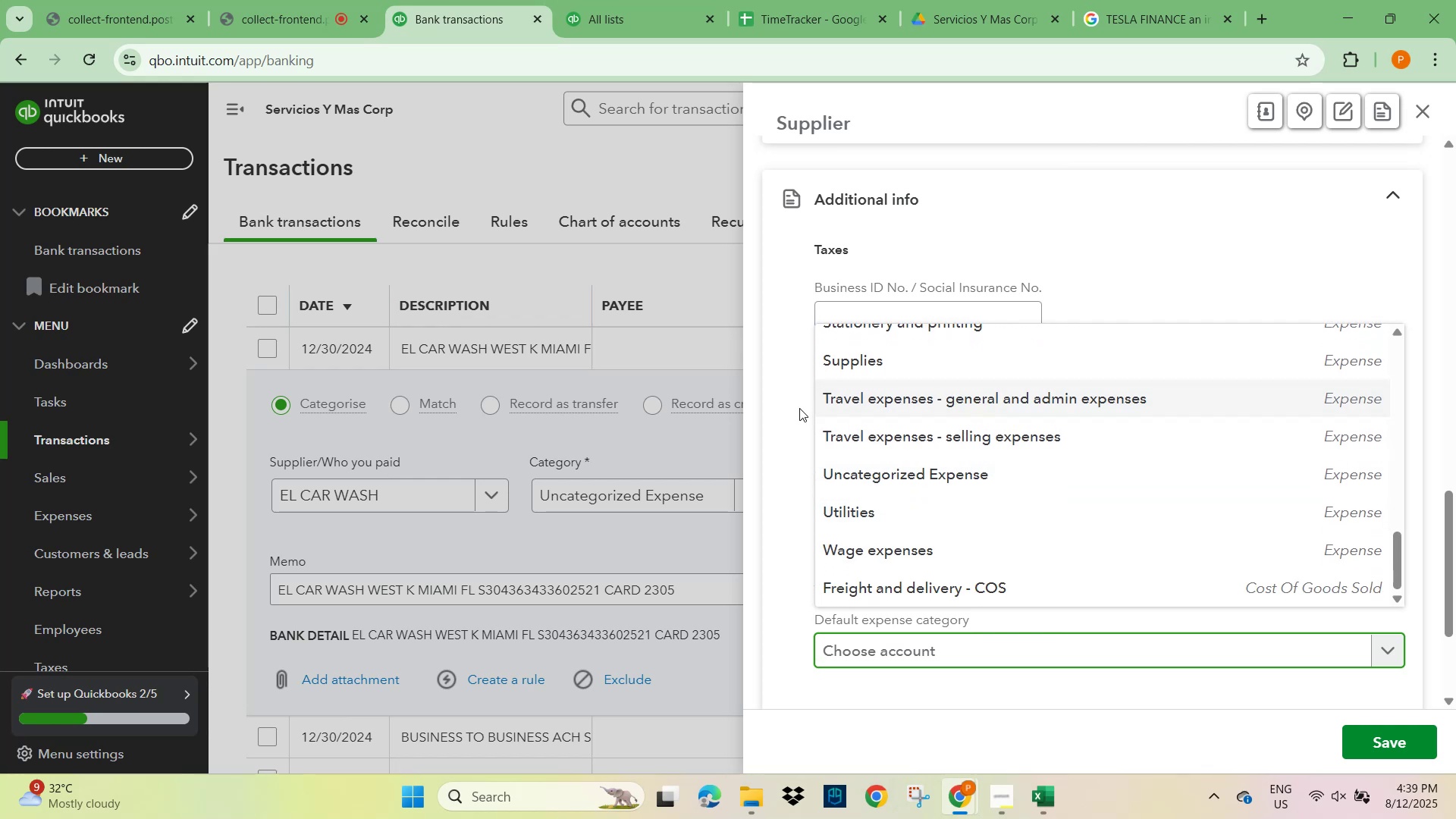 
type(repair)
 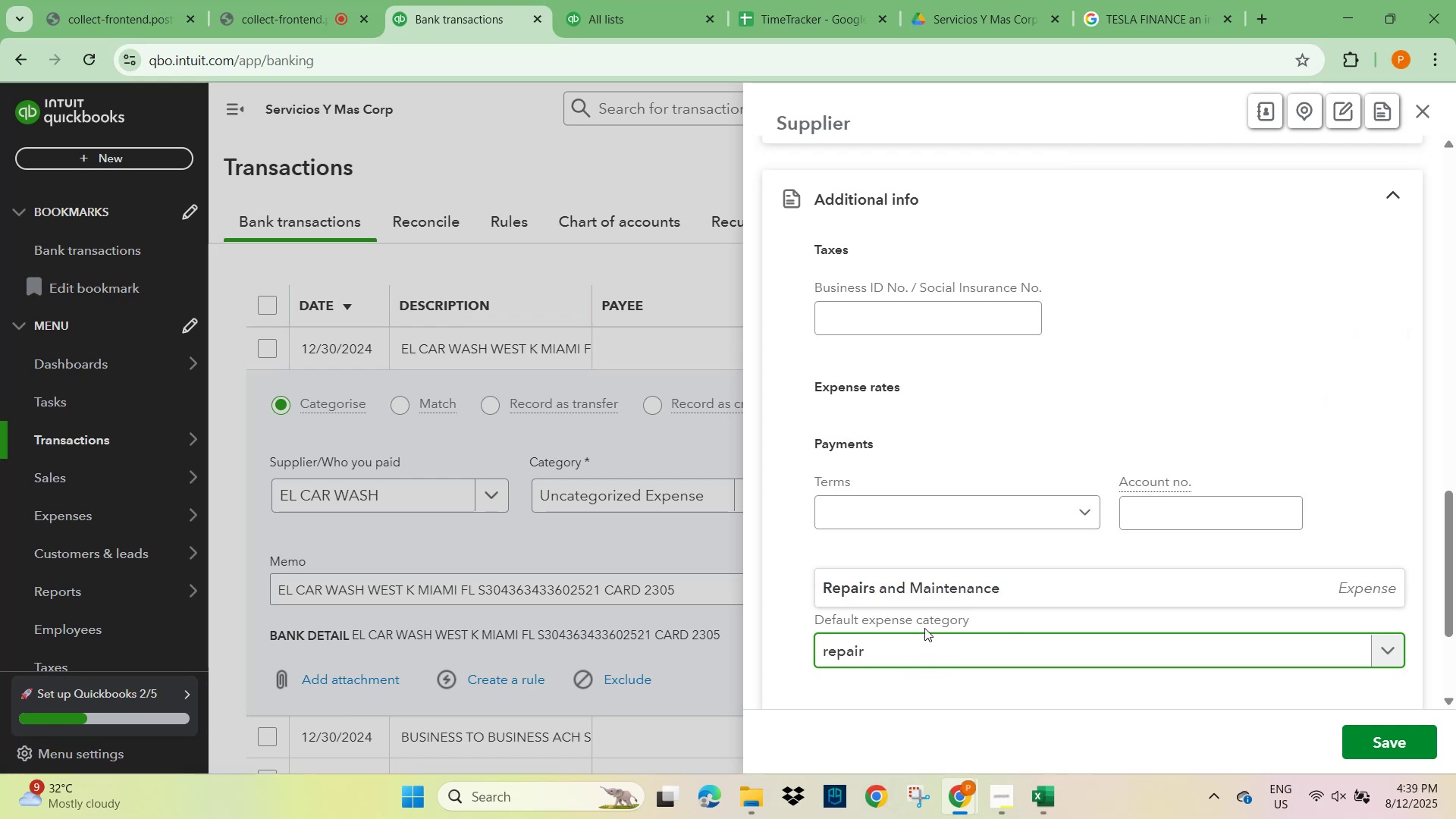 
mouse_move([901, 619])
 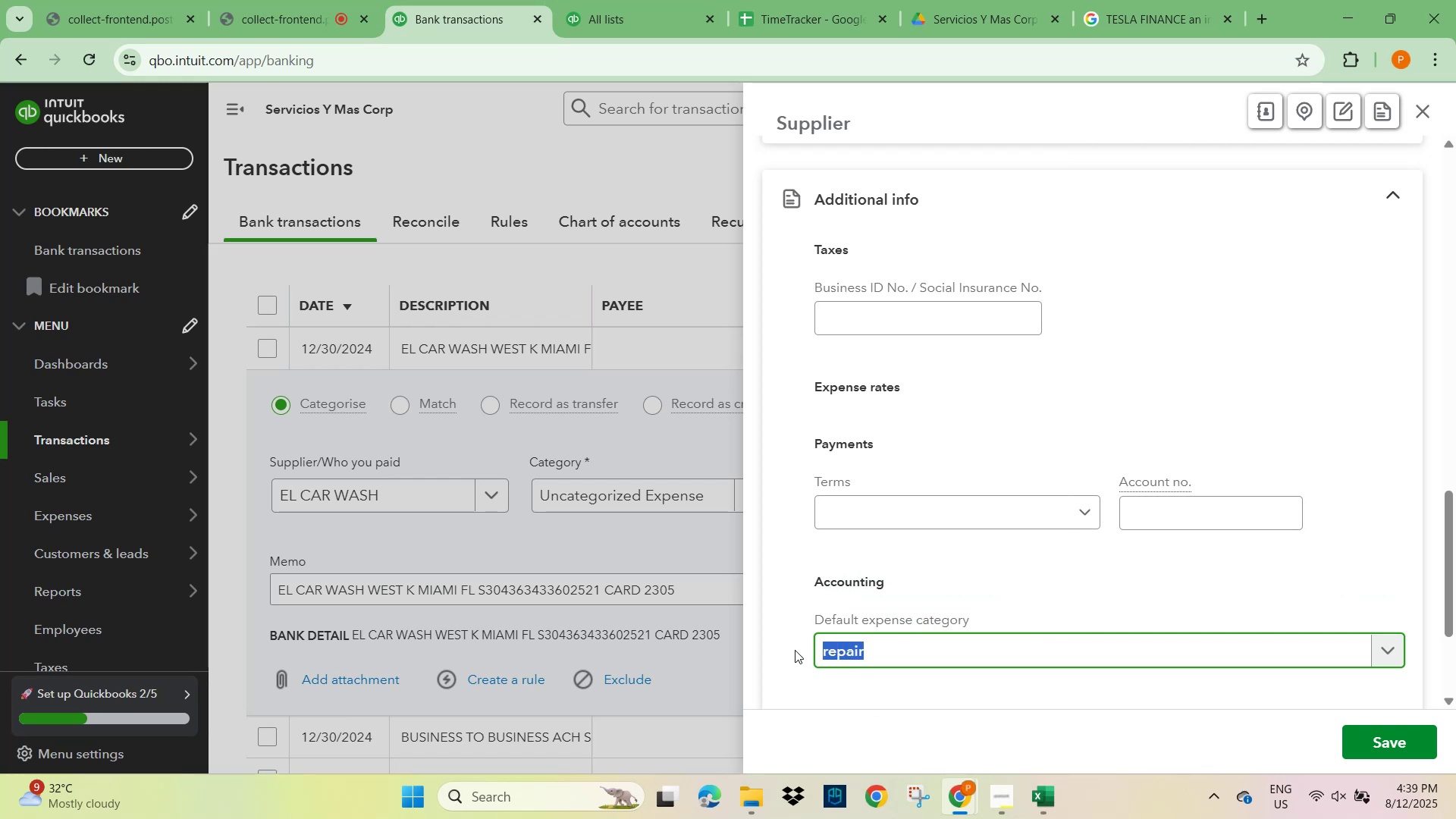 
key(Backspace)
 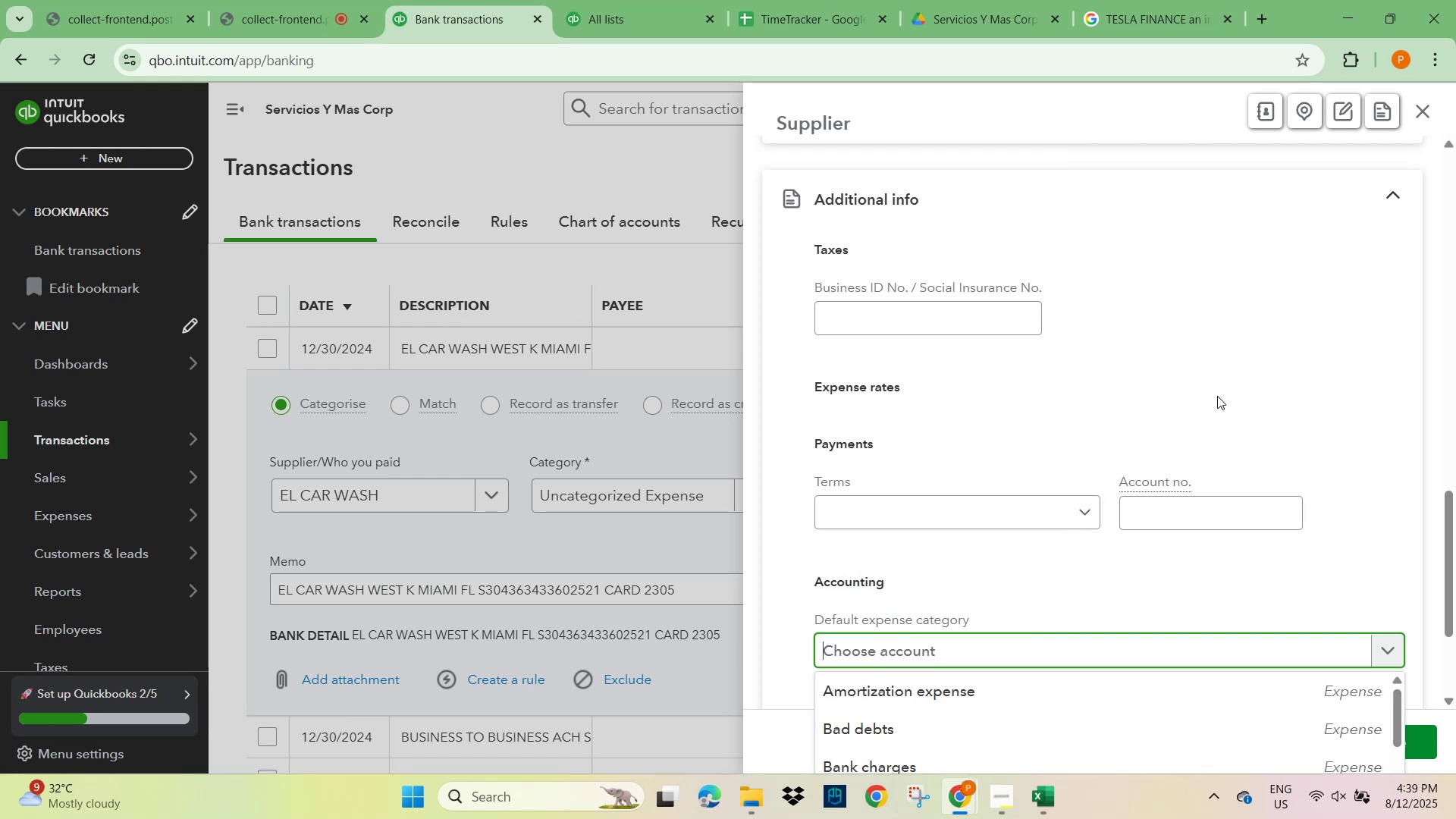 
left_click([1224, 367])
 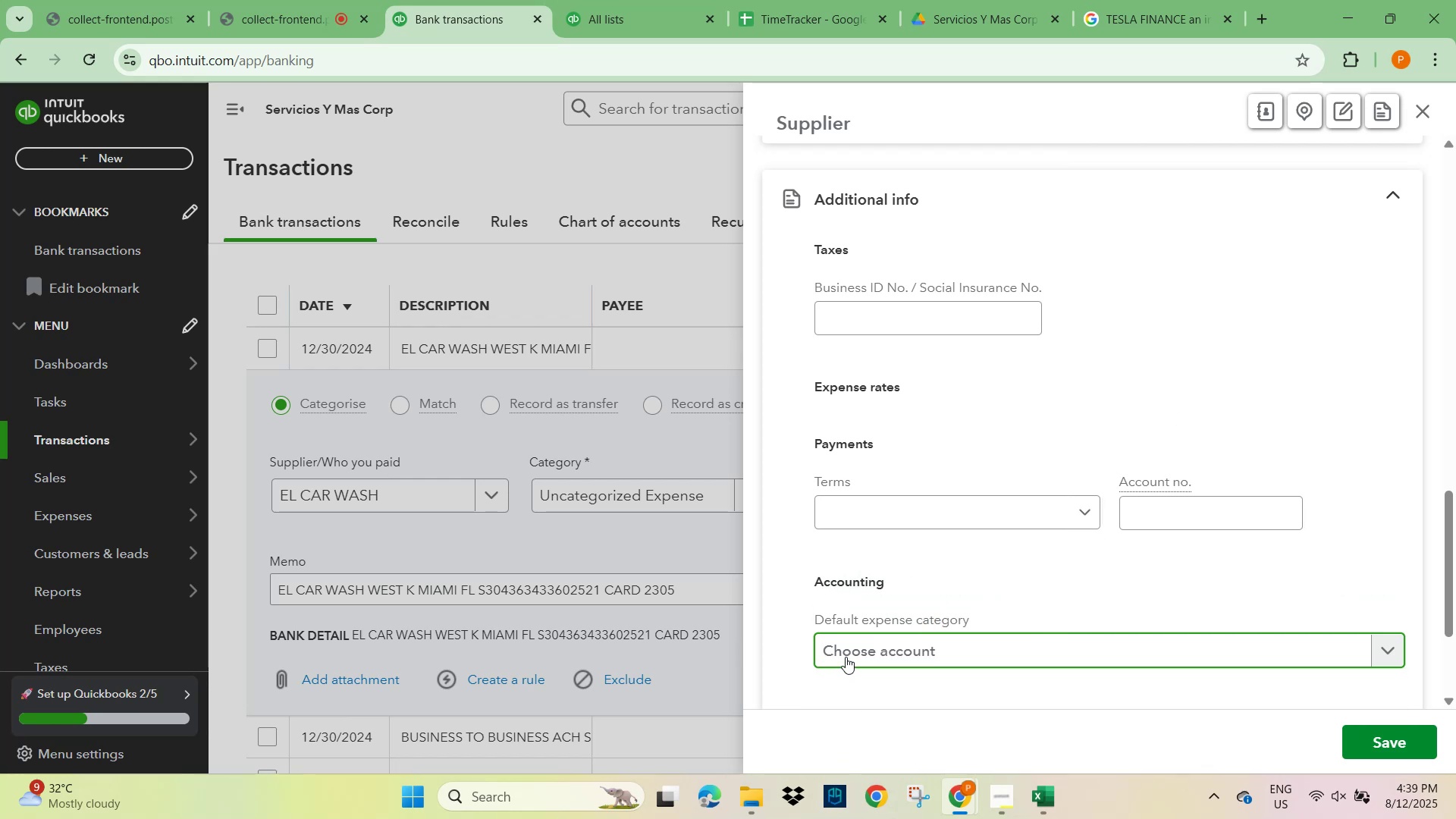 
left_click([846, 651])
 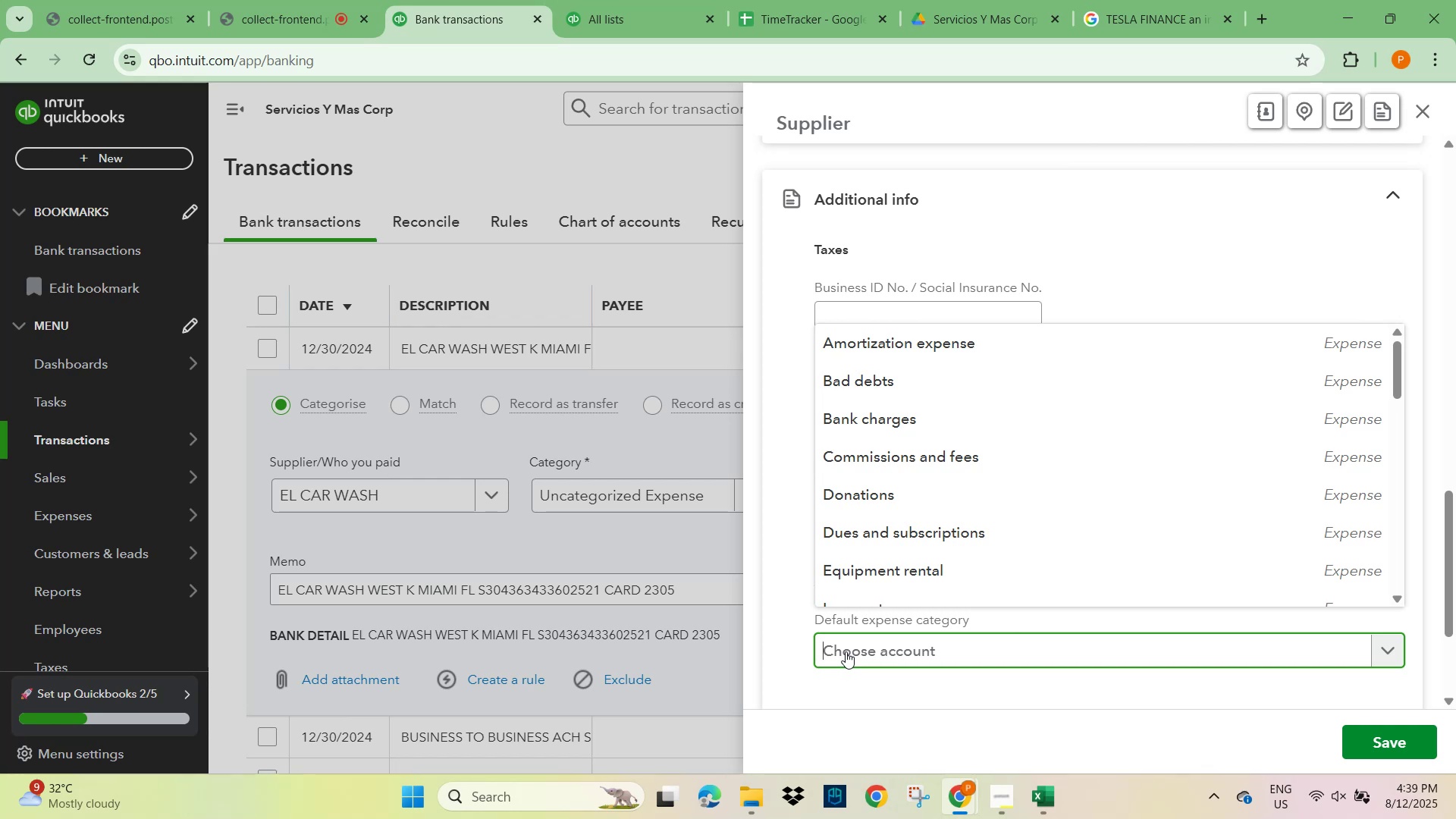 
scroll: coordinate [863, 566], scroll_direction: down, amount: 15.0
 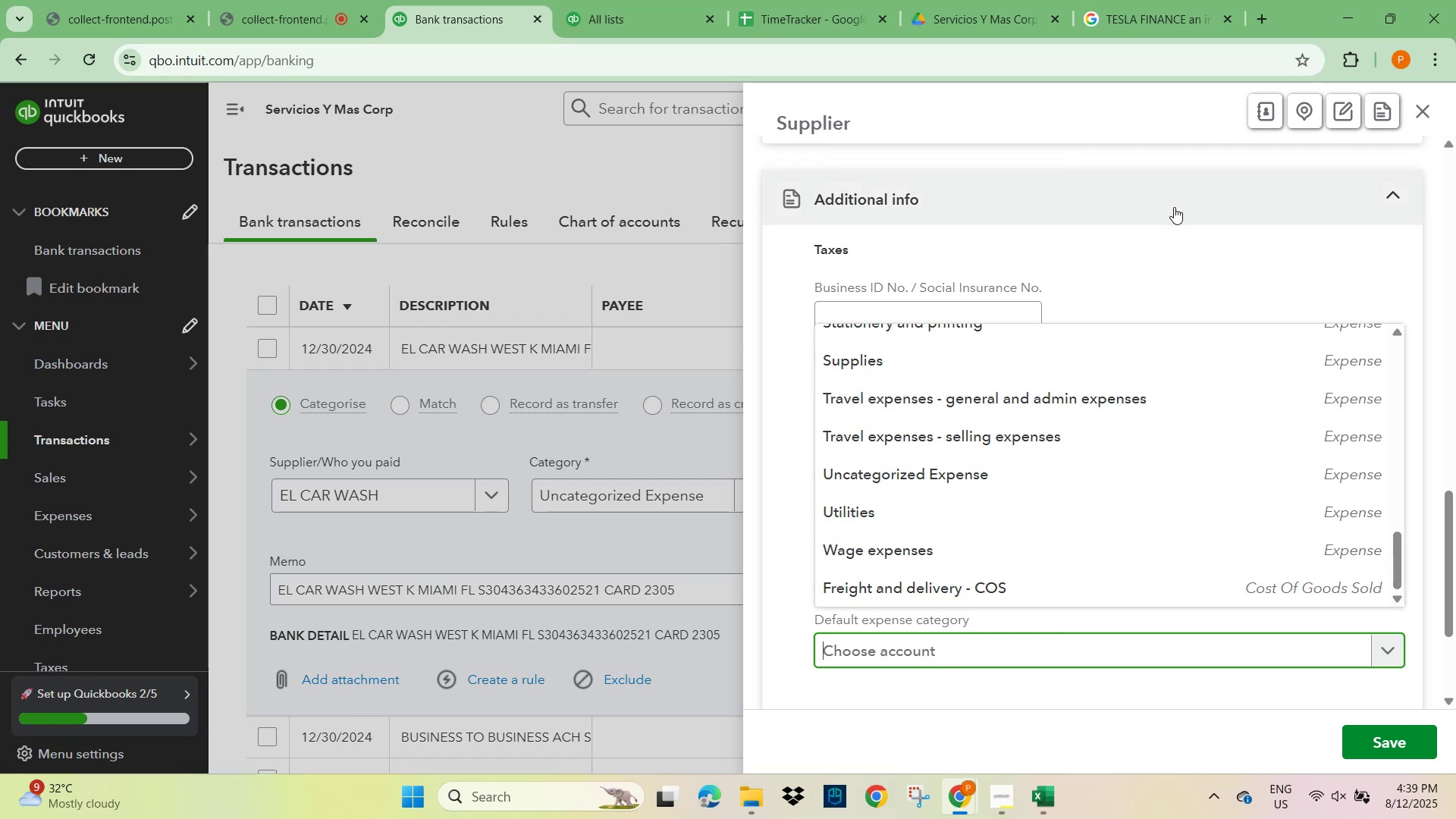 
wait(5.14)
 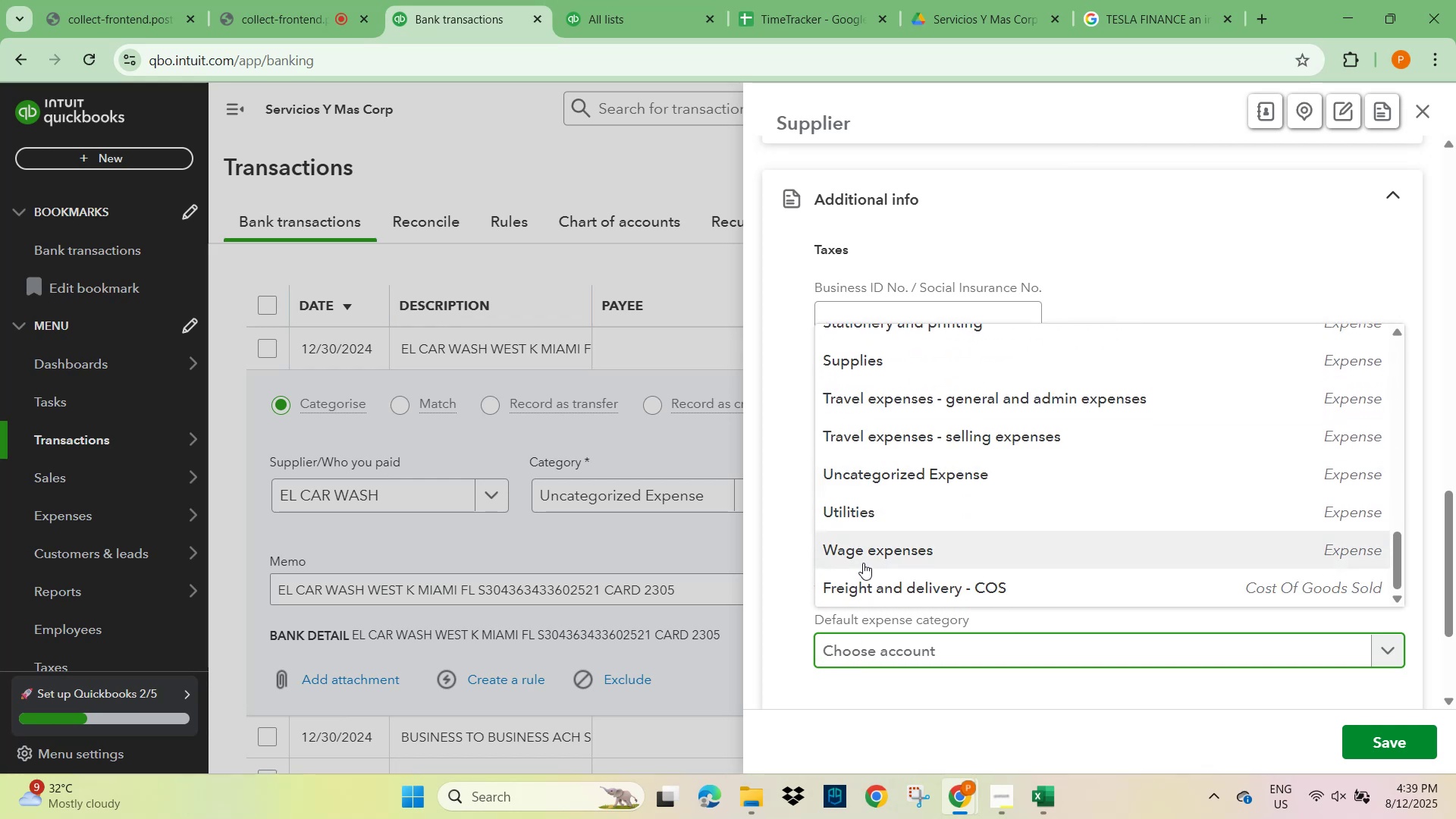 
left_click([695, 344])
 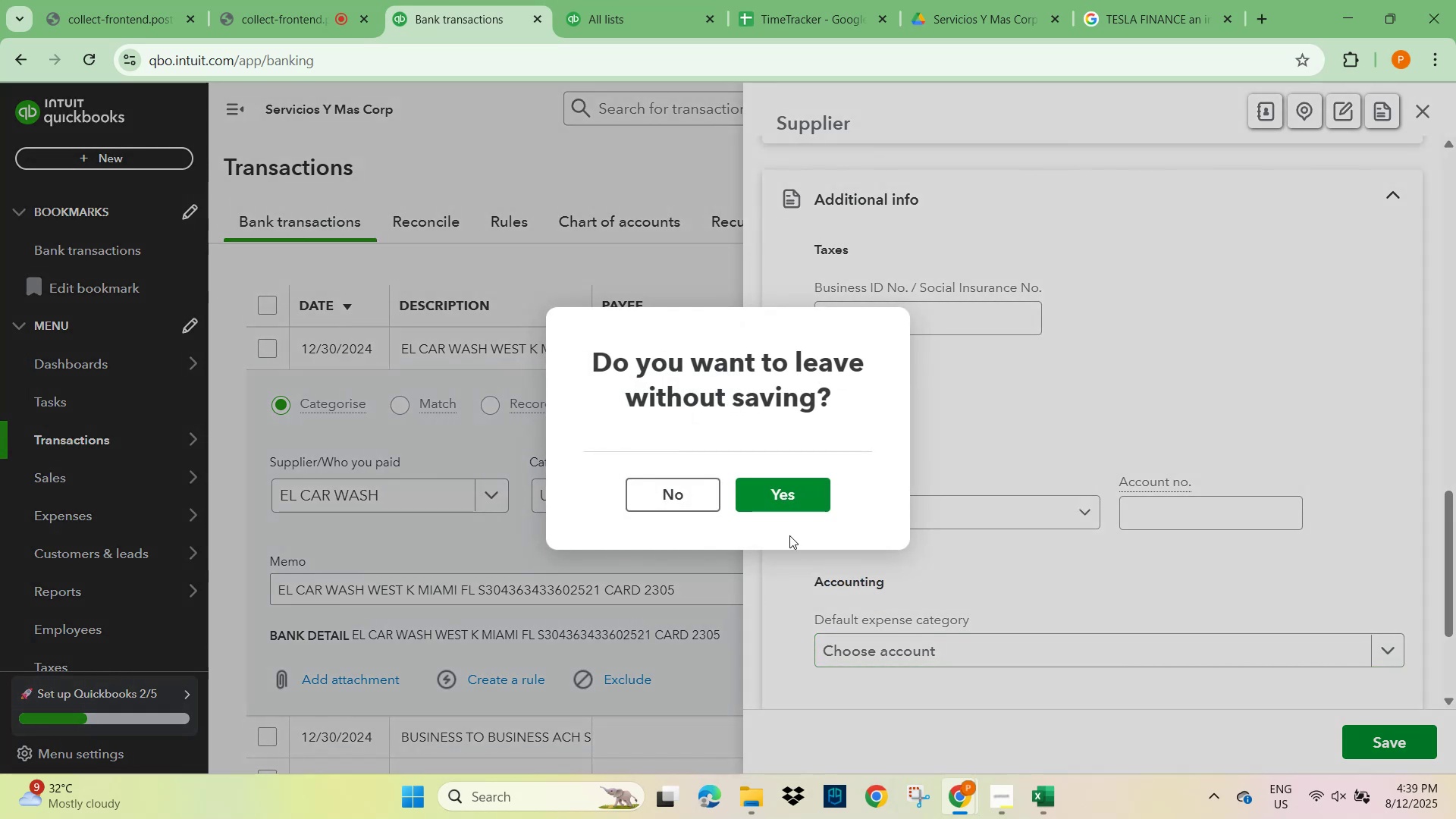 
left_click([797, 497])
 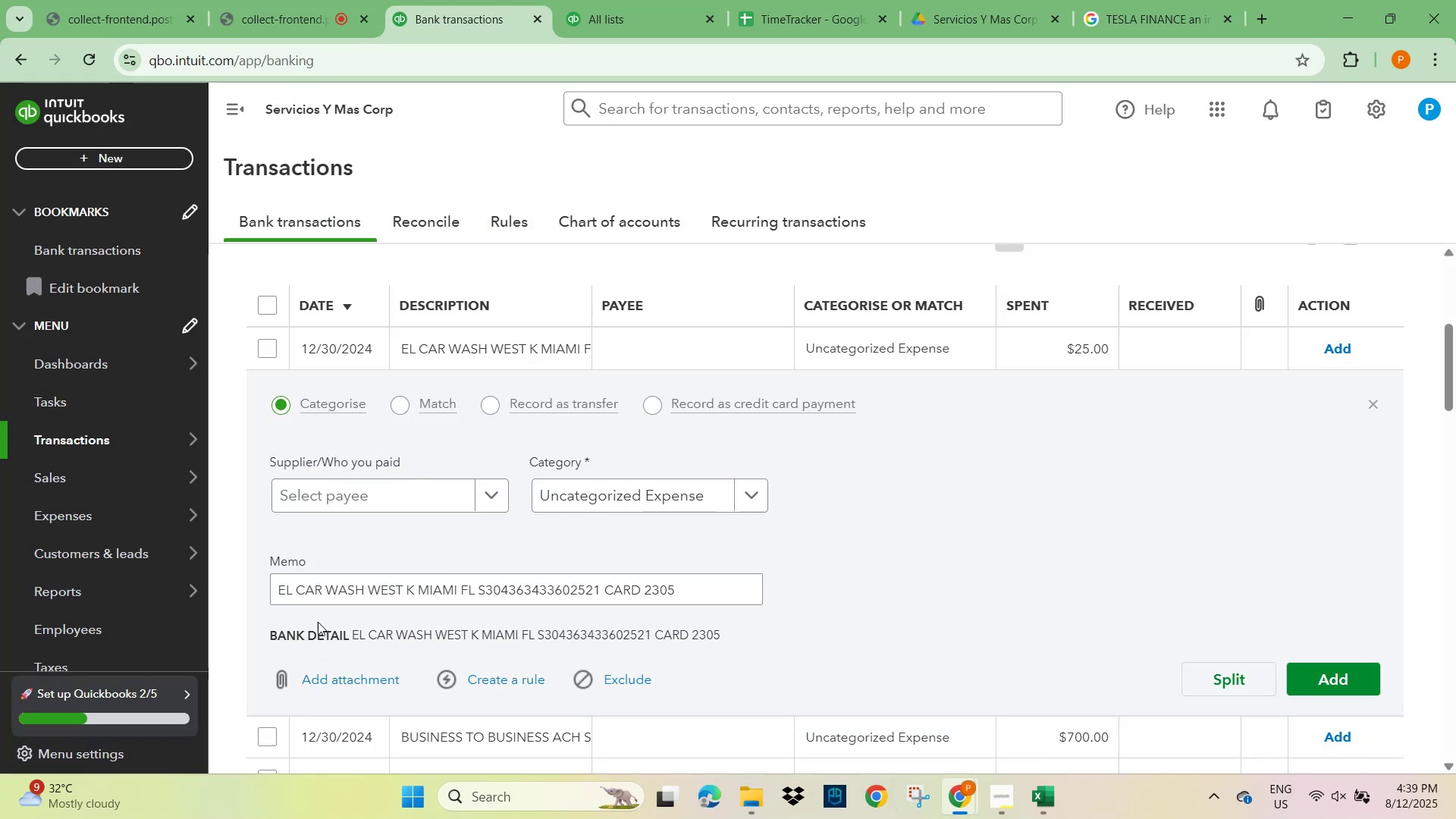 
wait(5.81)
 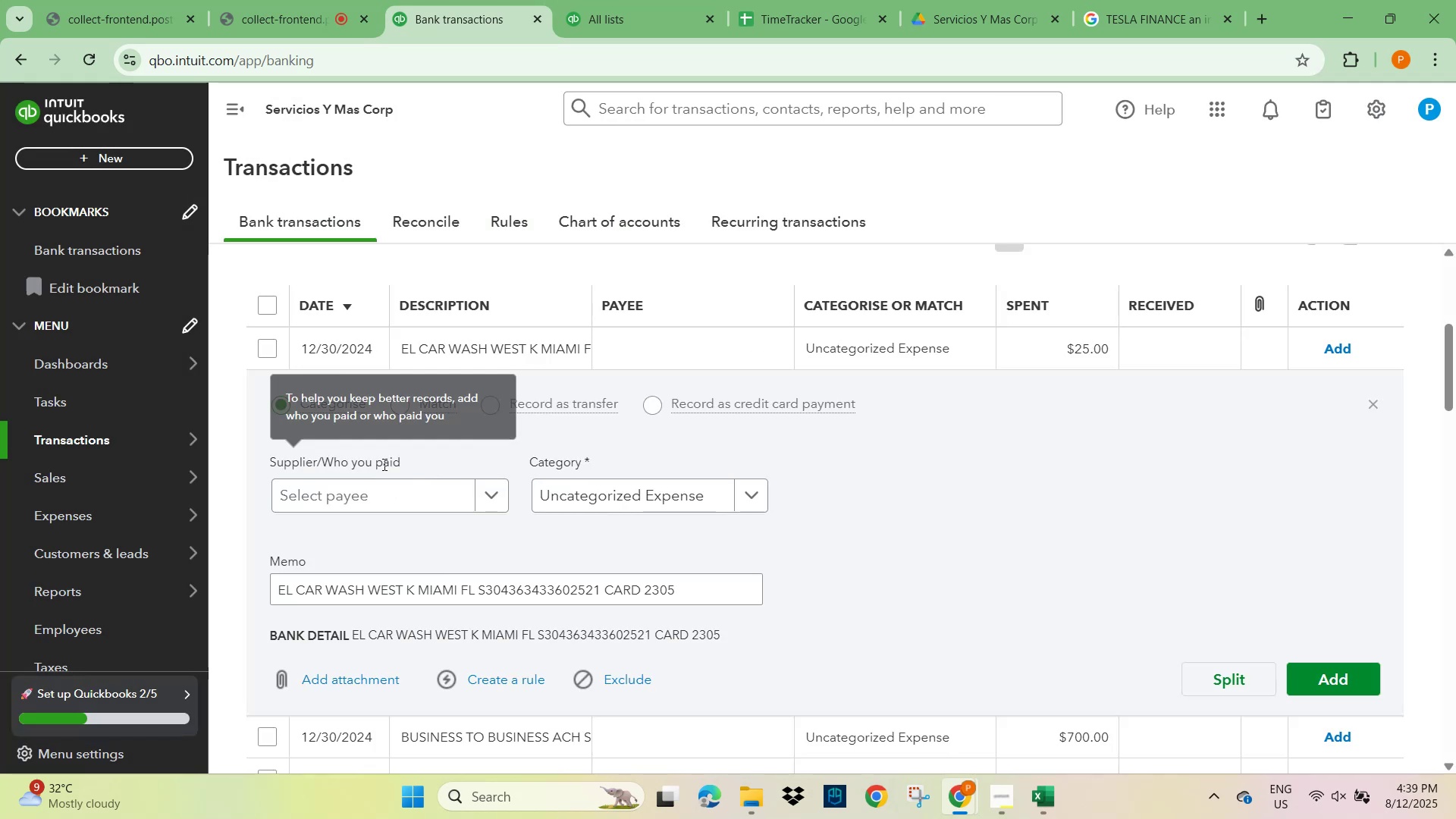 
key(Control+C)
 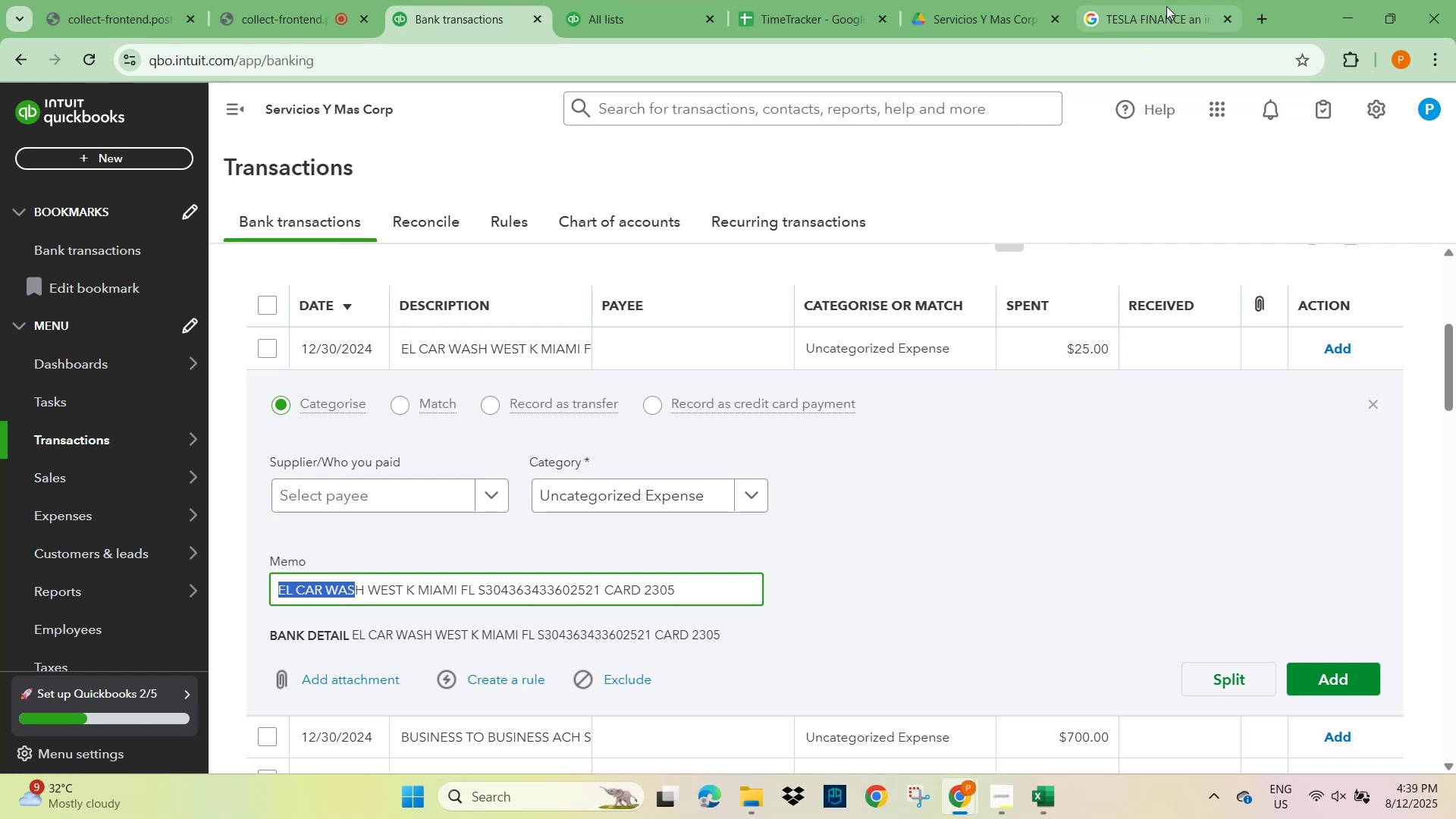 
left_click([1138, 20])
 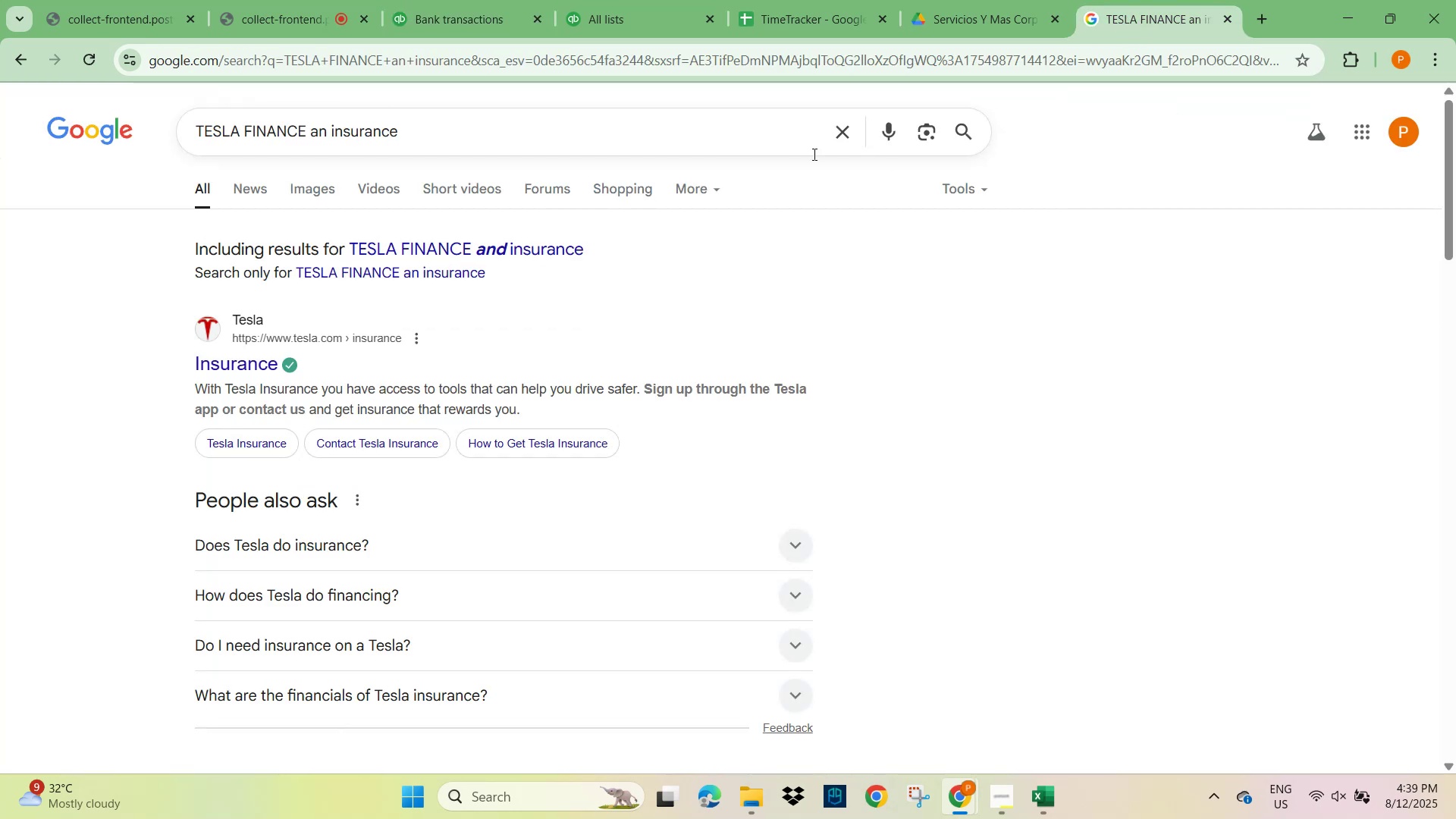 
key(Control+V)
 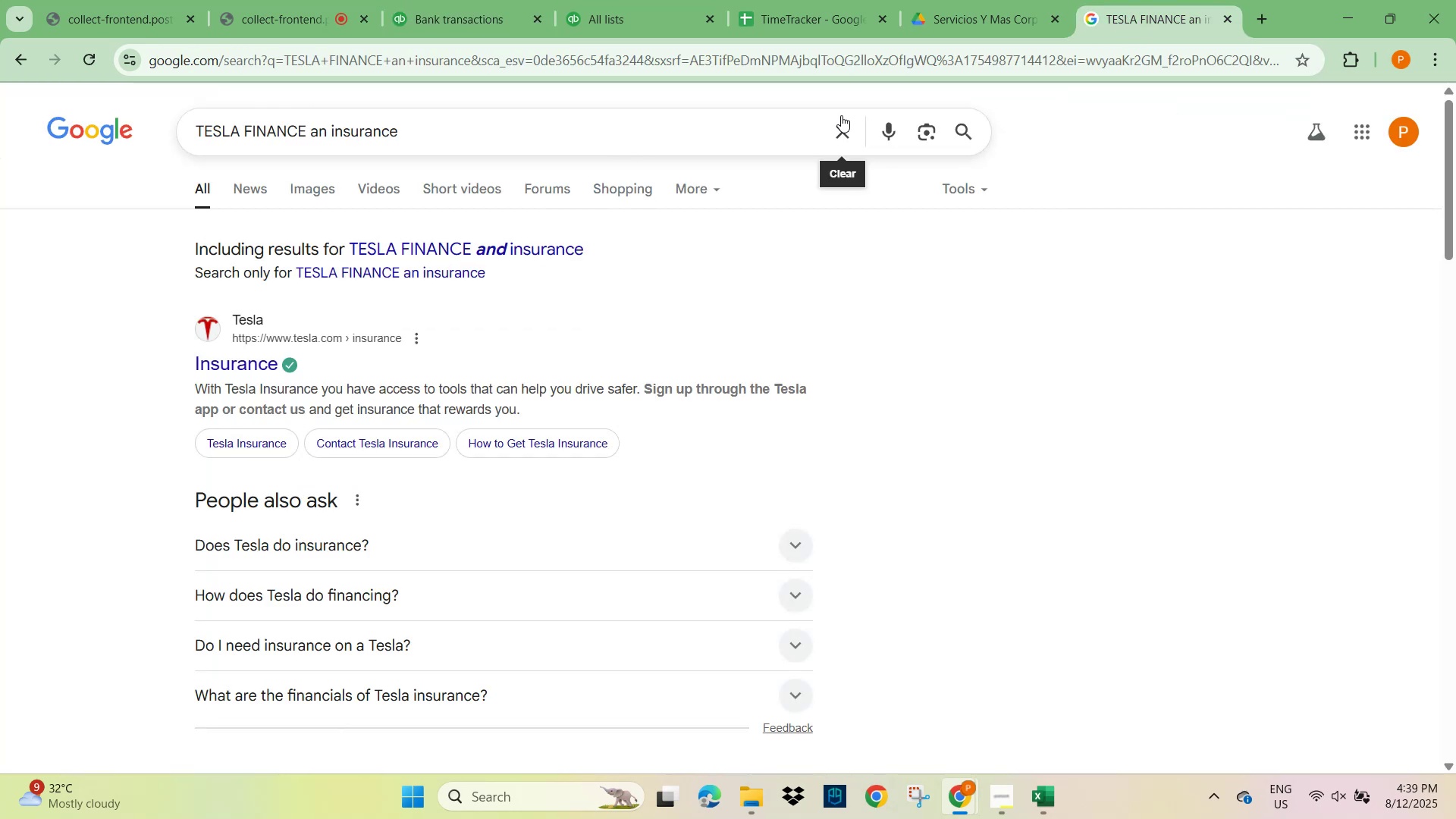 
key(Control+V)
 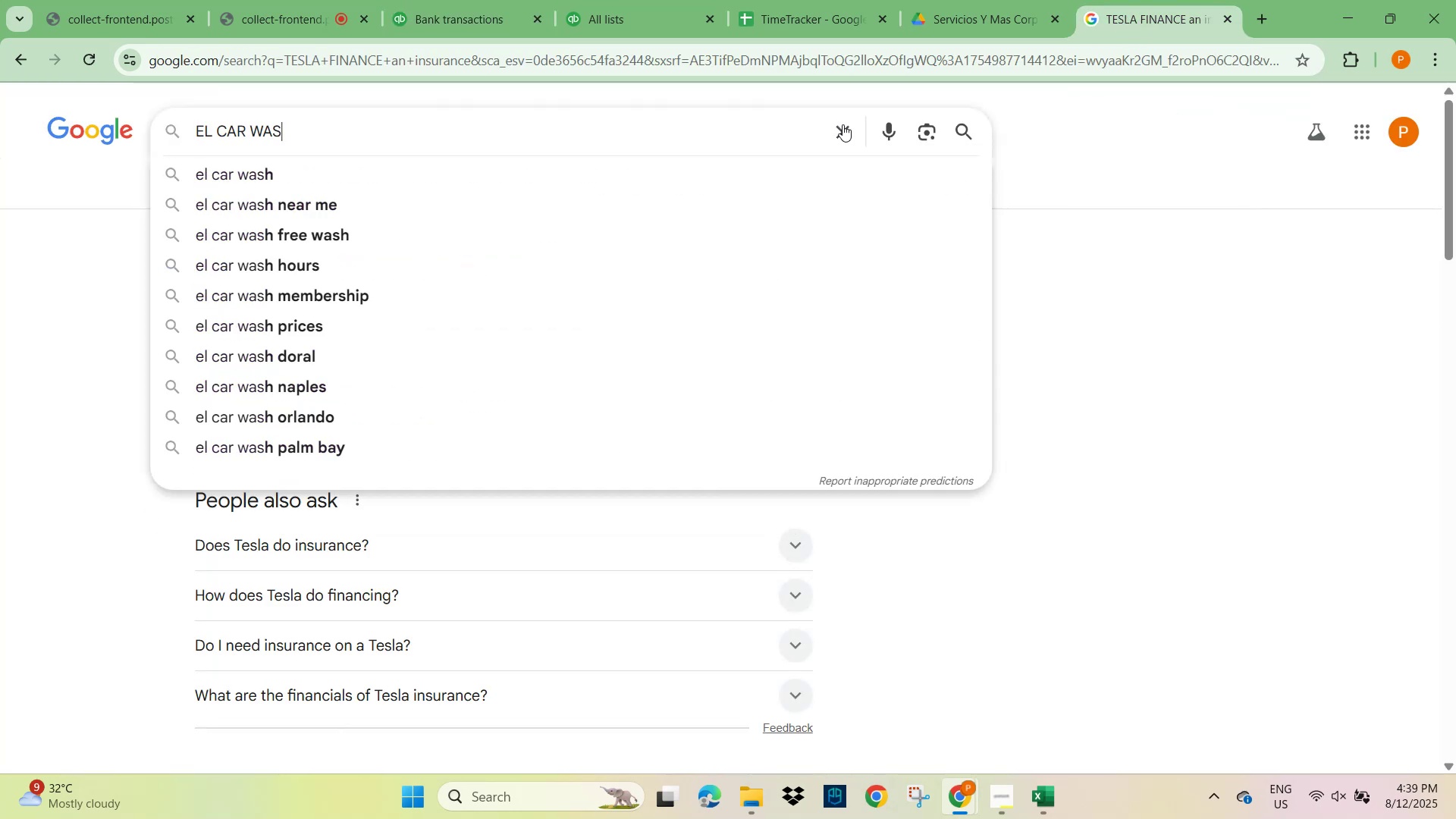 
key(NumpadEnter)
 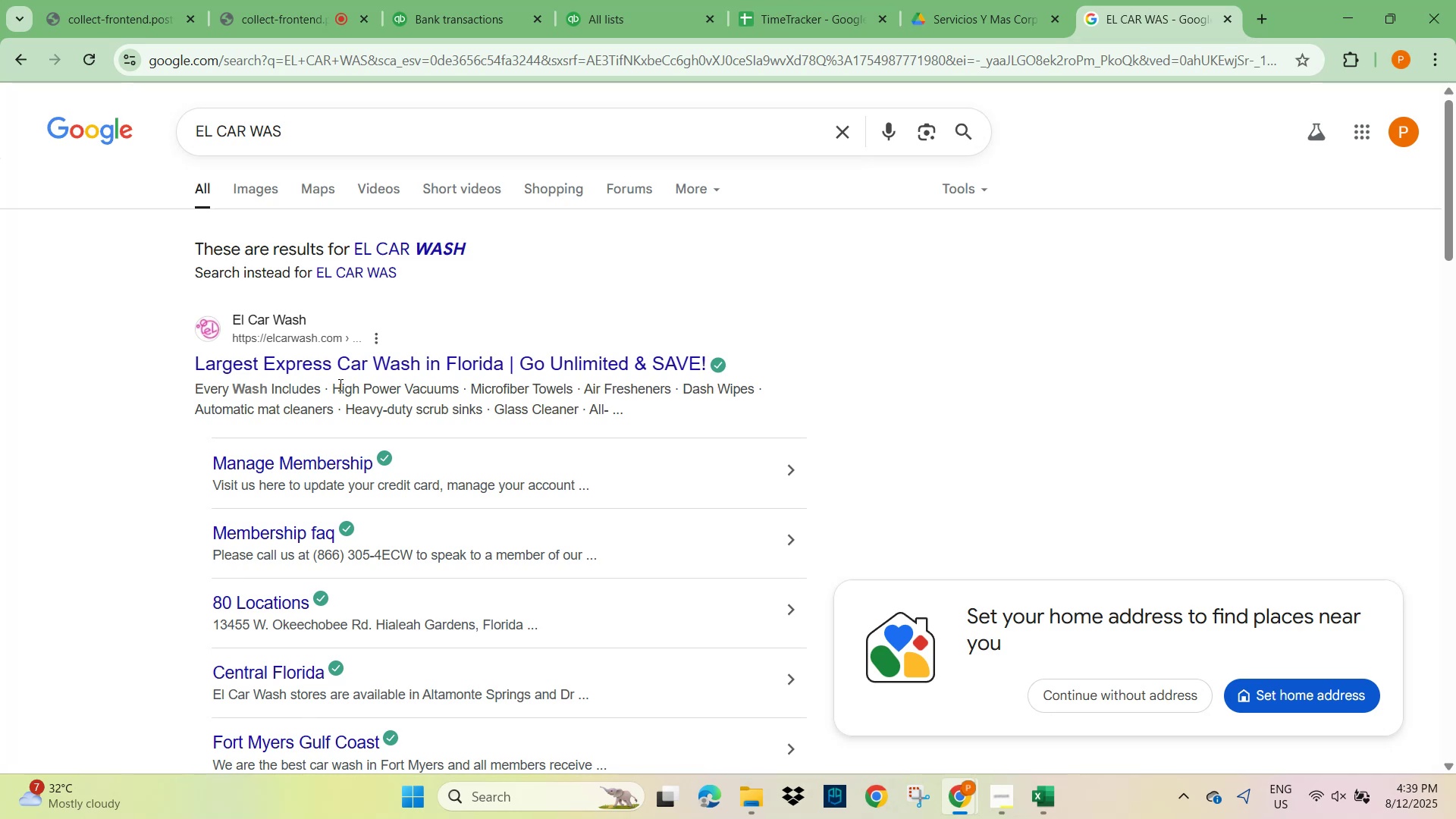 
wait(12.01)
 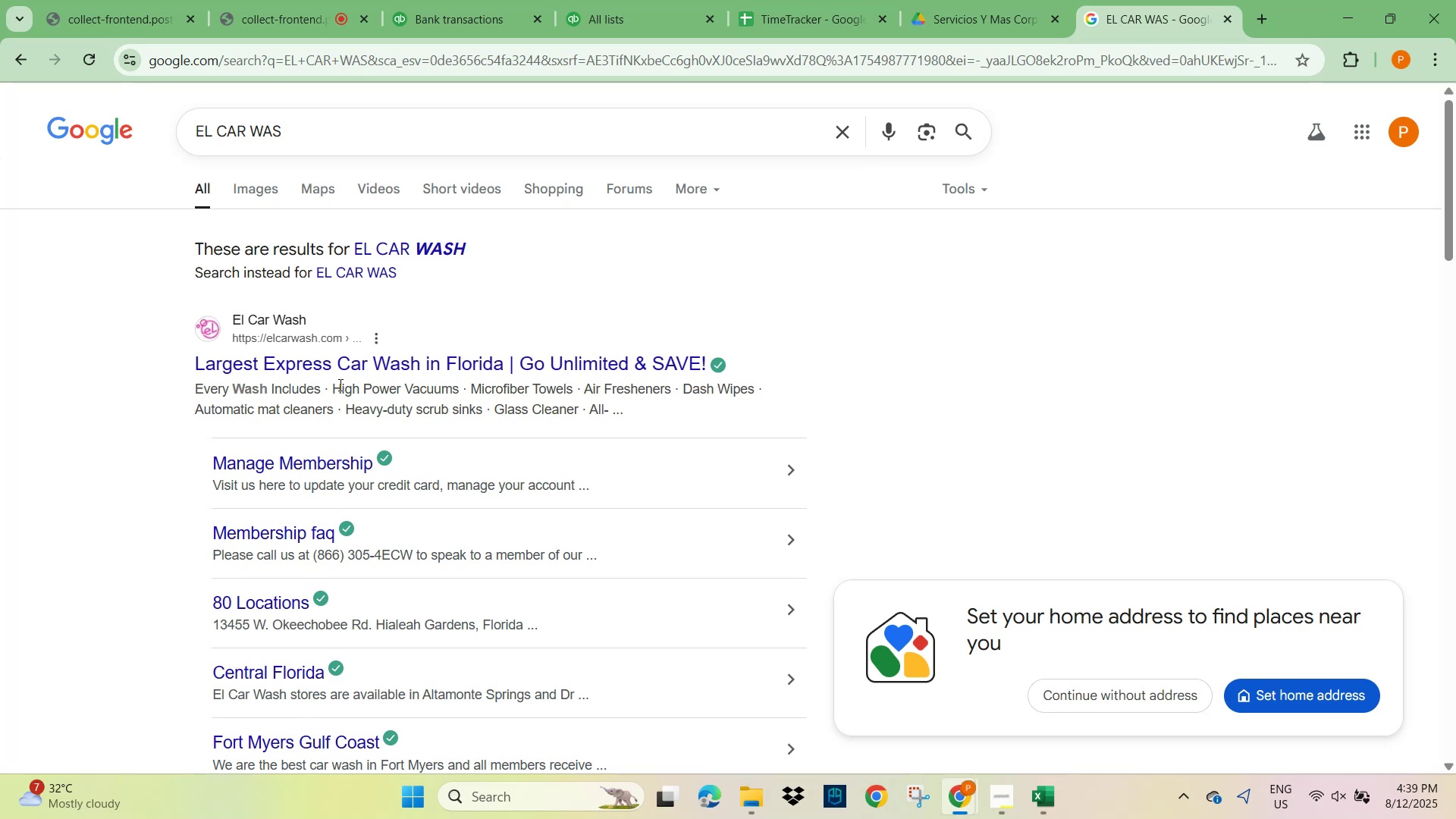 
left_click([425, 18])
 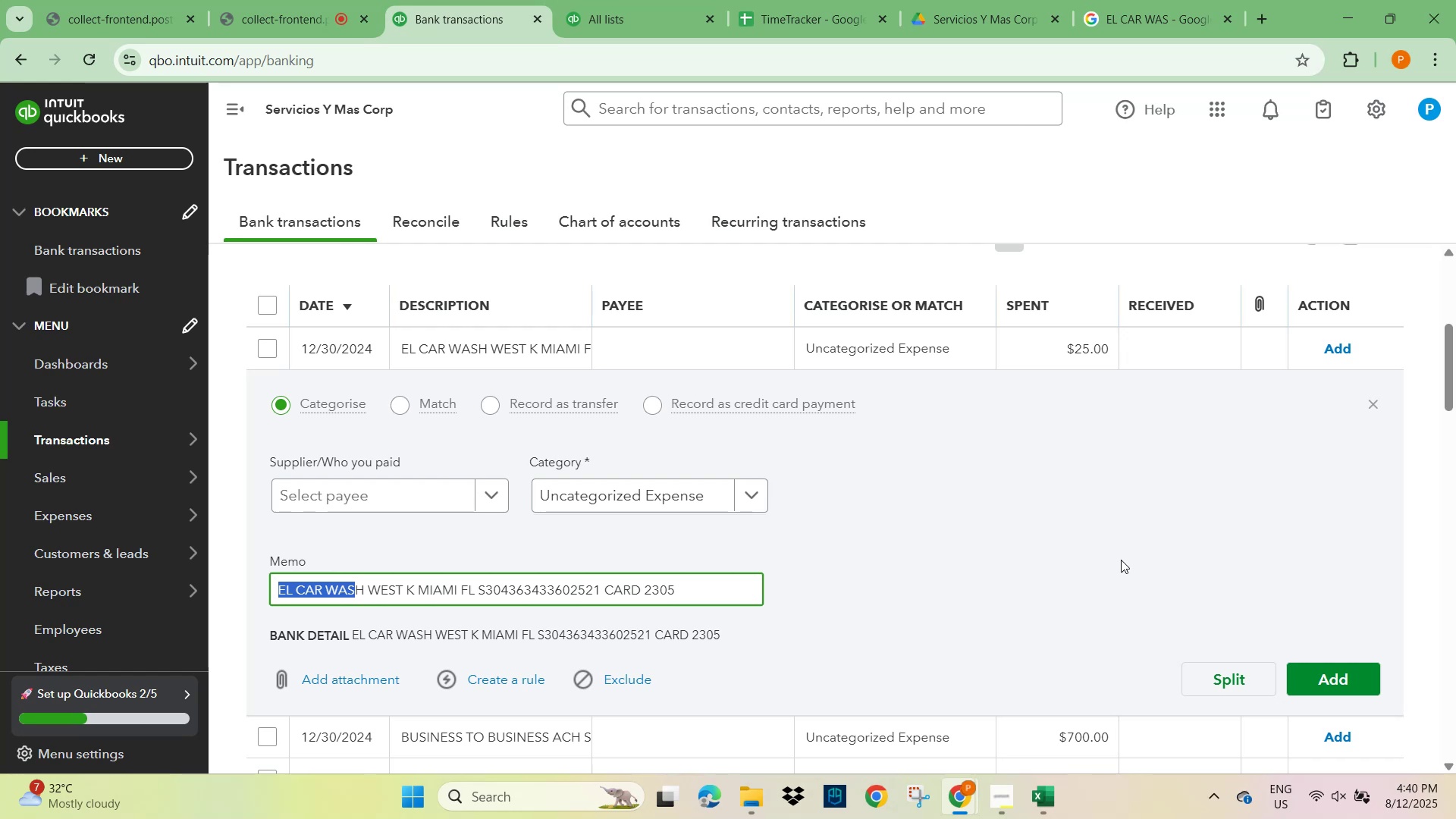 
wait(6.9)
 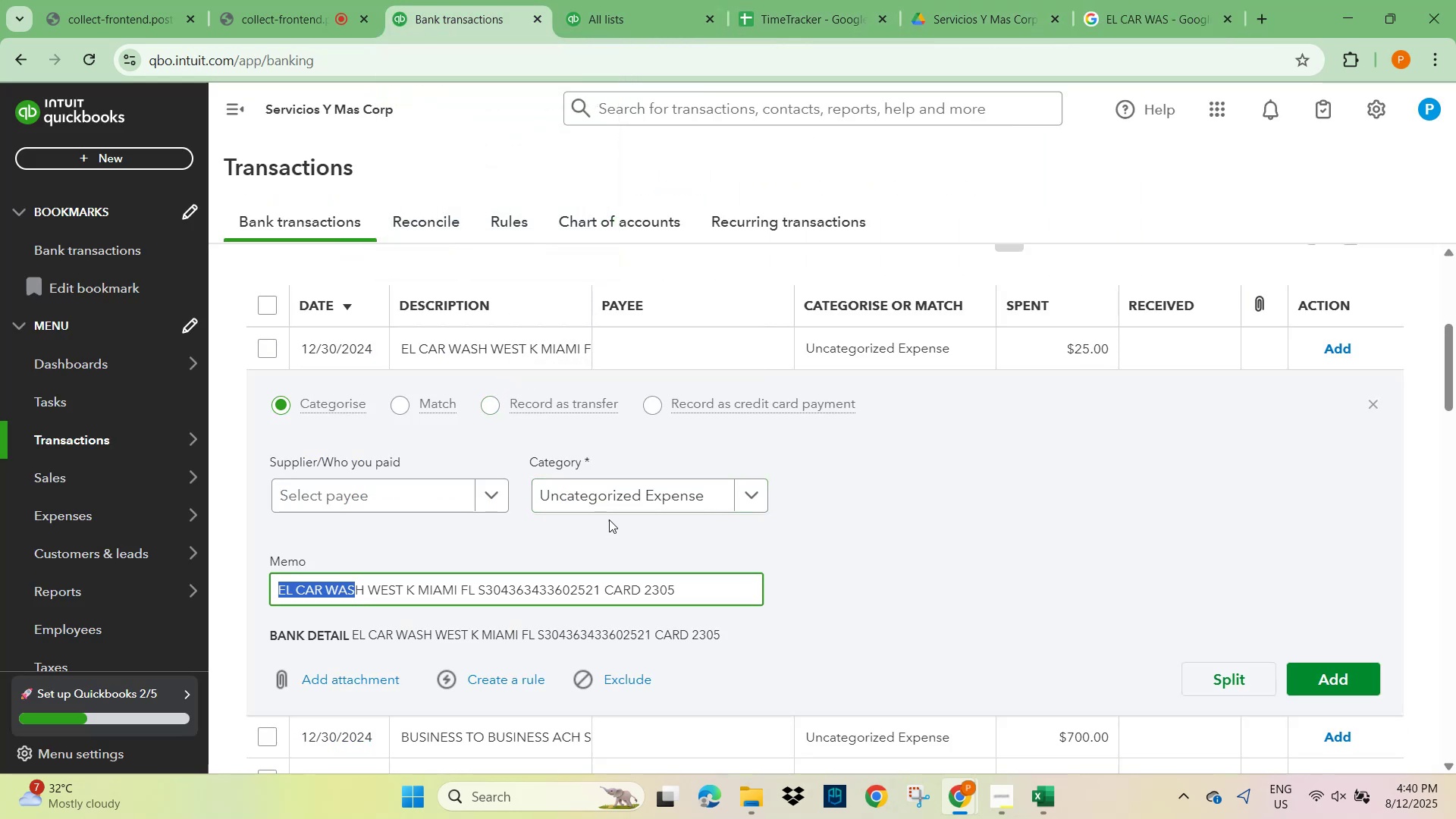 
left_click([613, 225])
 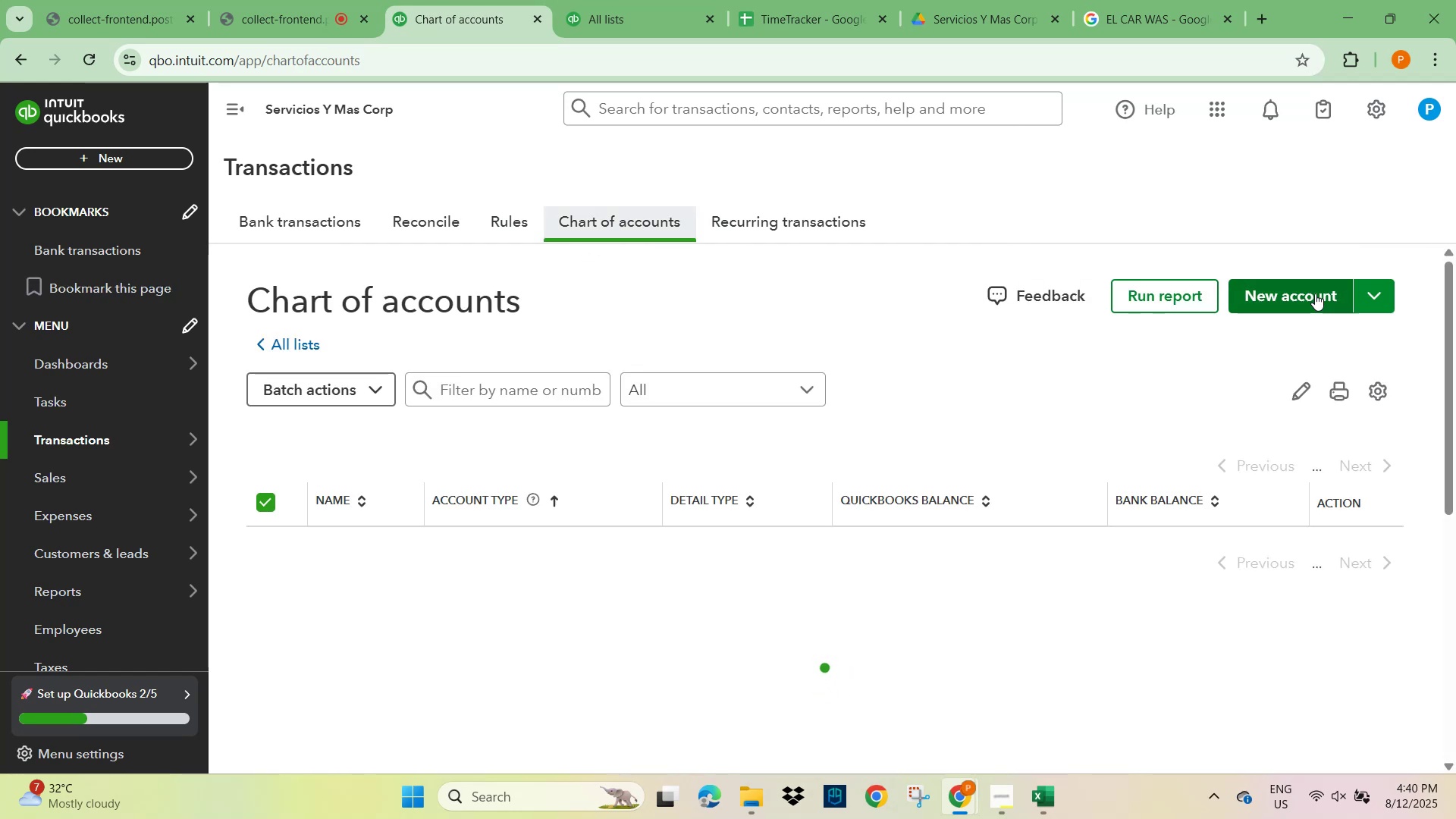 
left_click([1293, 294])
 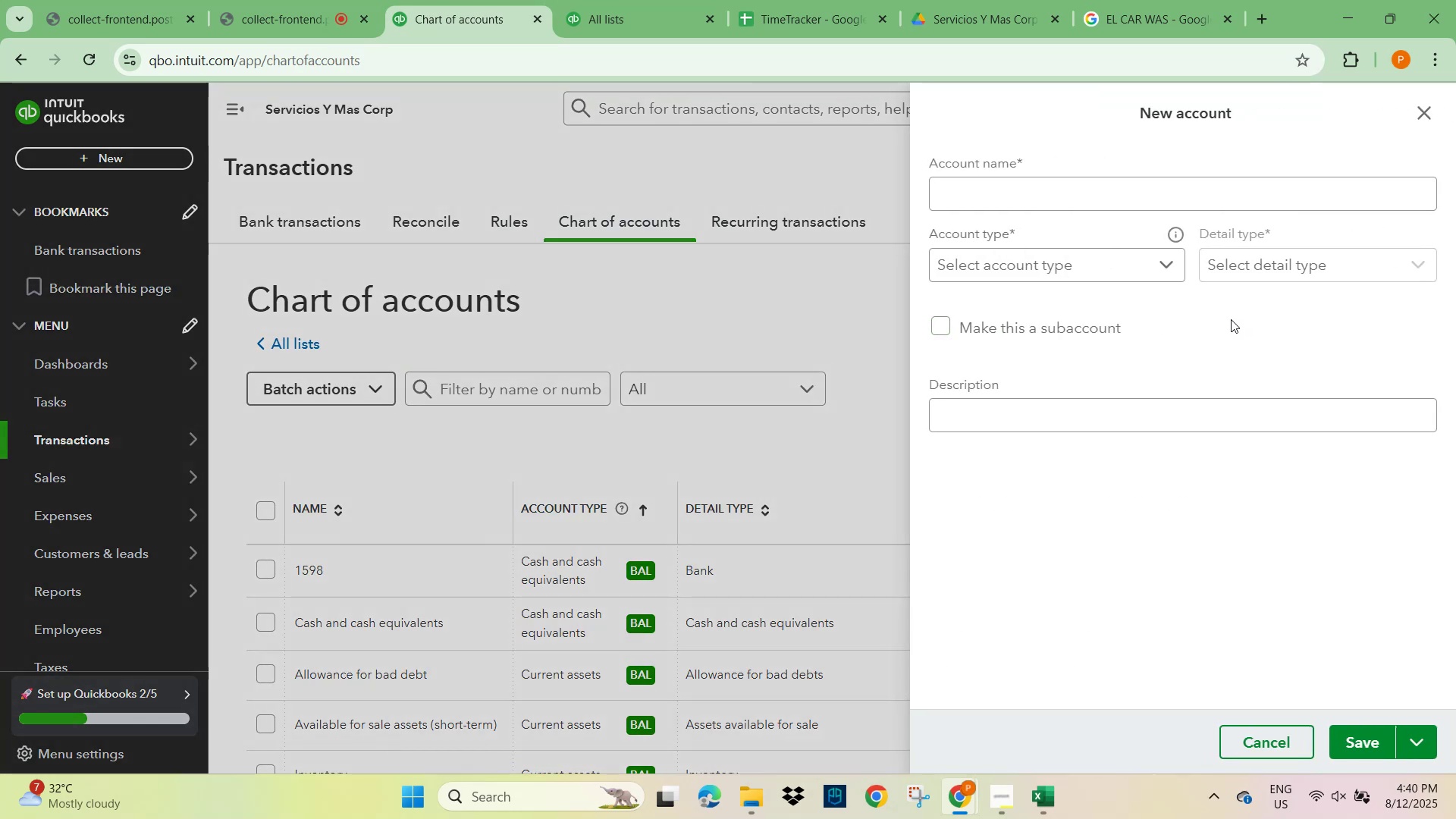 
left_click([1031, 190])
 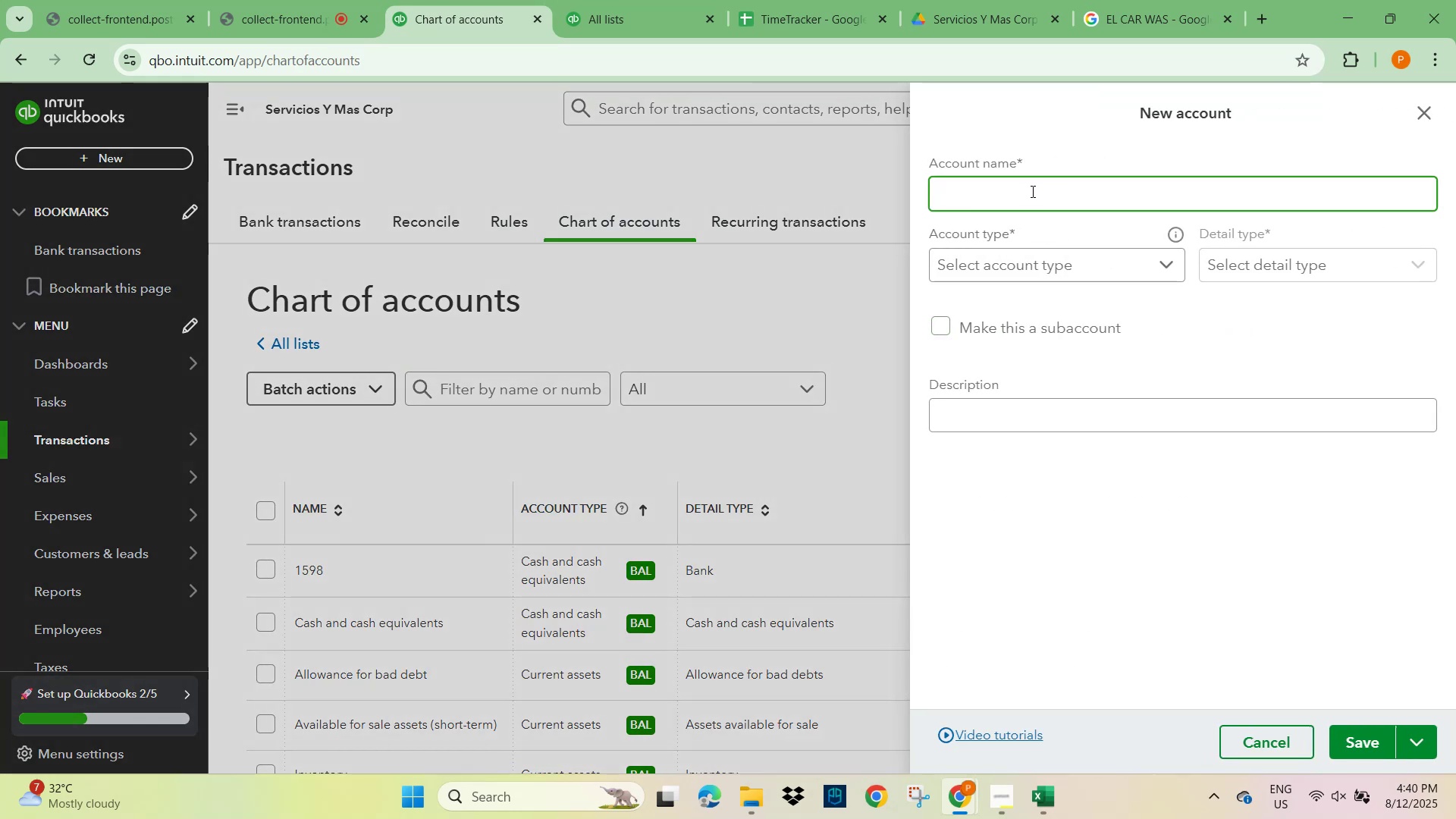 
key(CapsLock)
 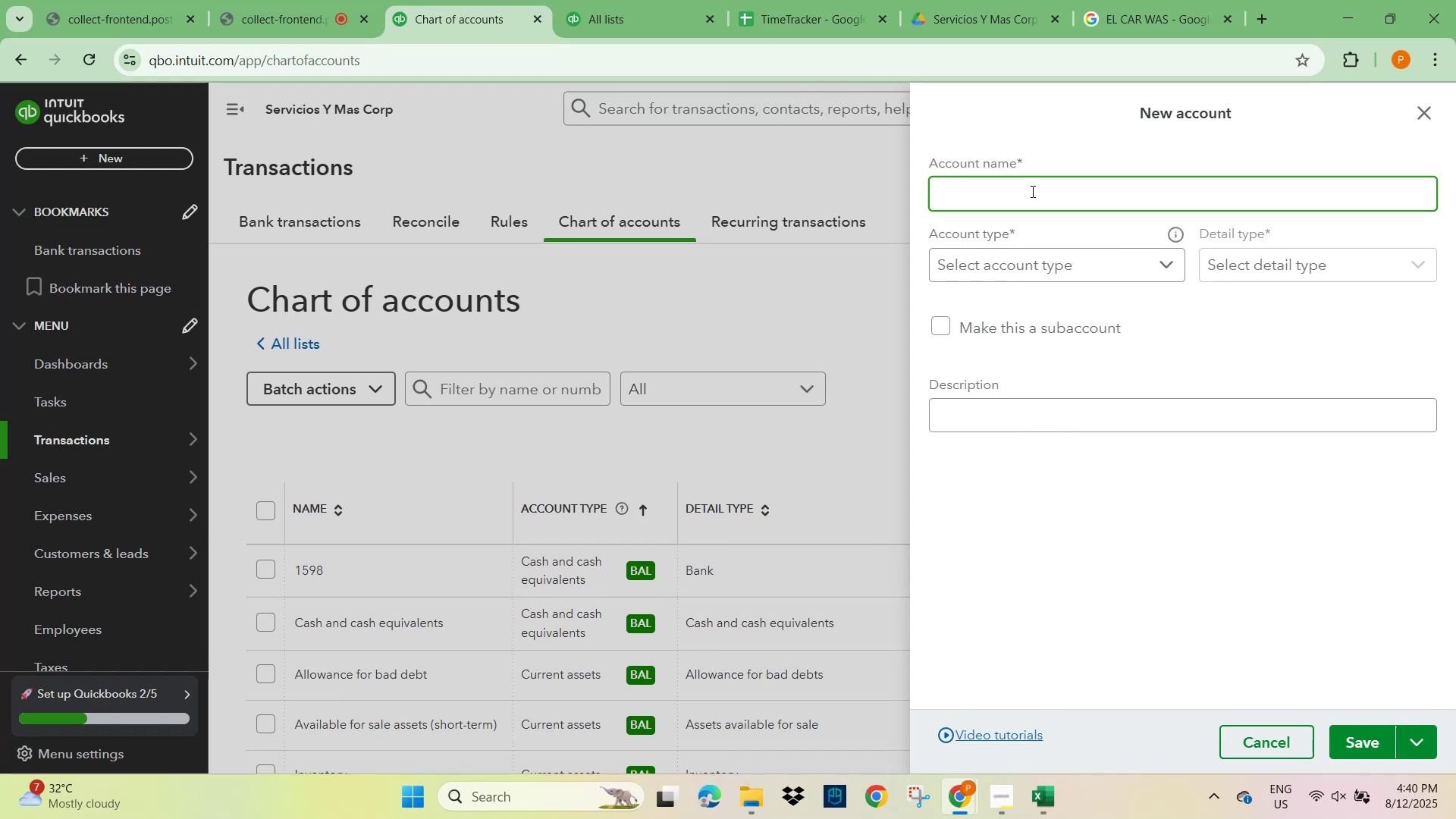 
type(Vehicles)
 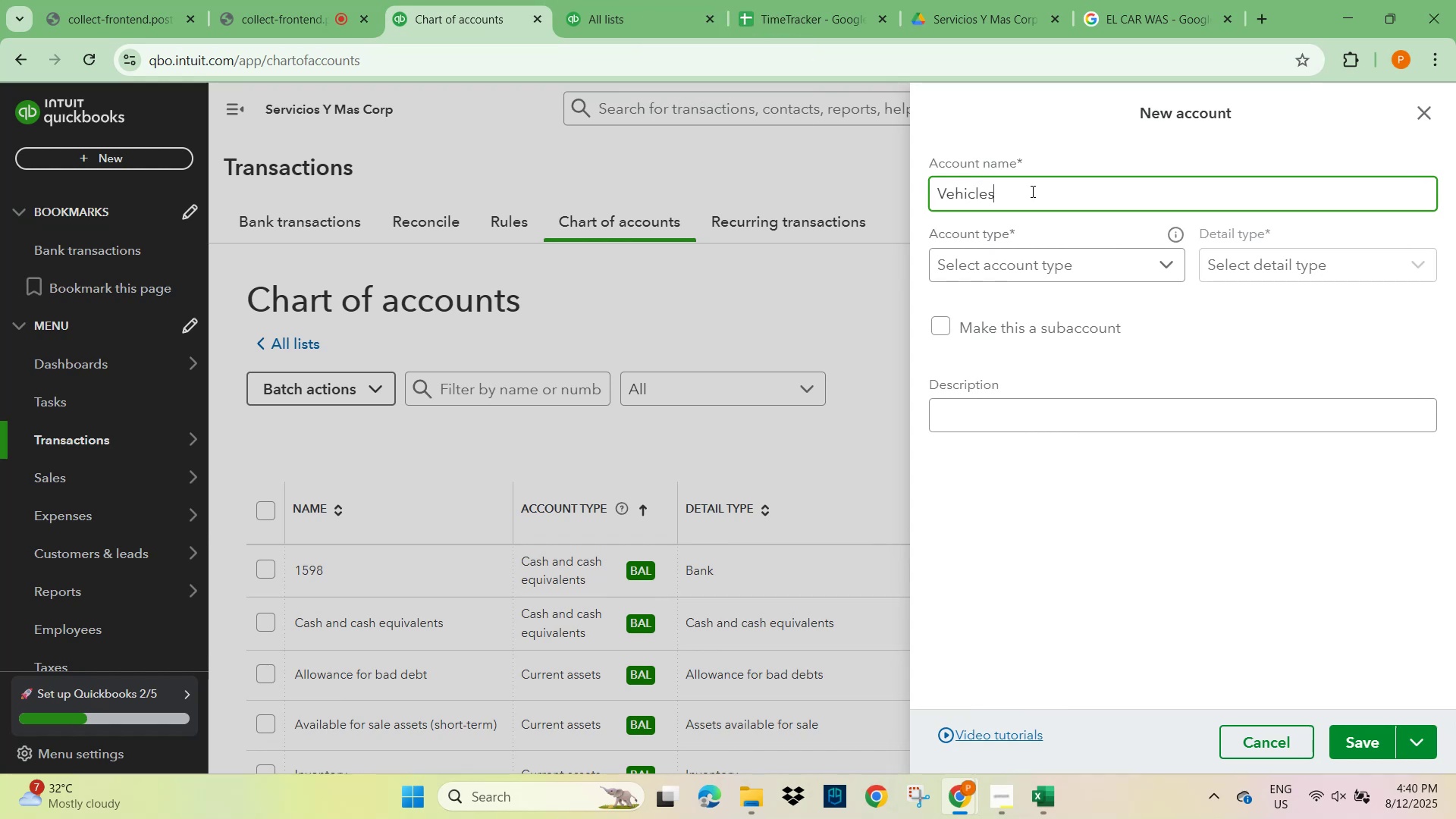 
wait(5.78)
 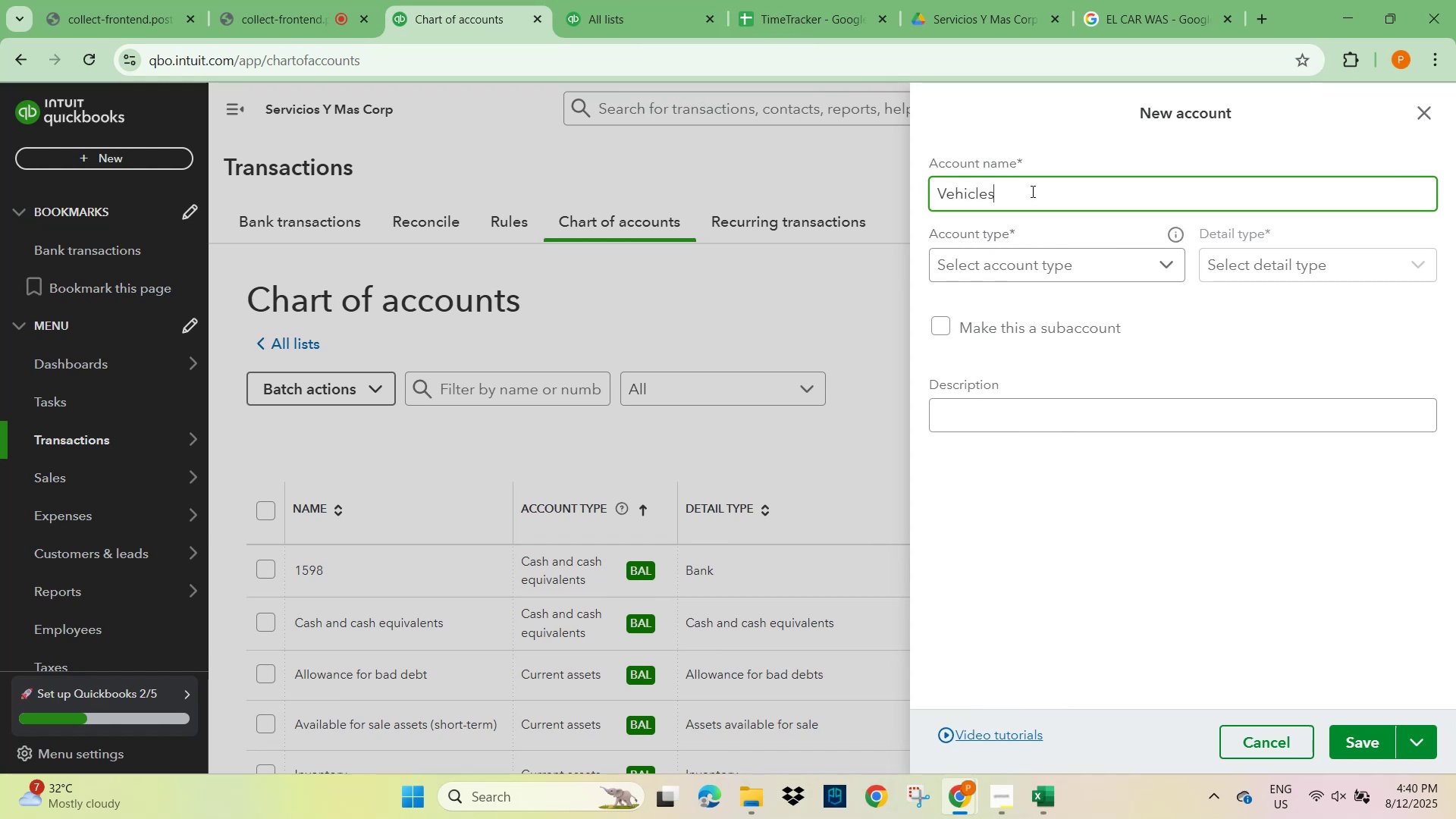 
type( Maintenance)
 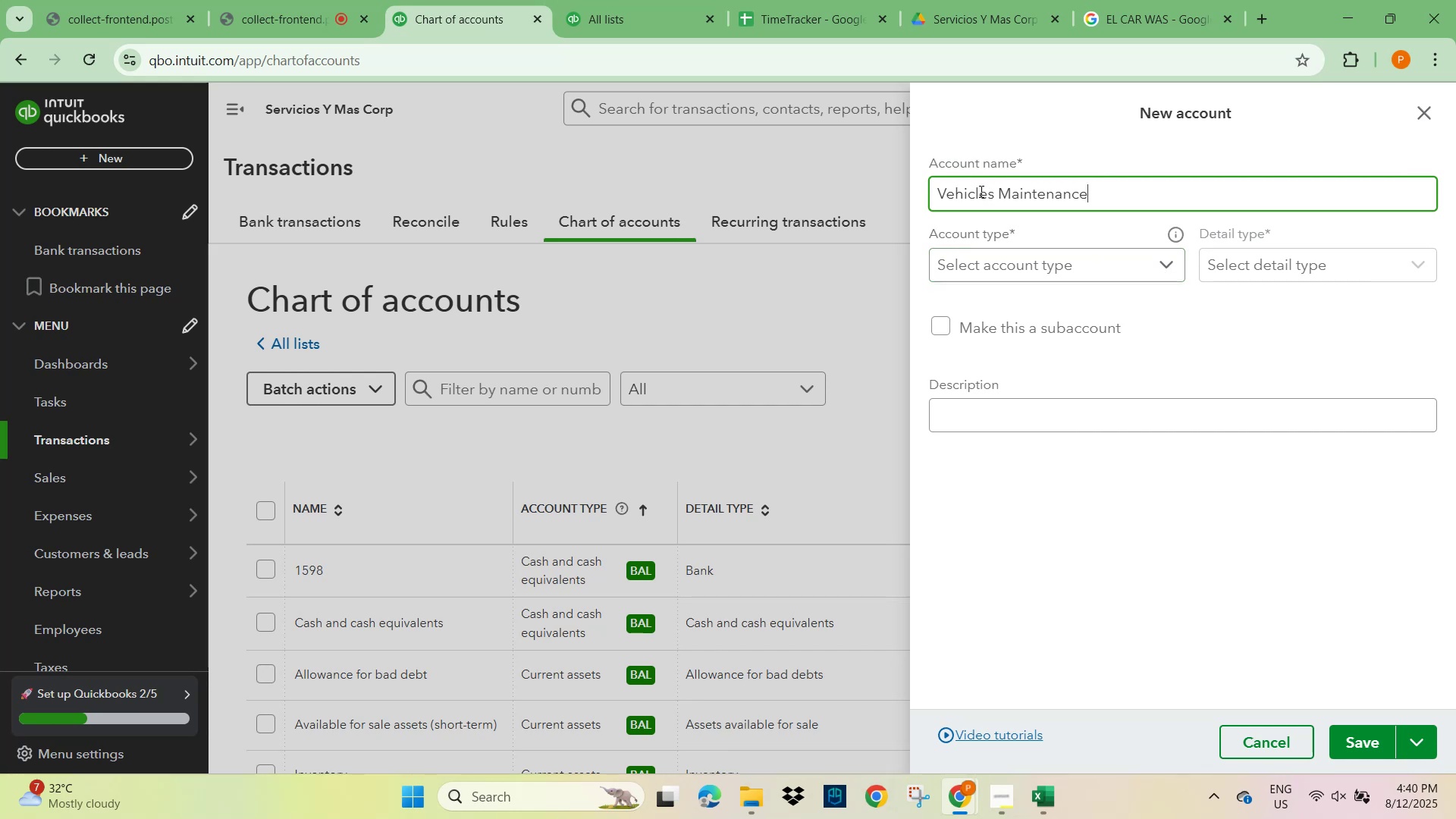 
wait(28.74)
 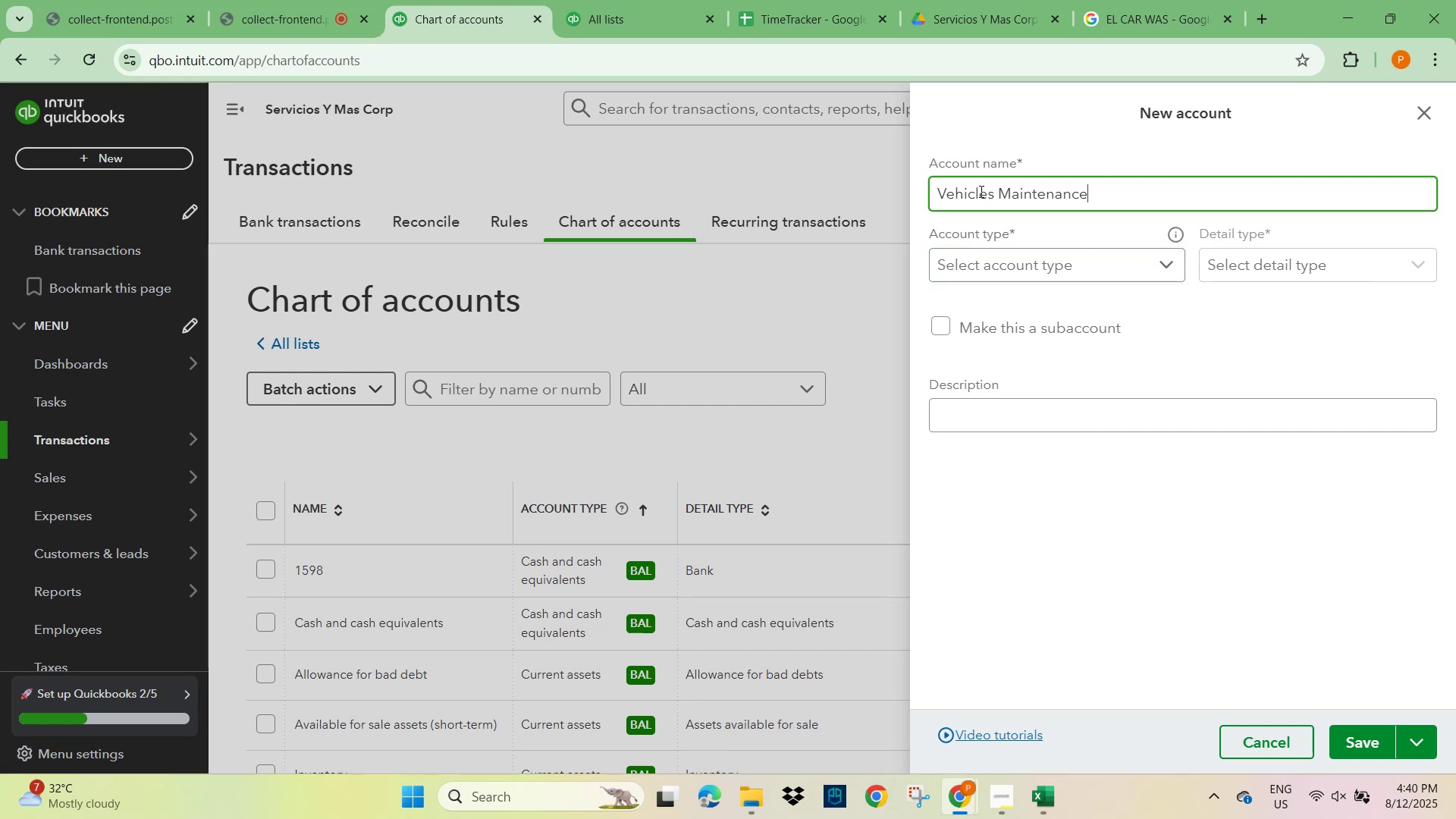 
type(Car Reapirs)
key(Backspace)
key(Backspace)
key(Backspace)
key(Backspace)
key(Backspace)
type([airs)
key(Backspace)
key(Backspace)
key(Backspace)
key(Backspace)
key(Backspace)
type(pairs)
 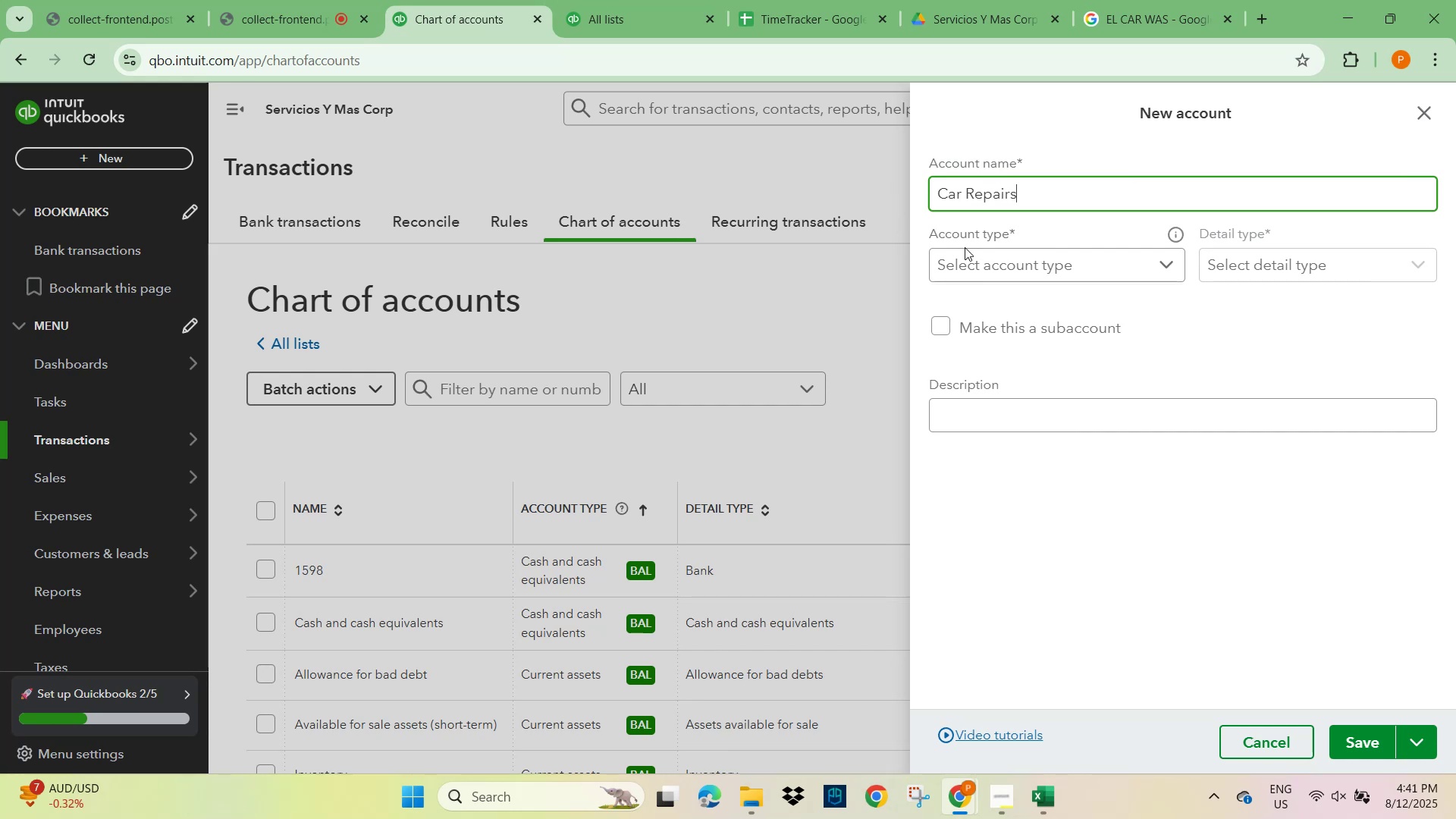 
left_click([1101, 273])
 